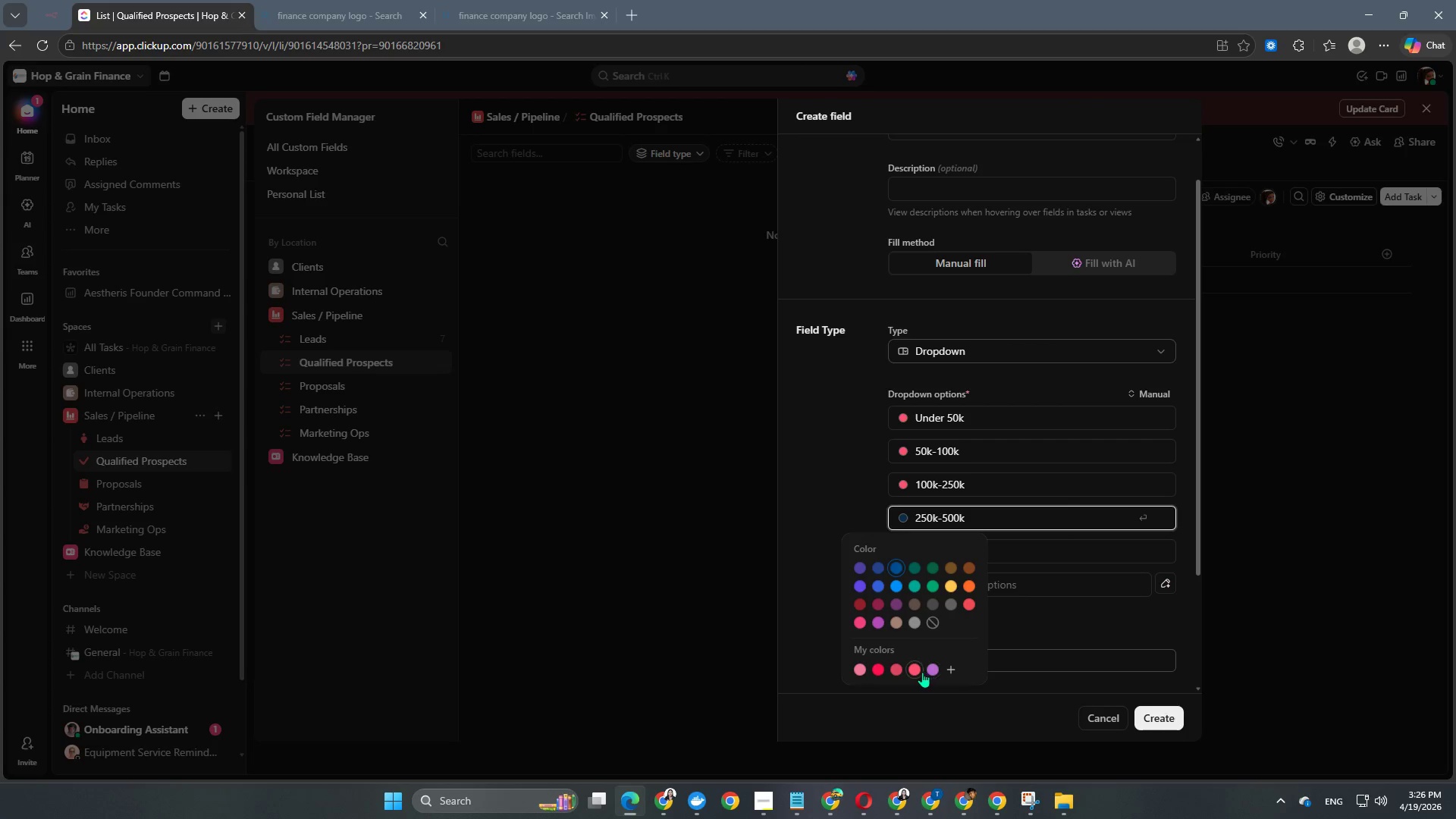 
left_click([919, 672])
 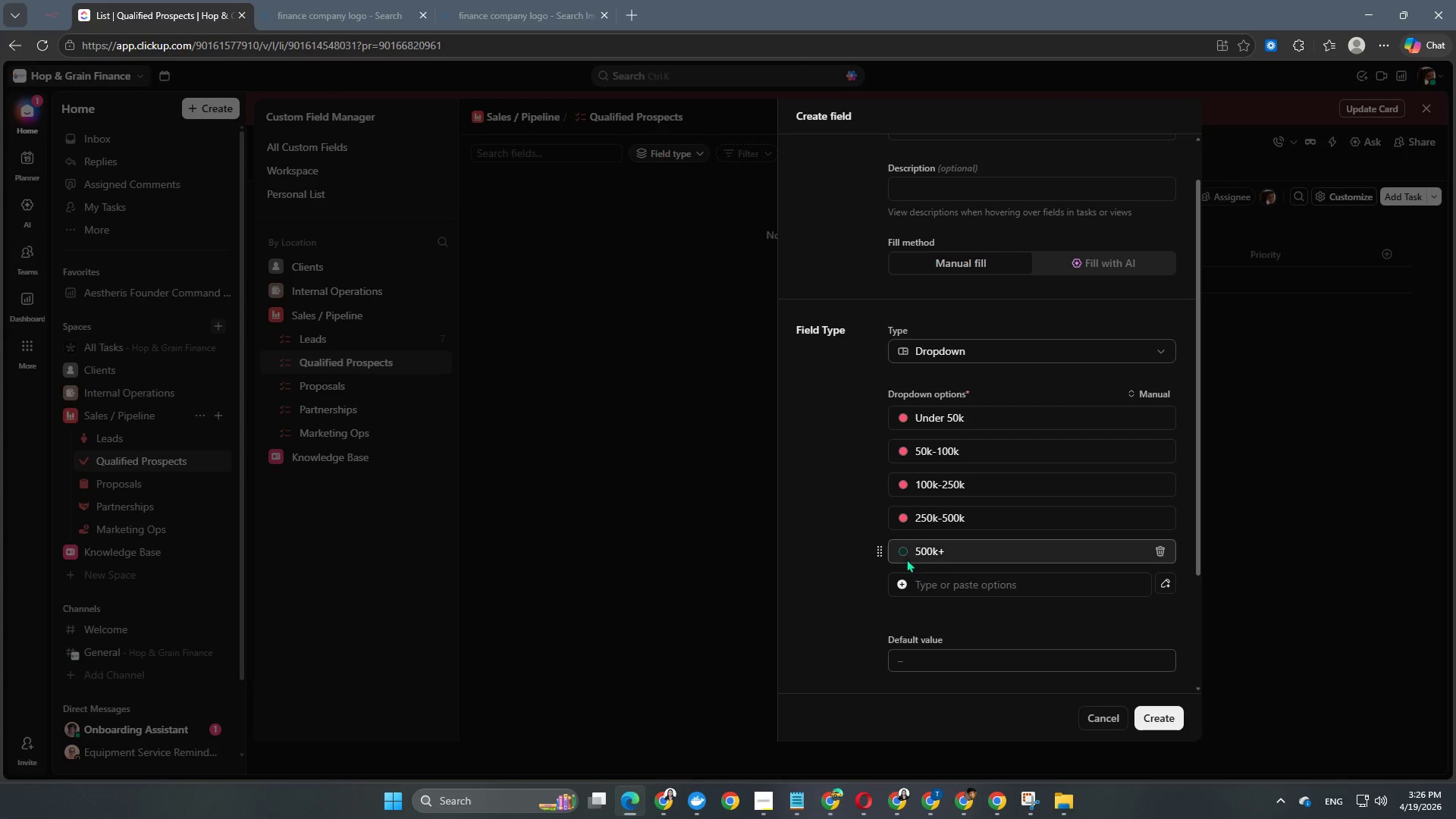 
left_click([905, 556])
 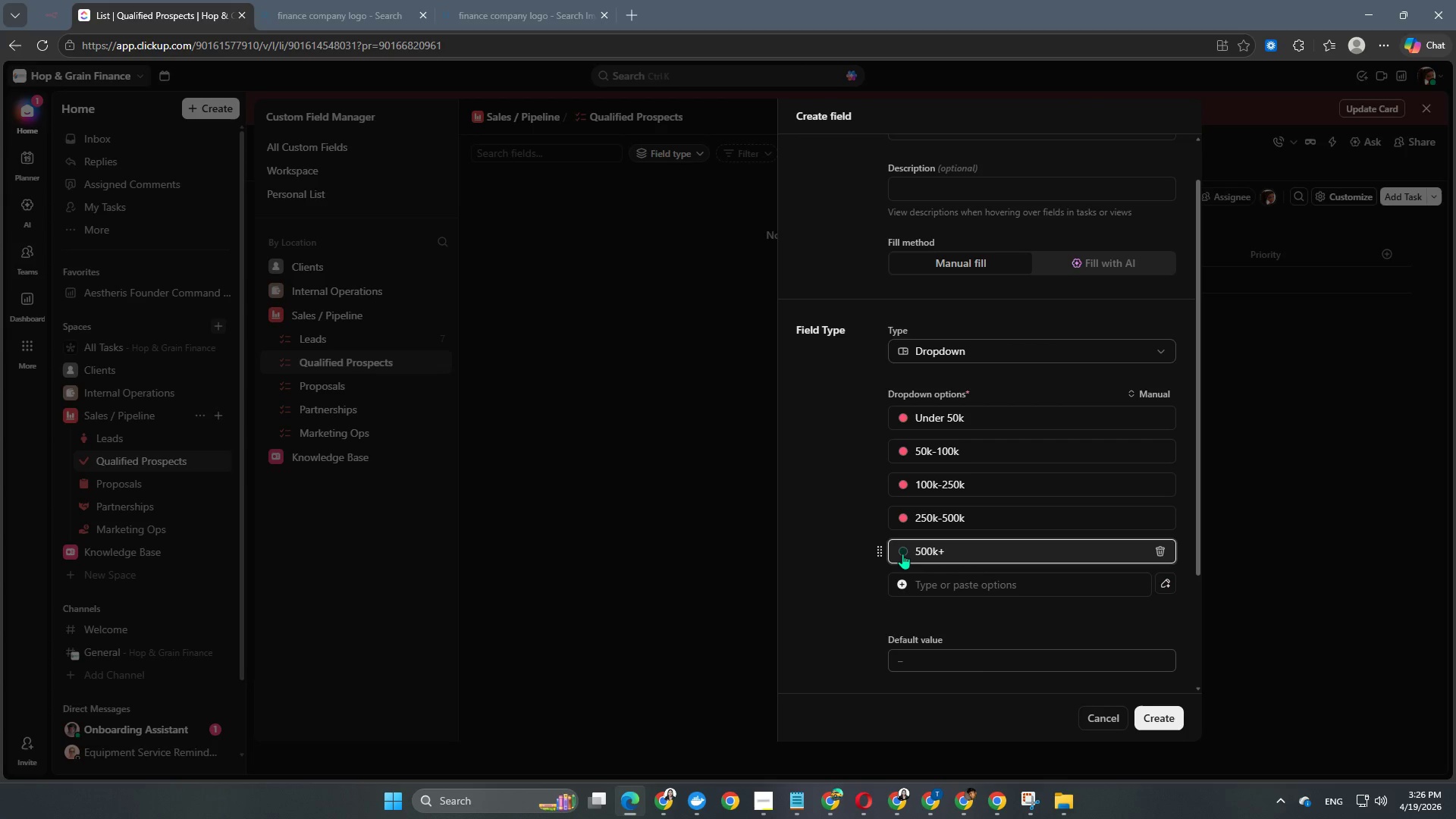 
left_click([902, 554])
 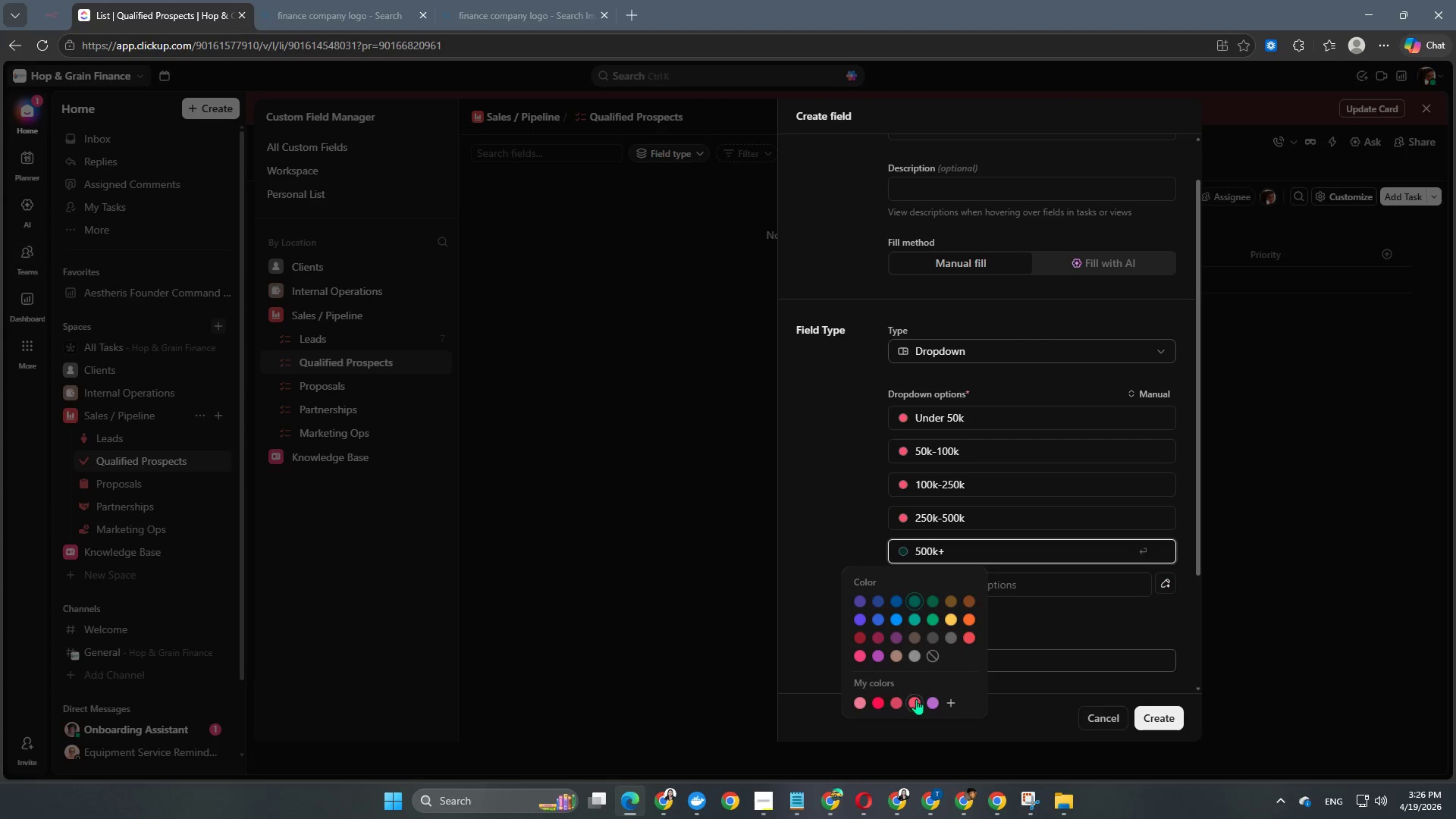 
left_click([915, 704])
 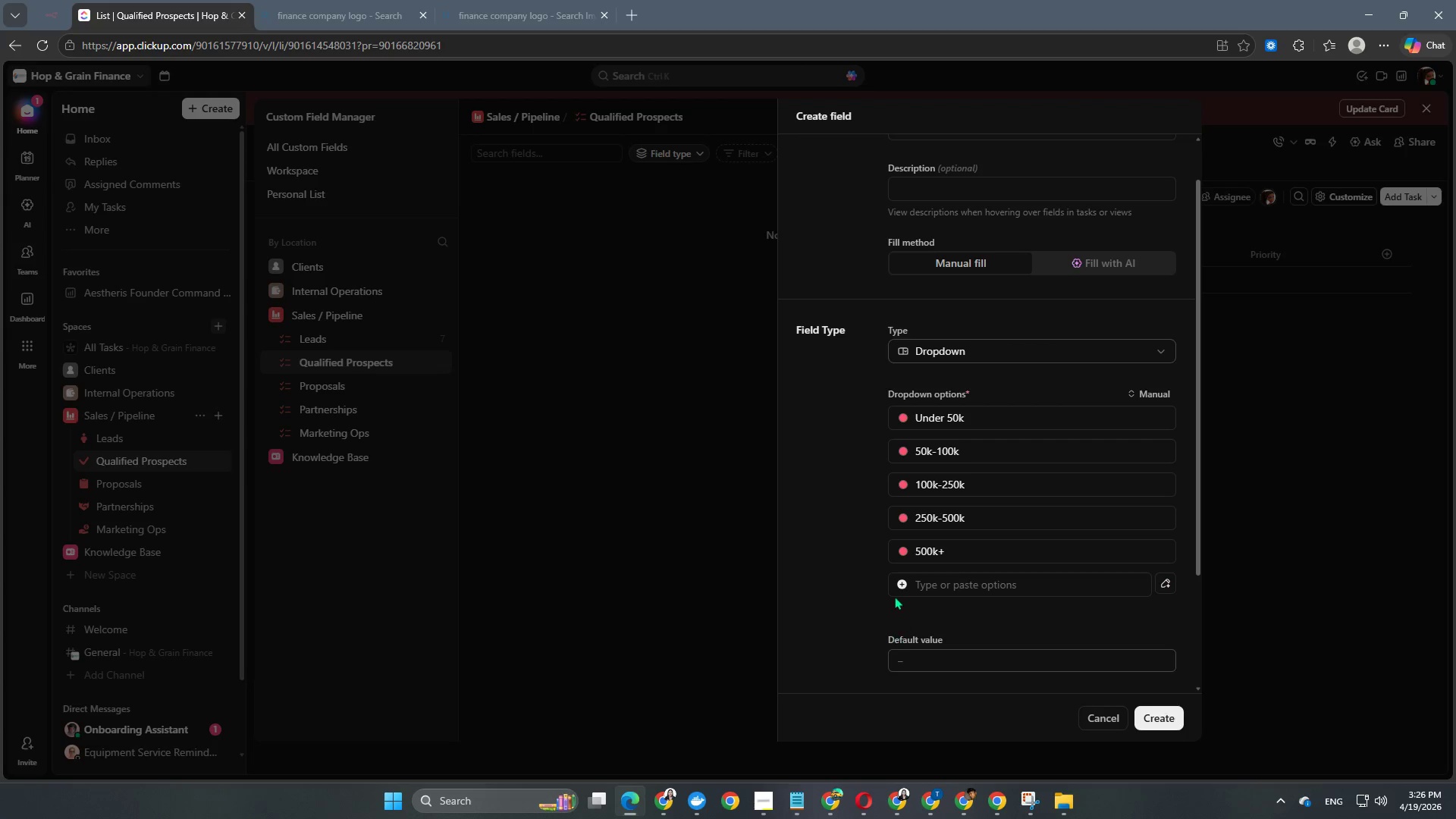 
scroll: coordinate [896, 587], scroll_direction: up, amount: 2.0
 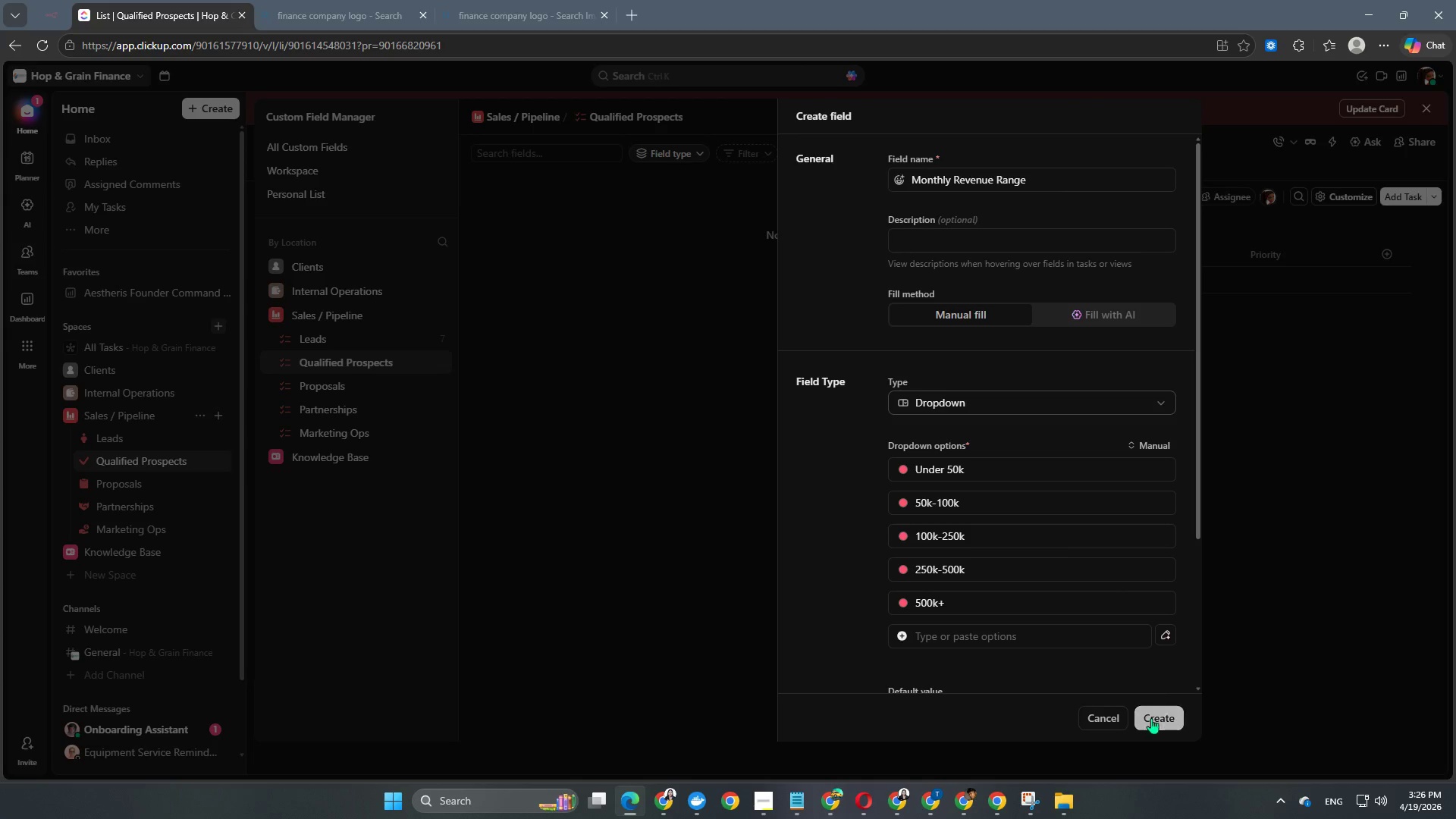 
left_click([1152, 729])
 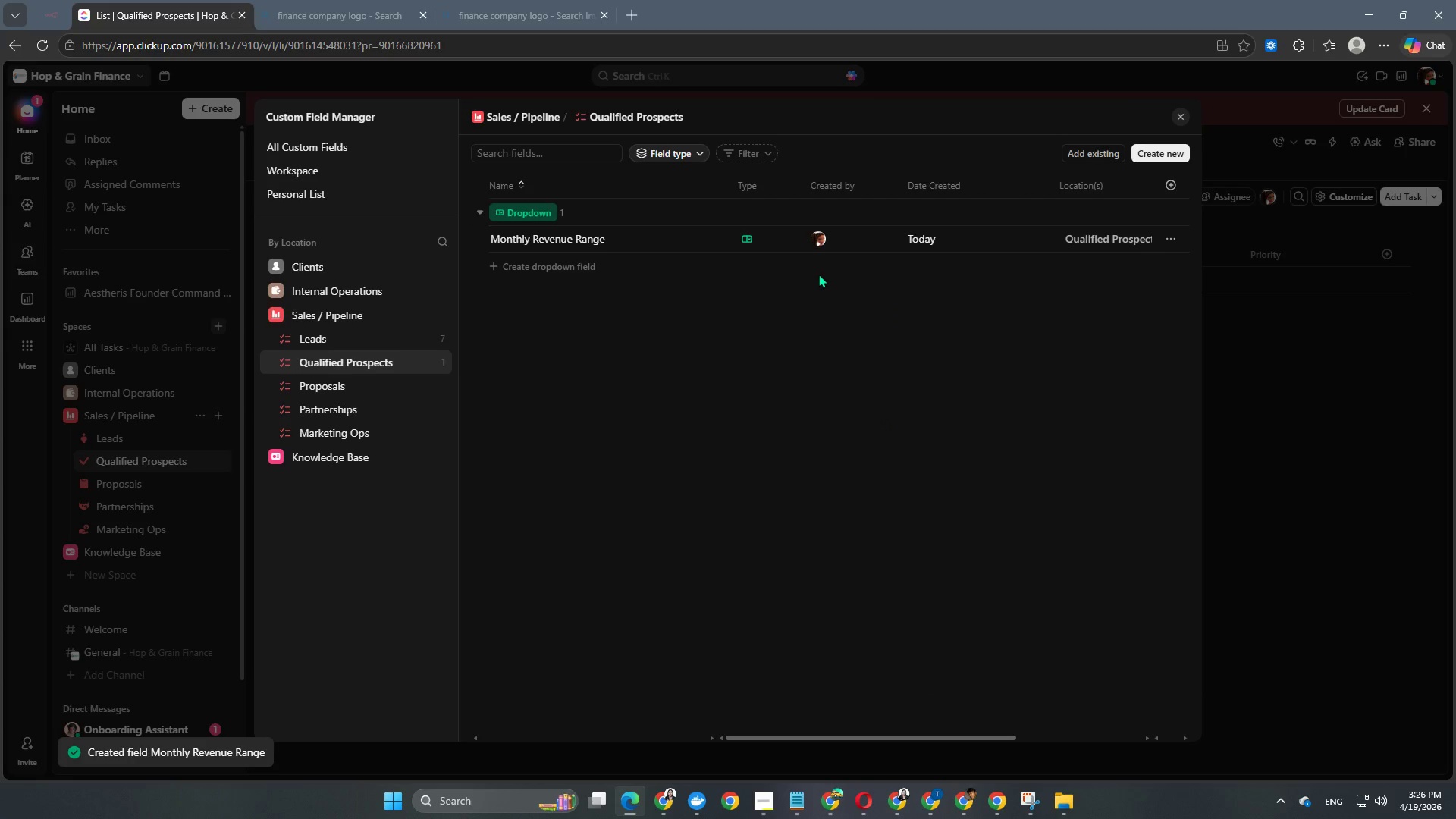 
wait(5.61)
 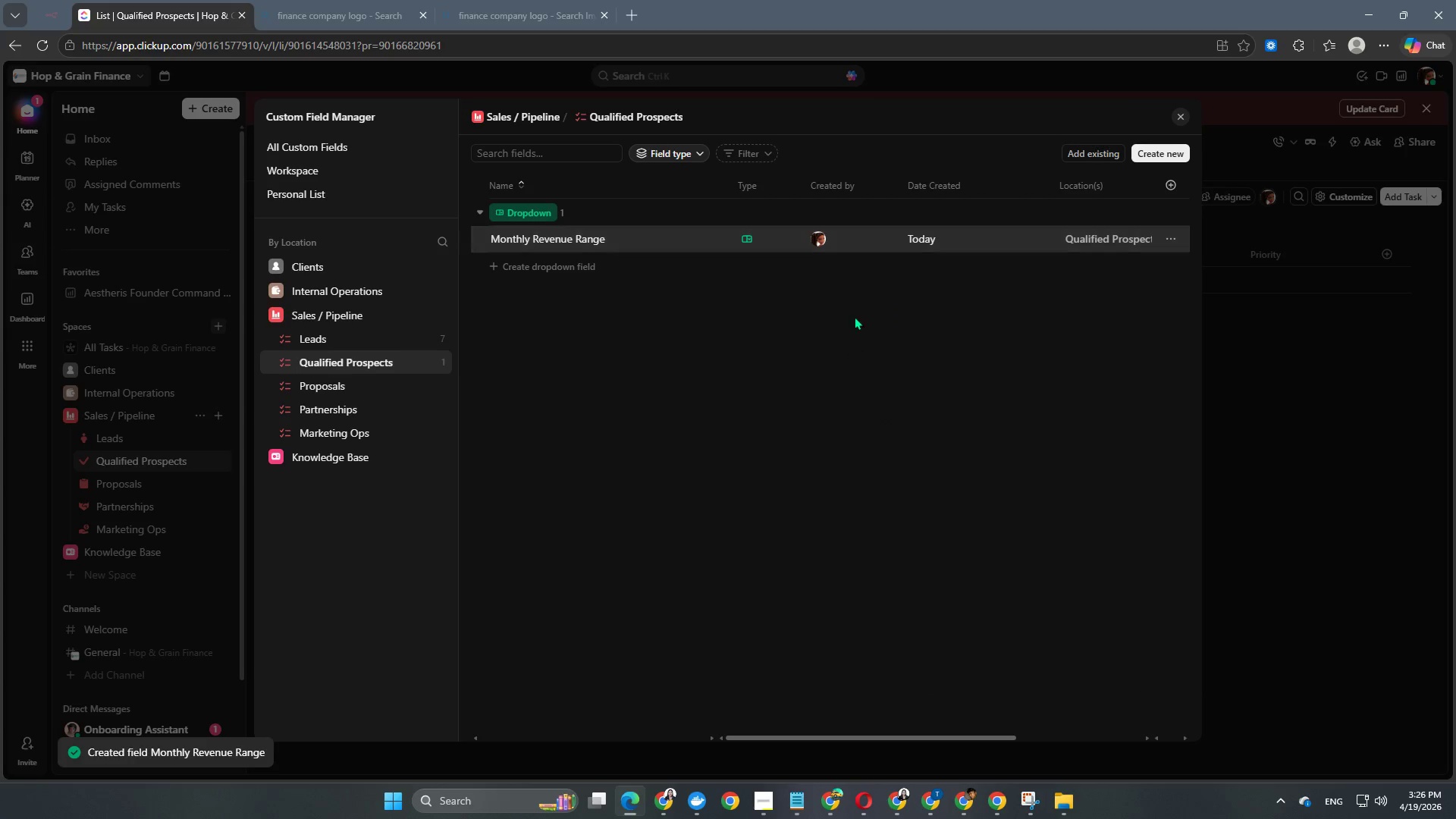 
left_click([533, 268])
 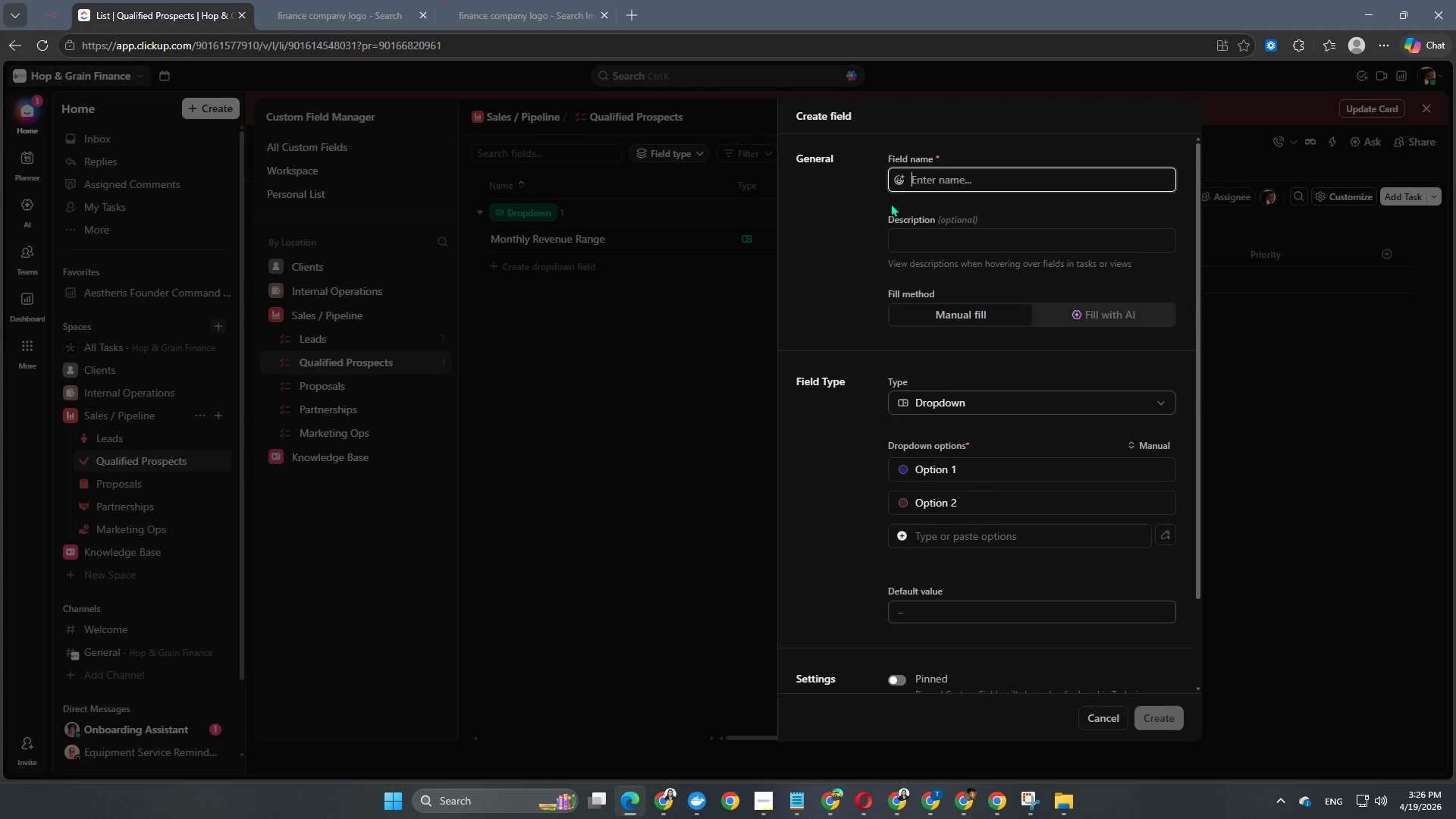 
type(Service Interest)
 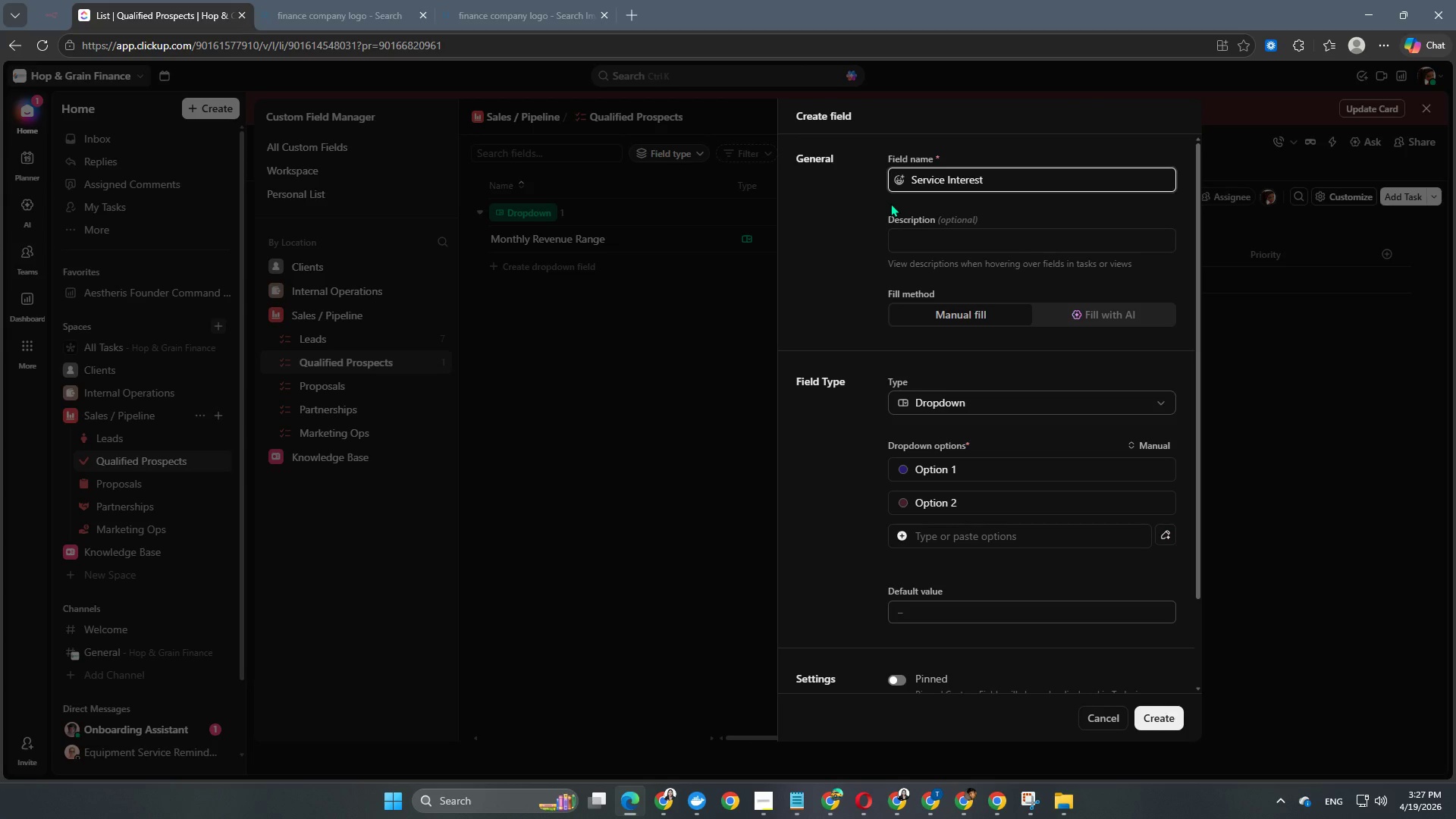 
wait(7.83)
 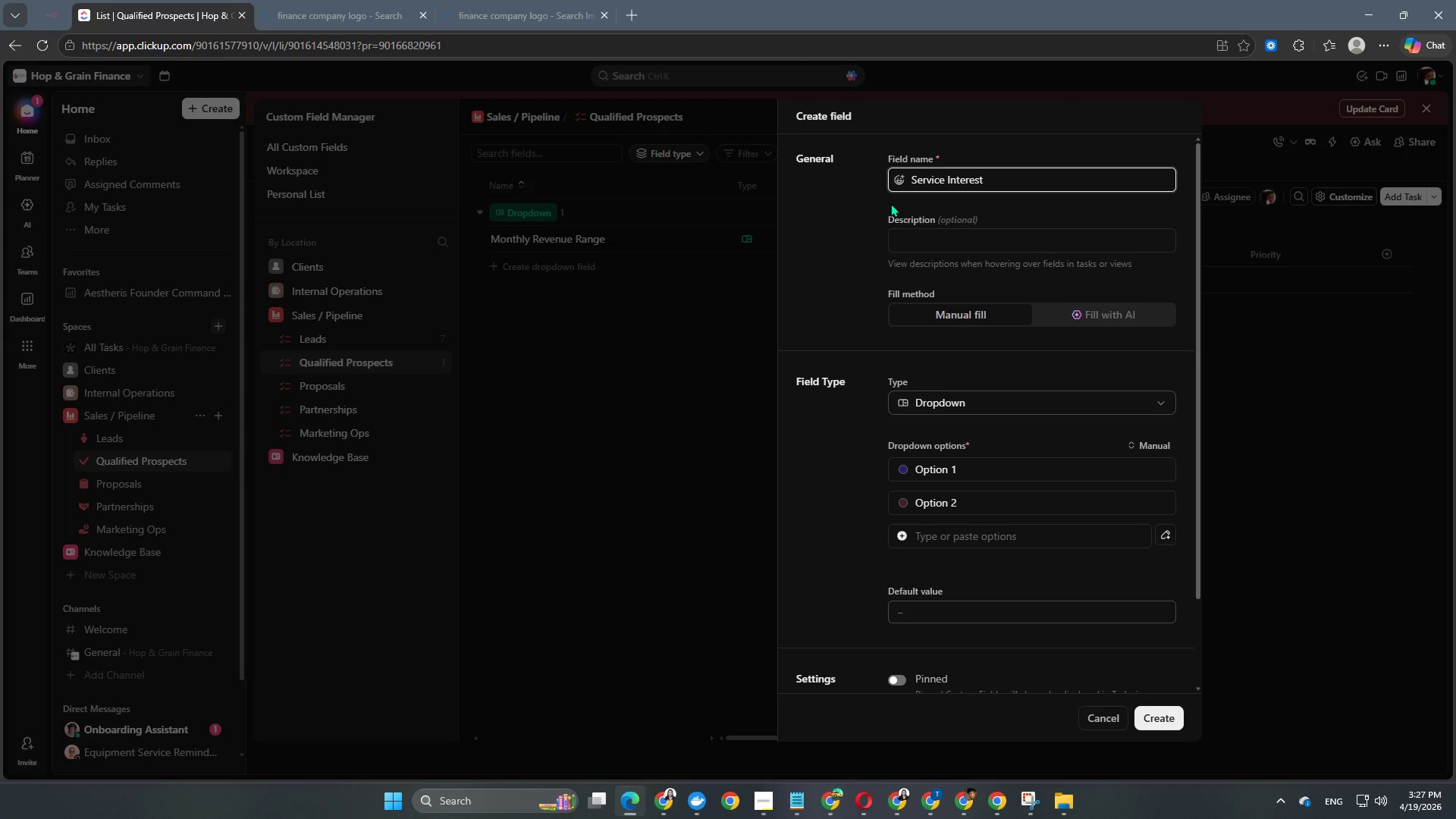 
scroll: coordinate [956, 383], scroll_direction: down, amount: 2.0
 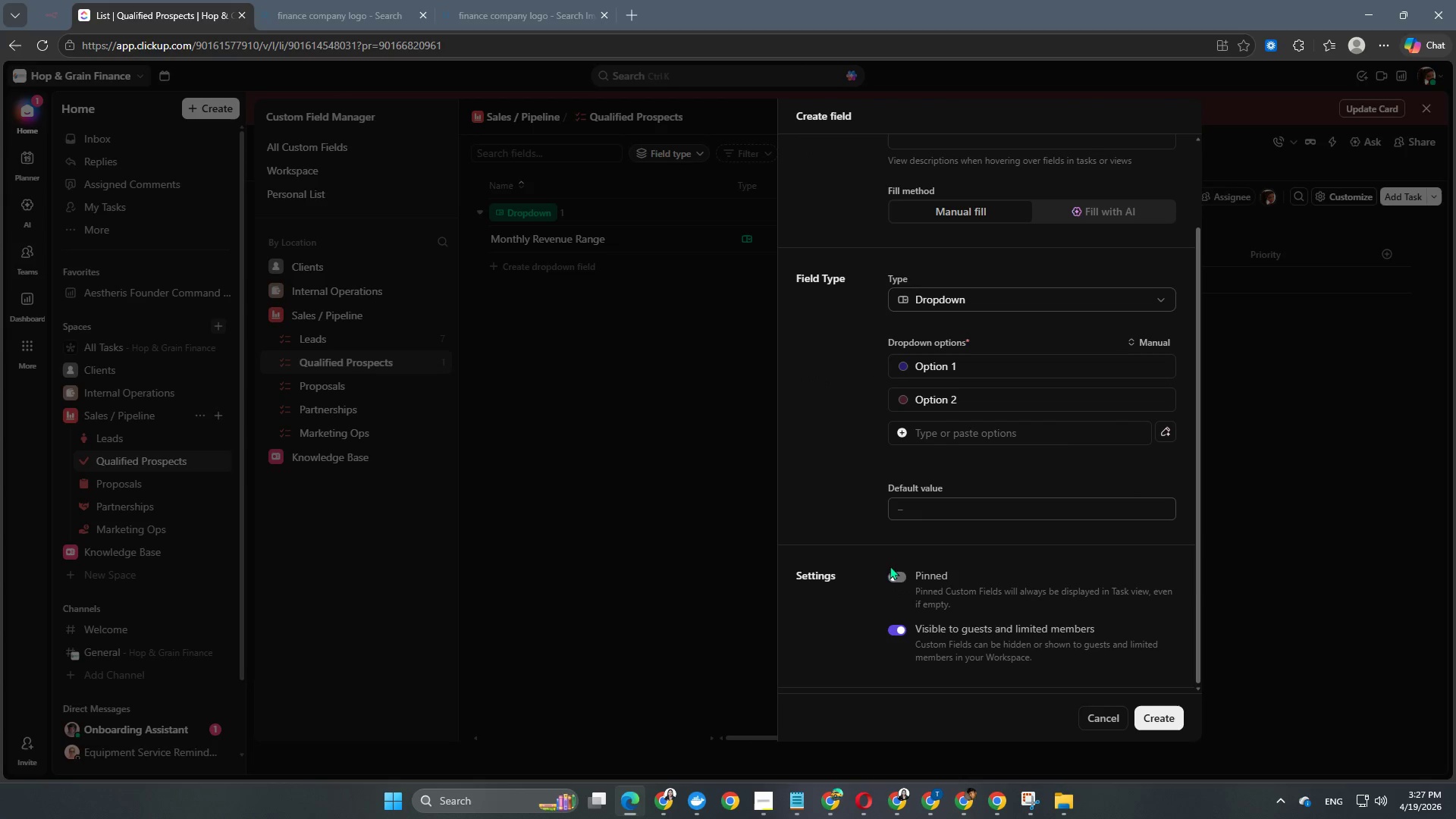 
left_click([890, 577])
 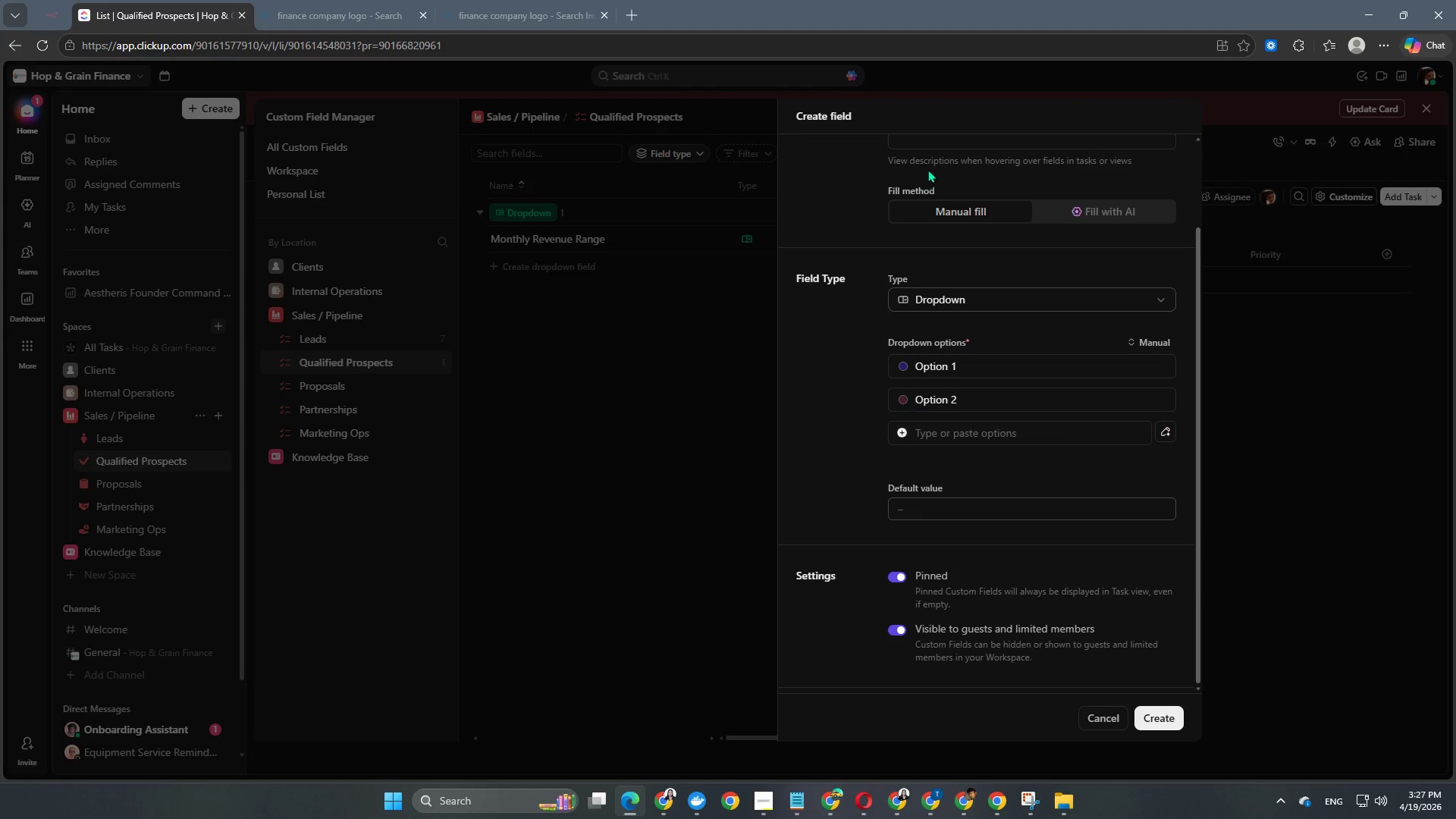 
scroll: coordinate [921, 302], scroll_direction: up, amount: 3.0
 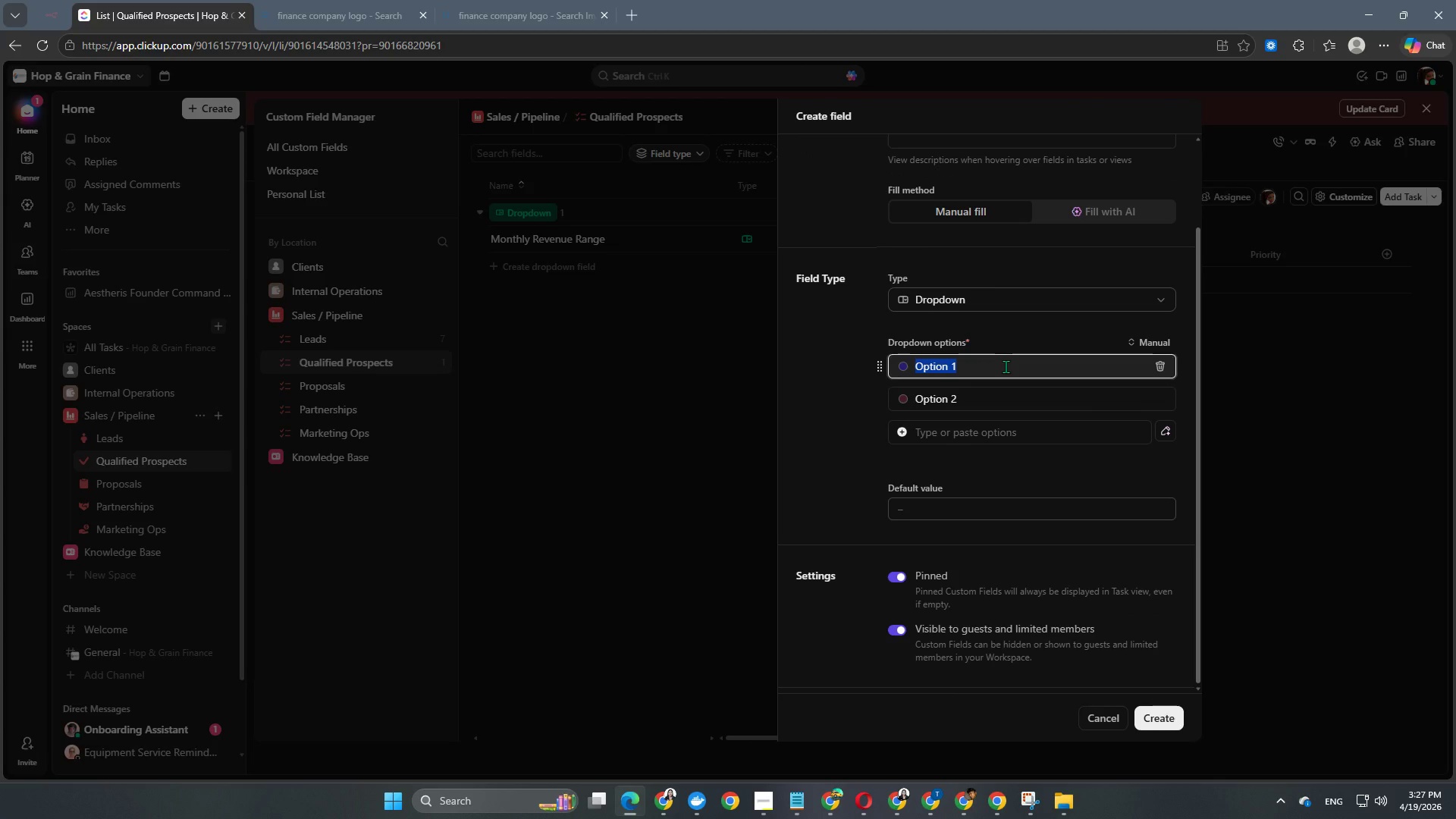 
wait(10.81)
 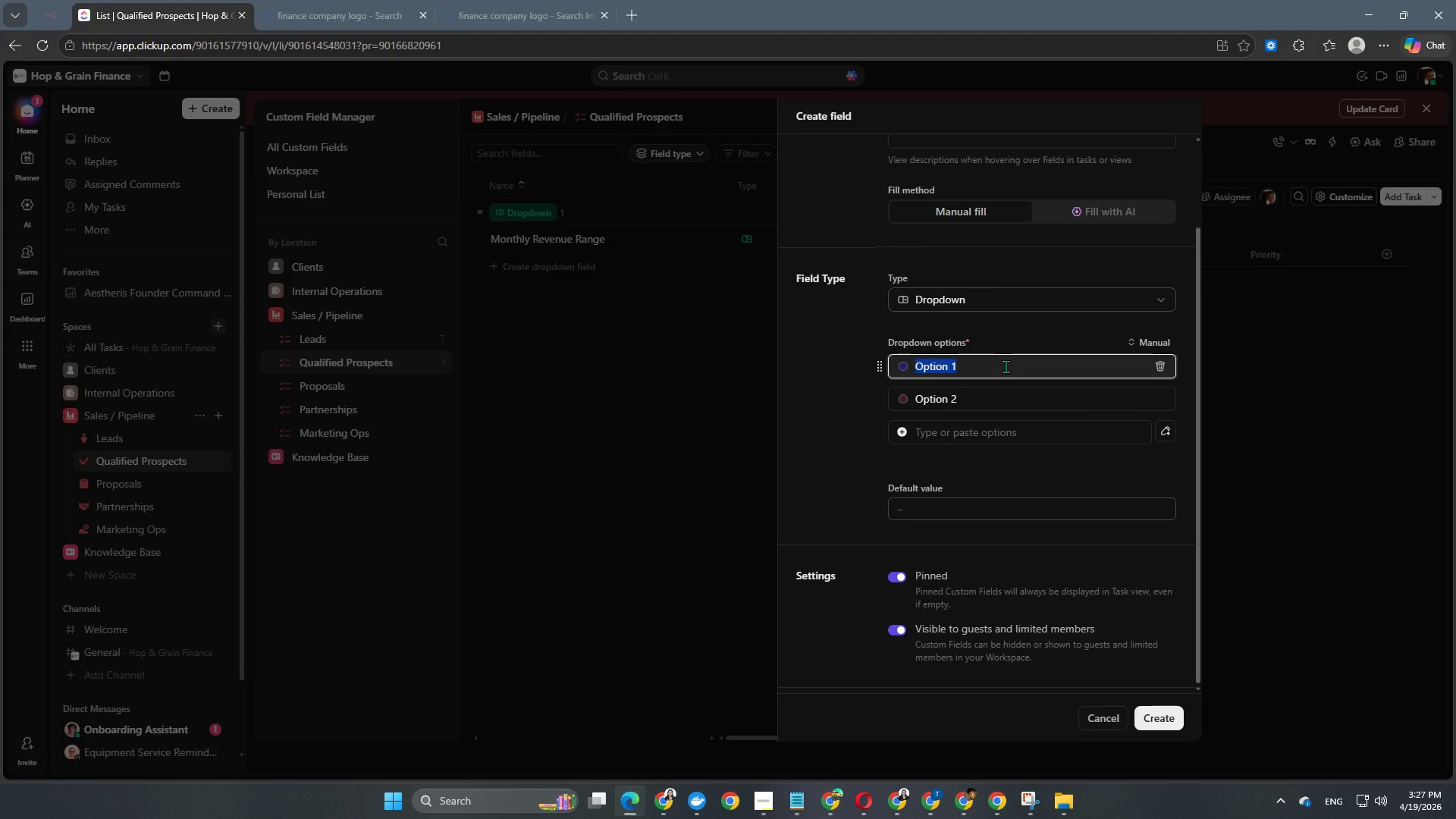 
type(Fractional CFO)
 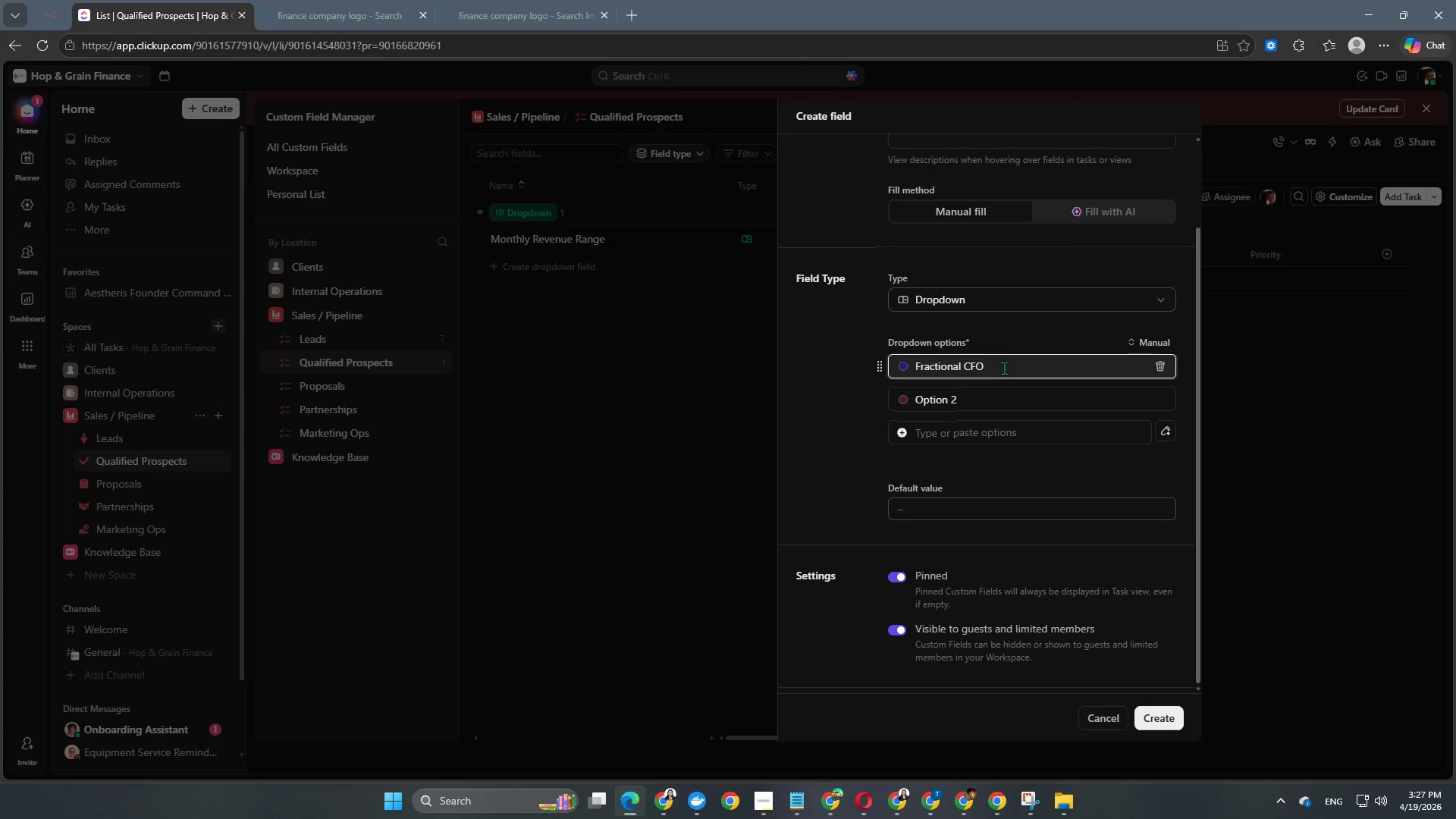 
left_click([940, 408])
 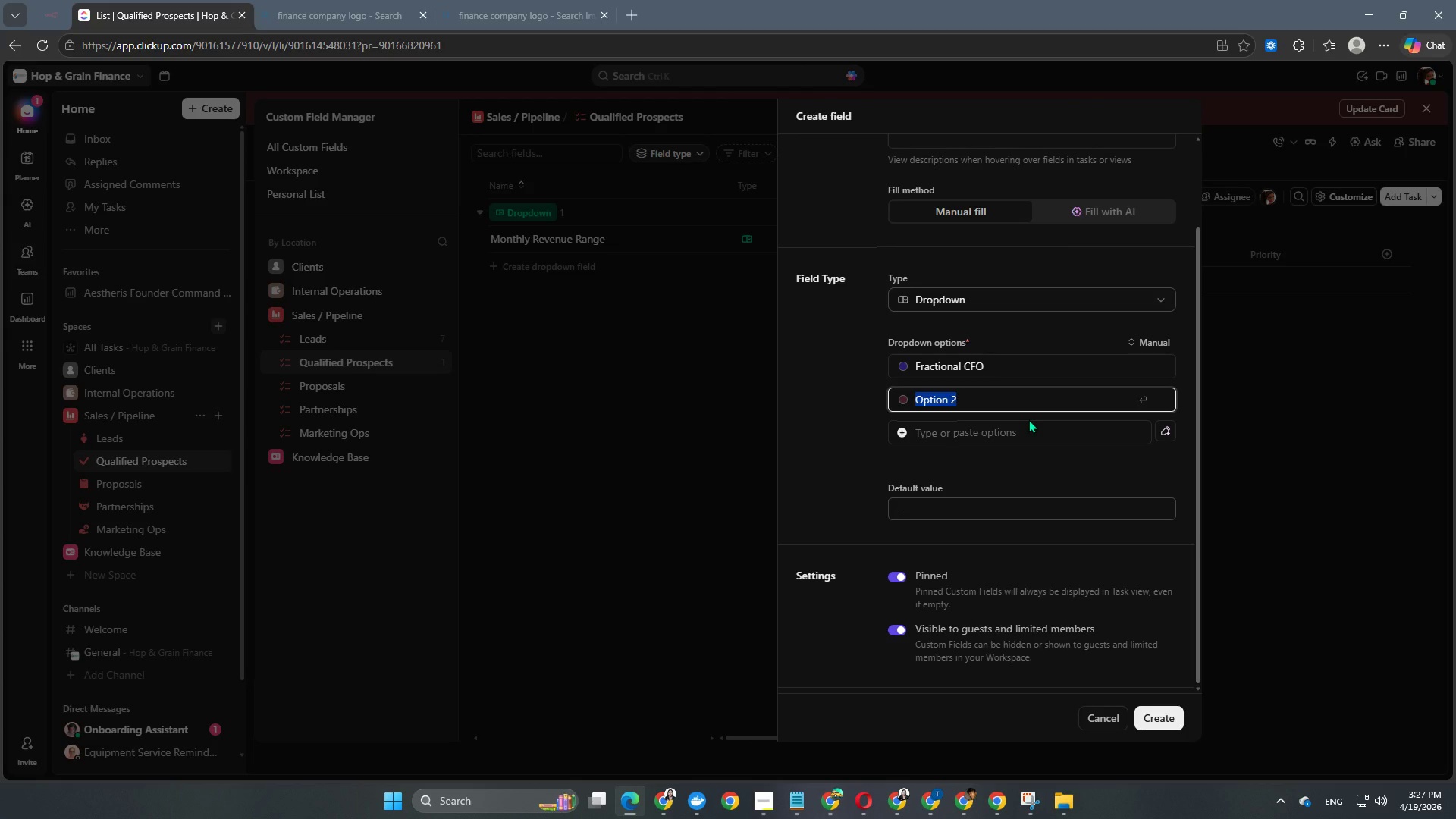 
type(Exz)
key(Backspace)
type(cie Tax Filing)
 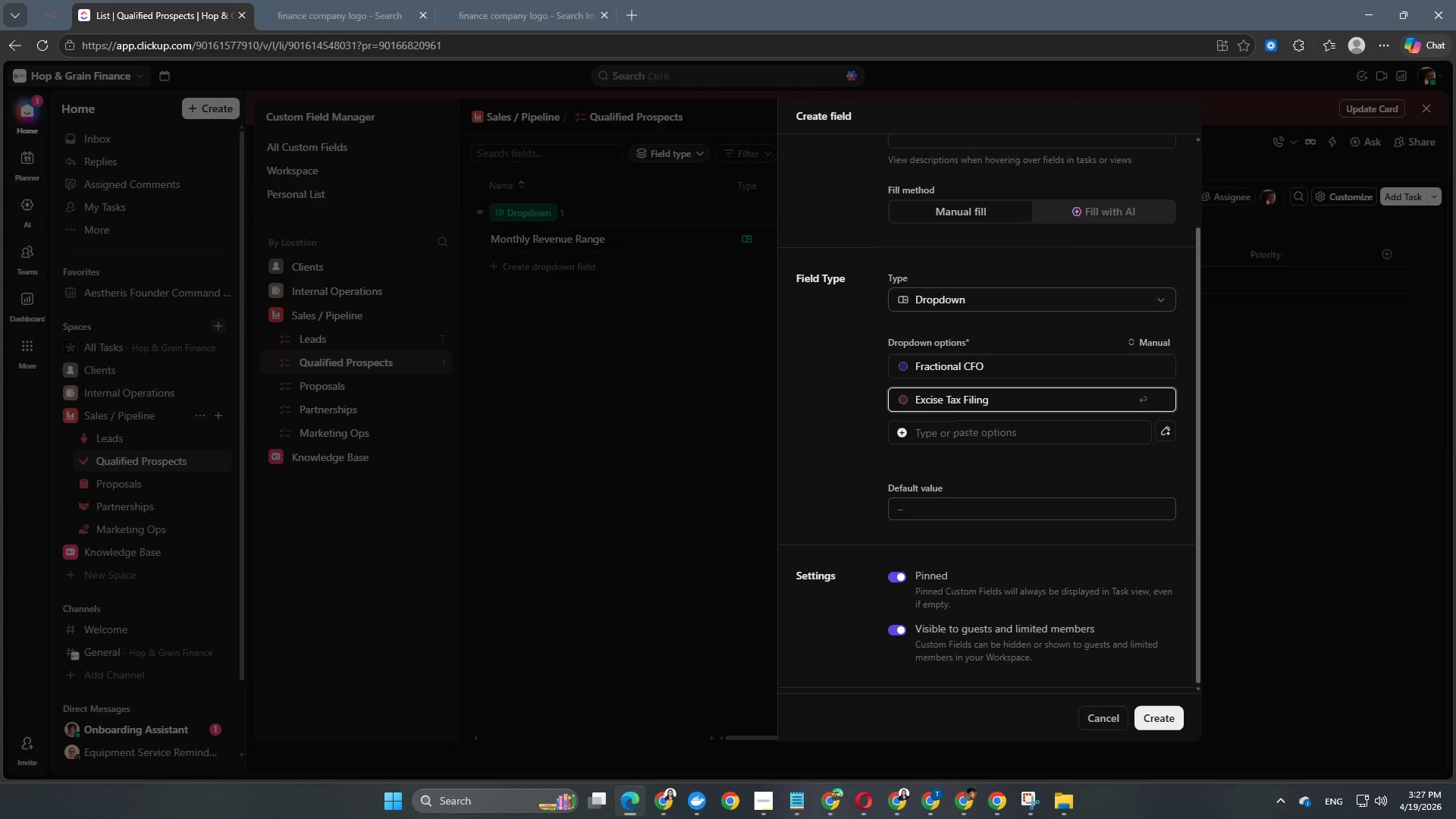 
hold_key(key=S, duration=0.33)
 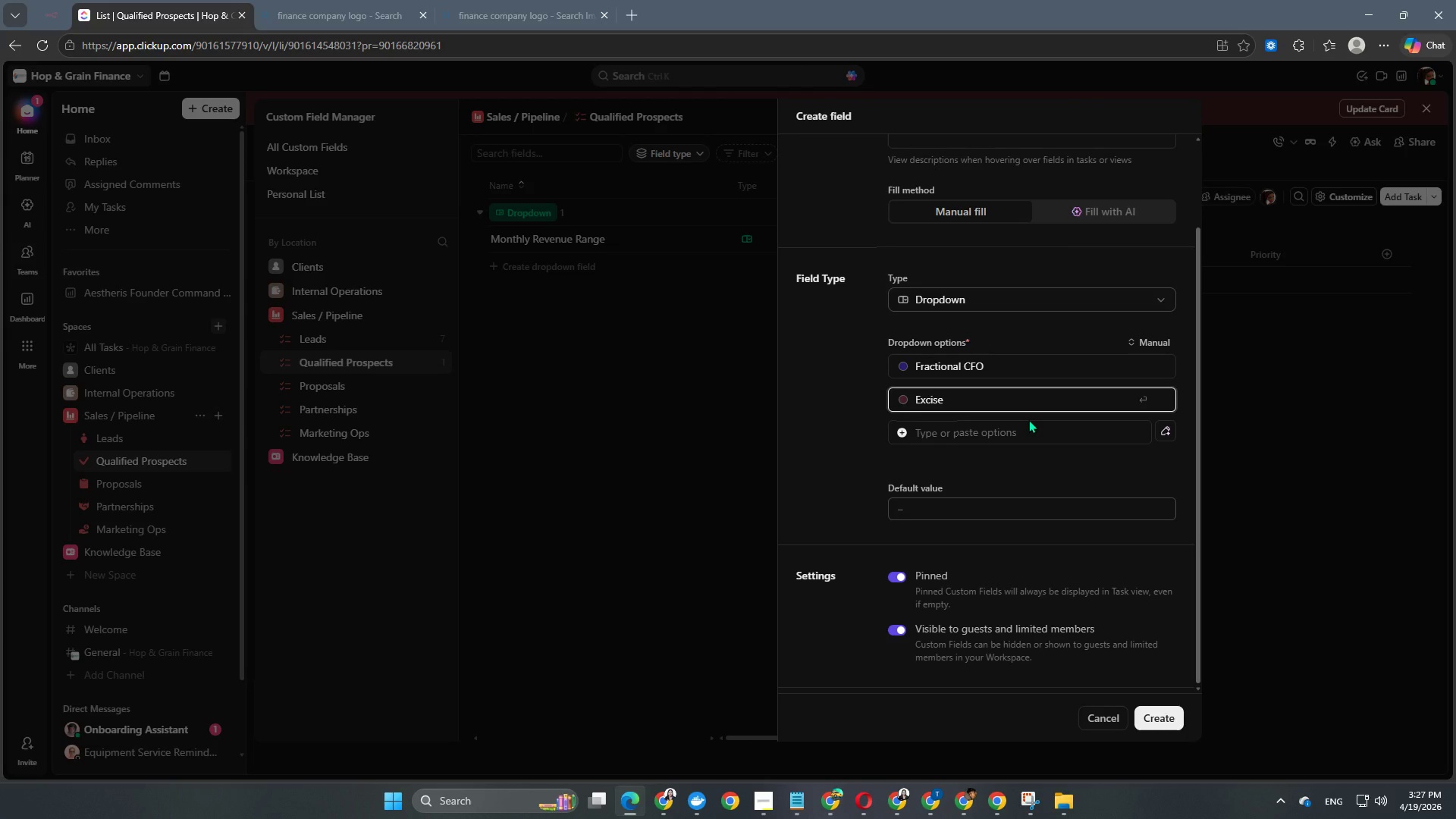 
key(NumpadEnter)
 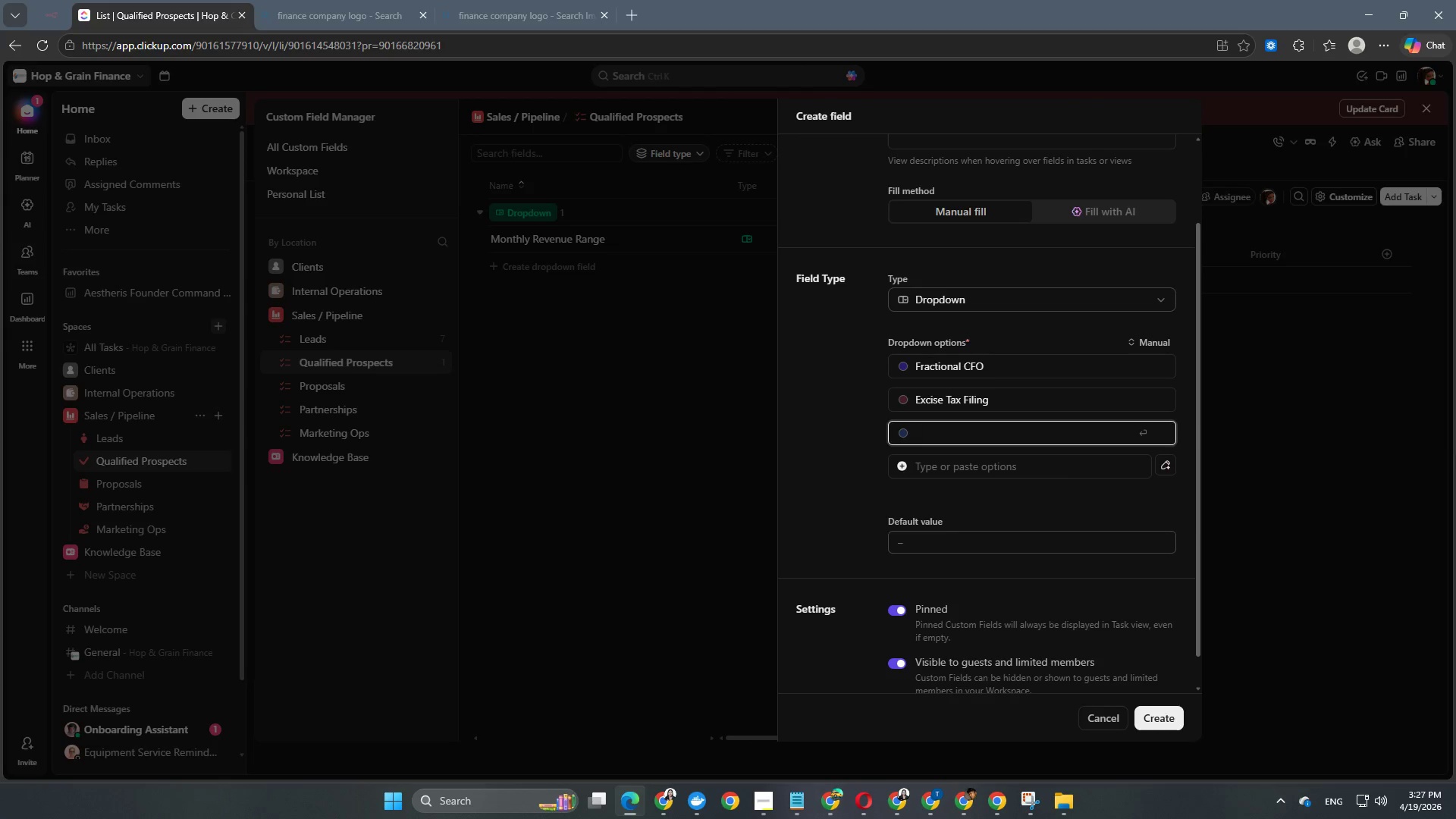 
type(Financial Close)
 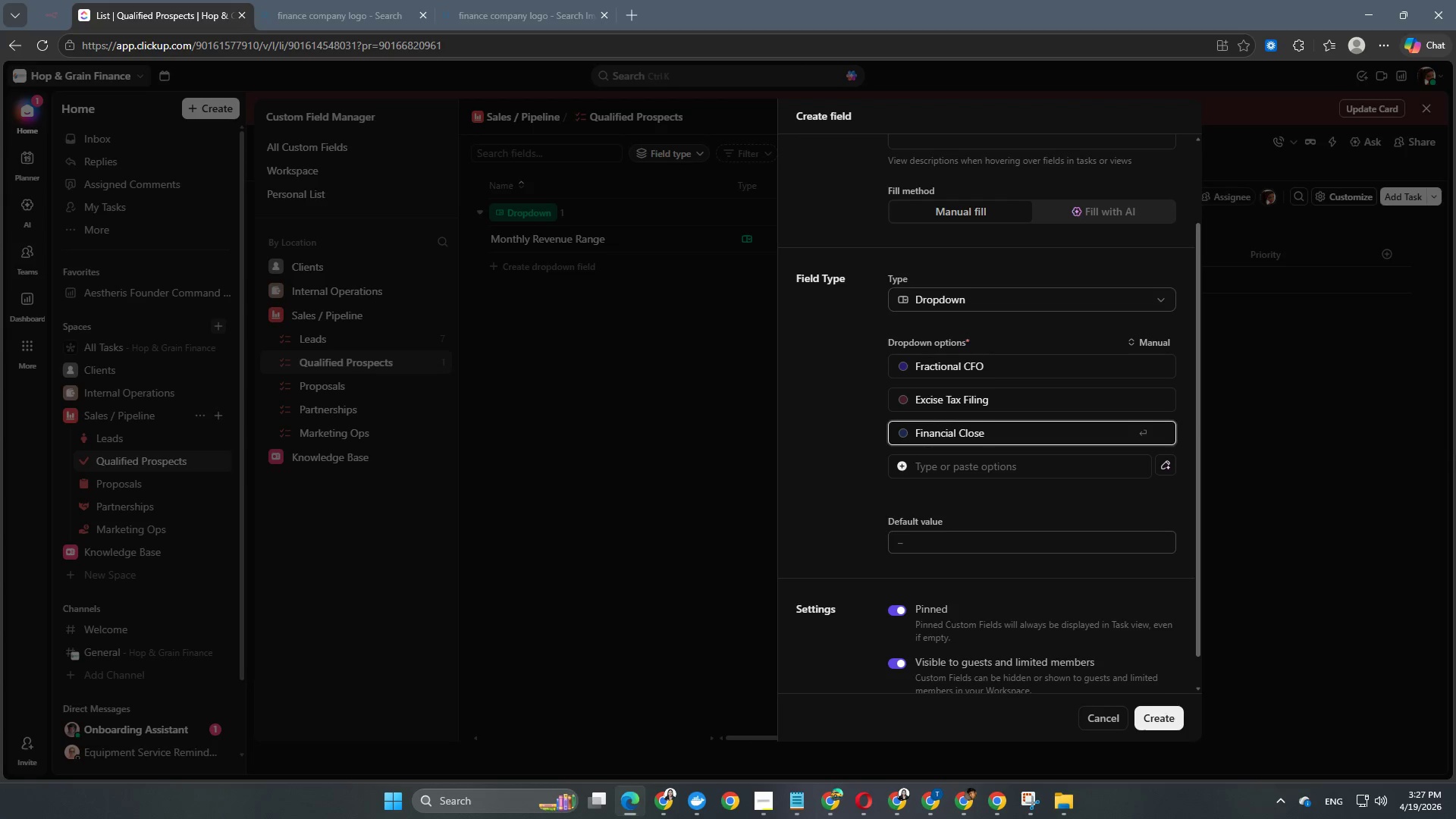 
key(Enter)
 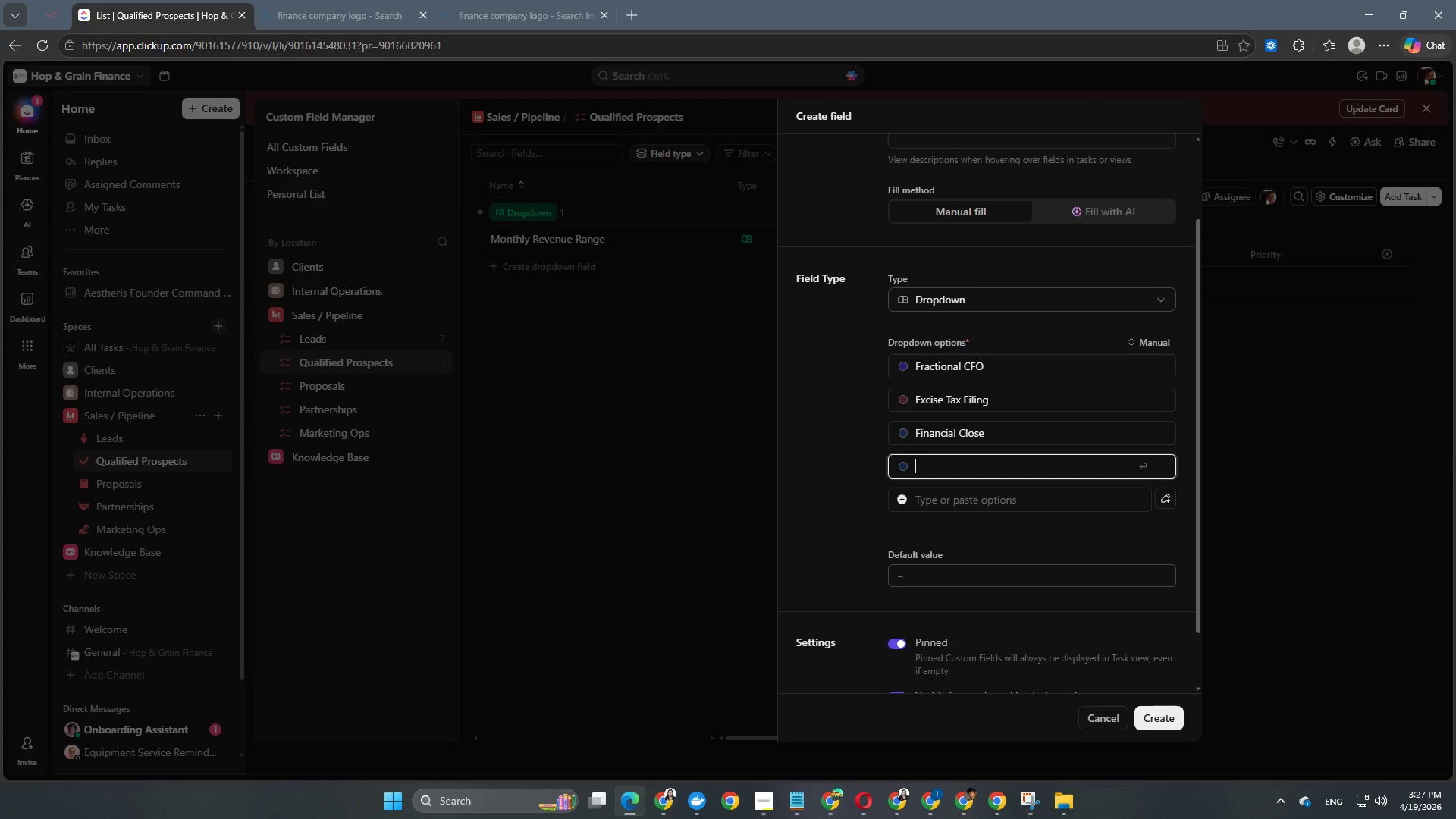 
type(D)
key(Backspace)
type(Forecasting)
 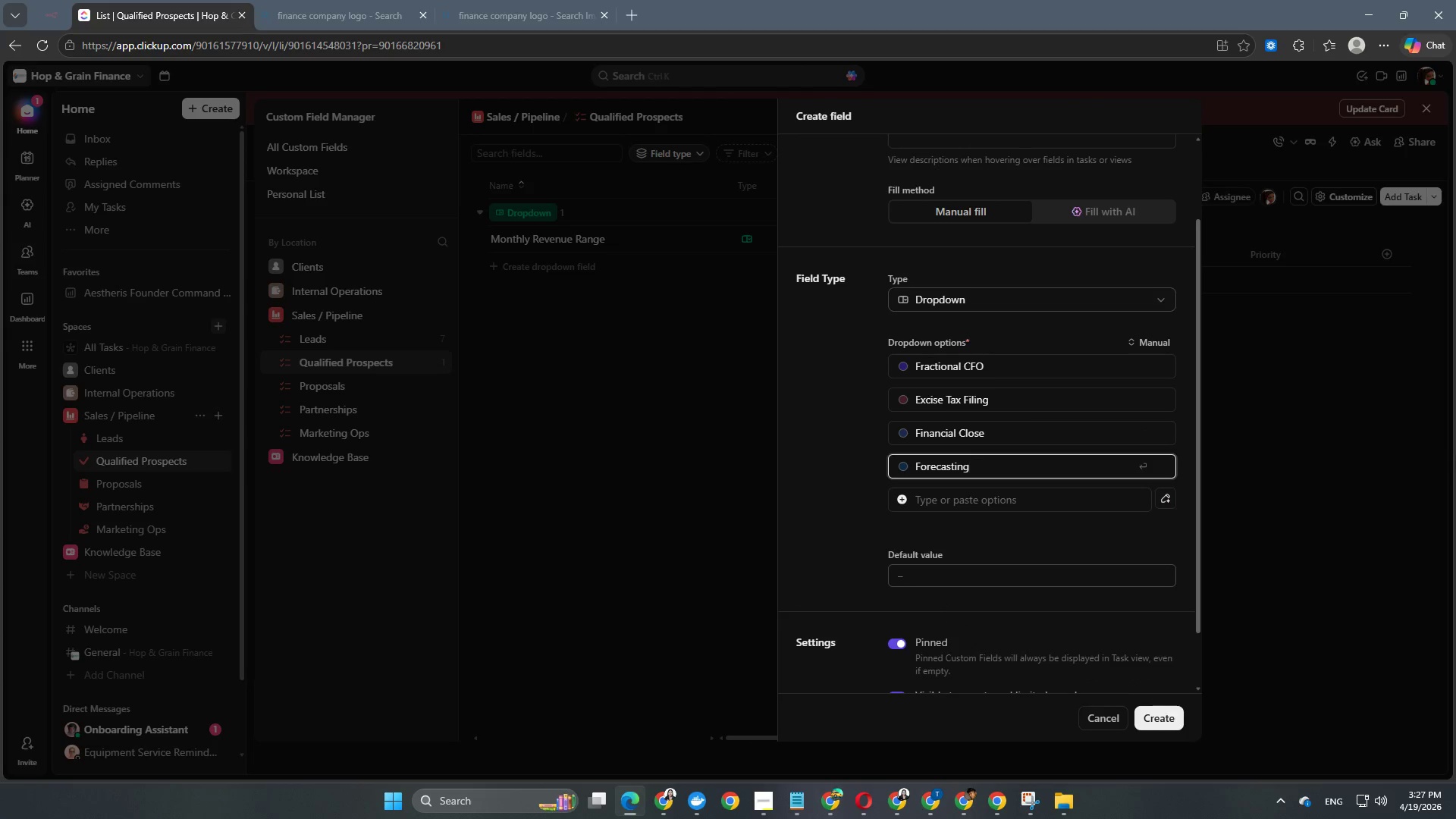 
 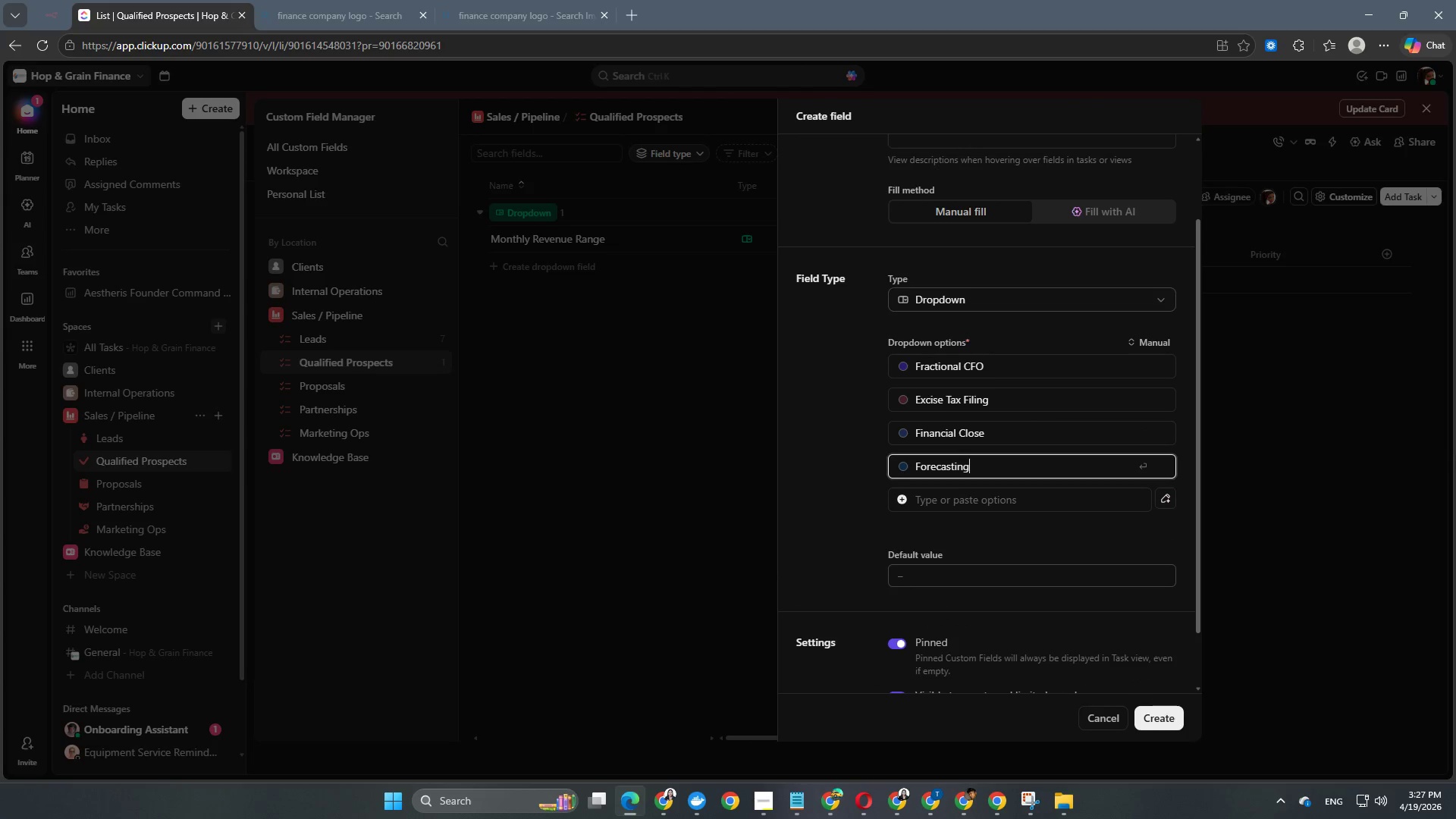 
key(Enter)
 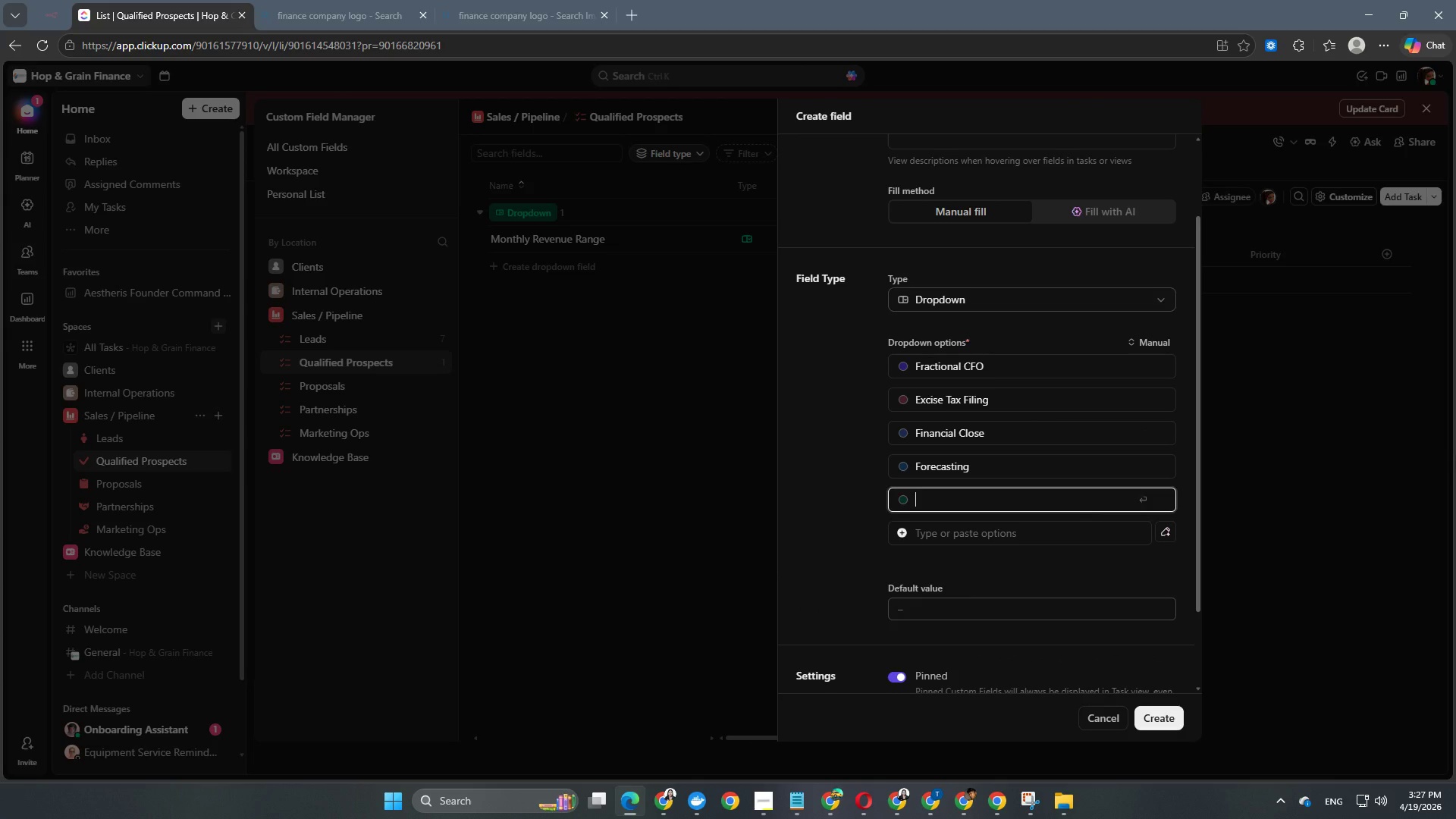 
type(Full Package)
 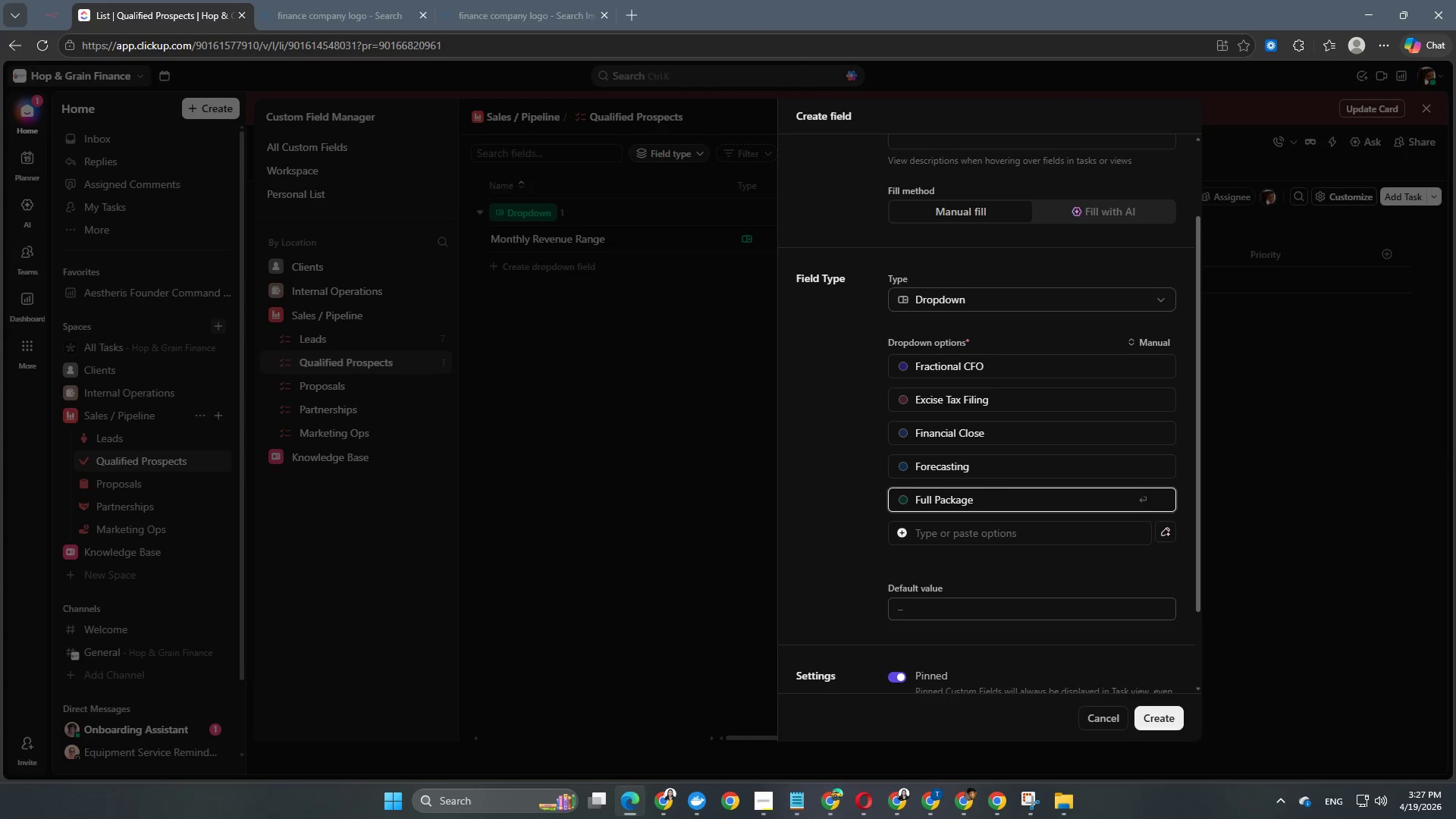 
key(Enter)
 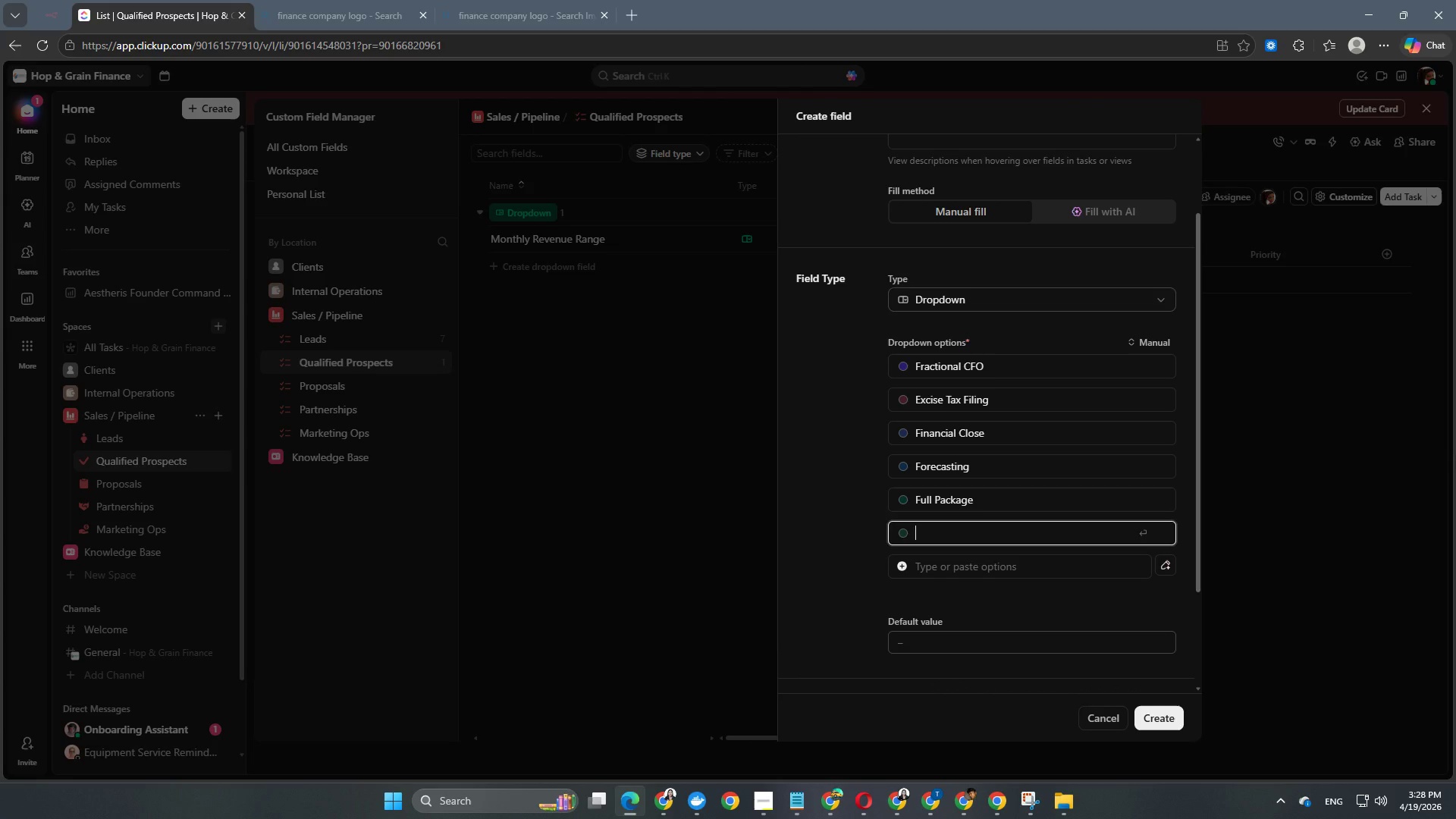 
type(Advisory Only)
key(NumpadEnter)
 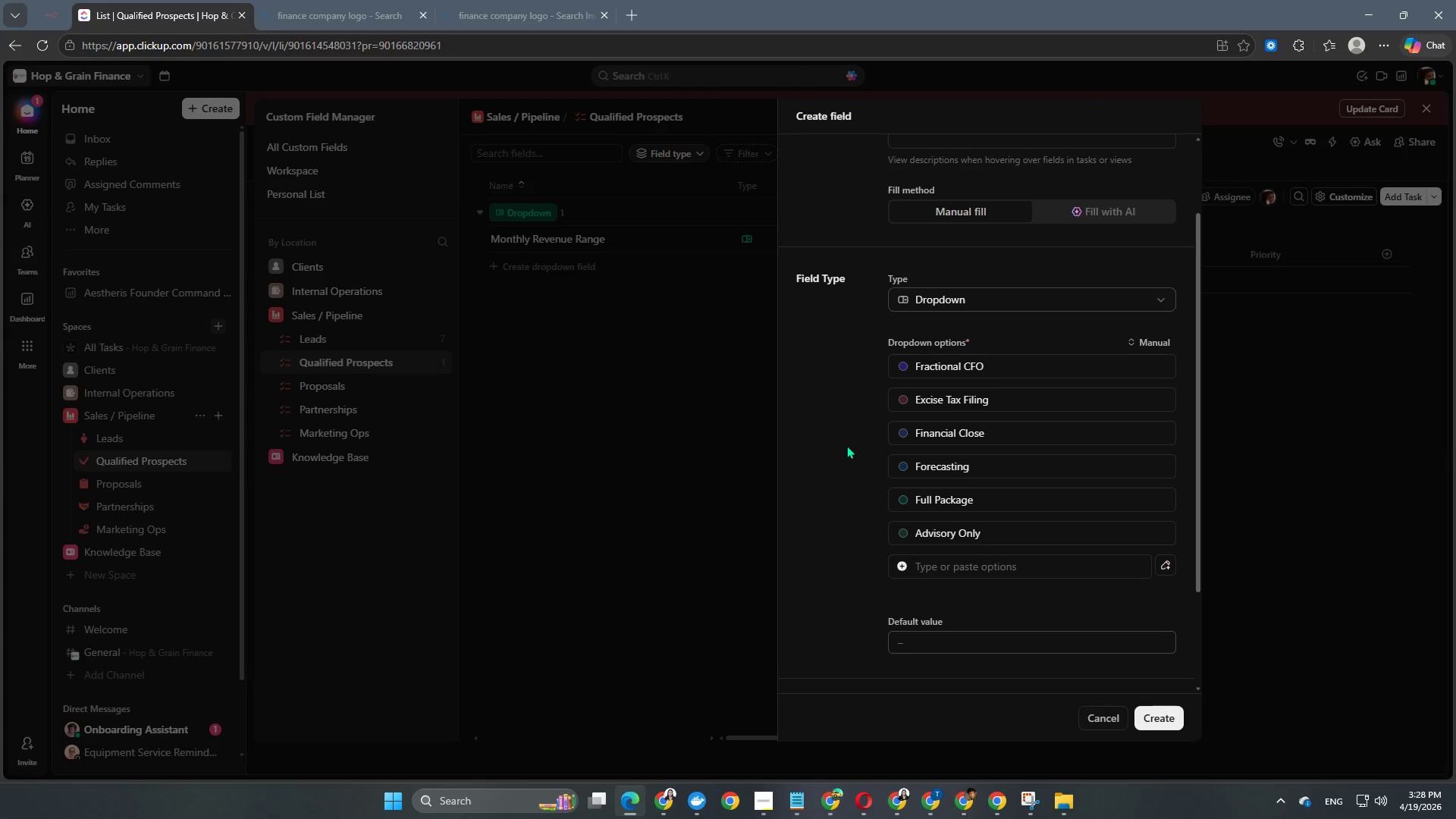 
scroll: coordinate [1141, 340], scroll_direction: down, amount: 7.0
 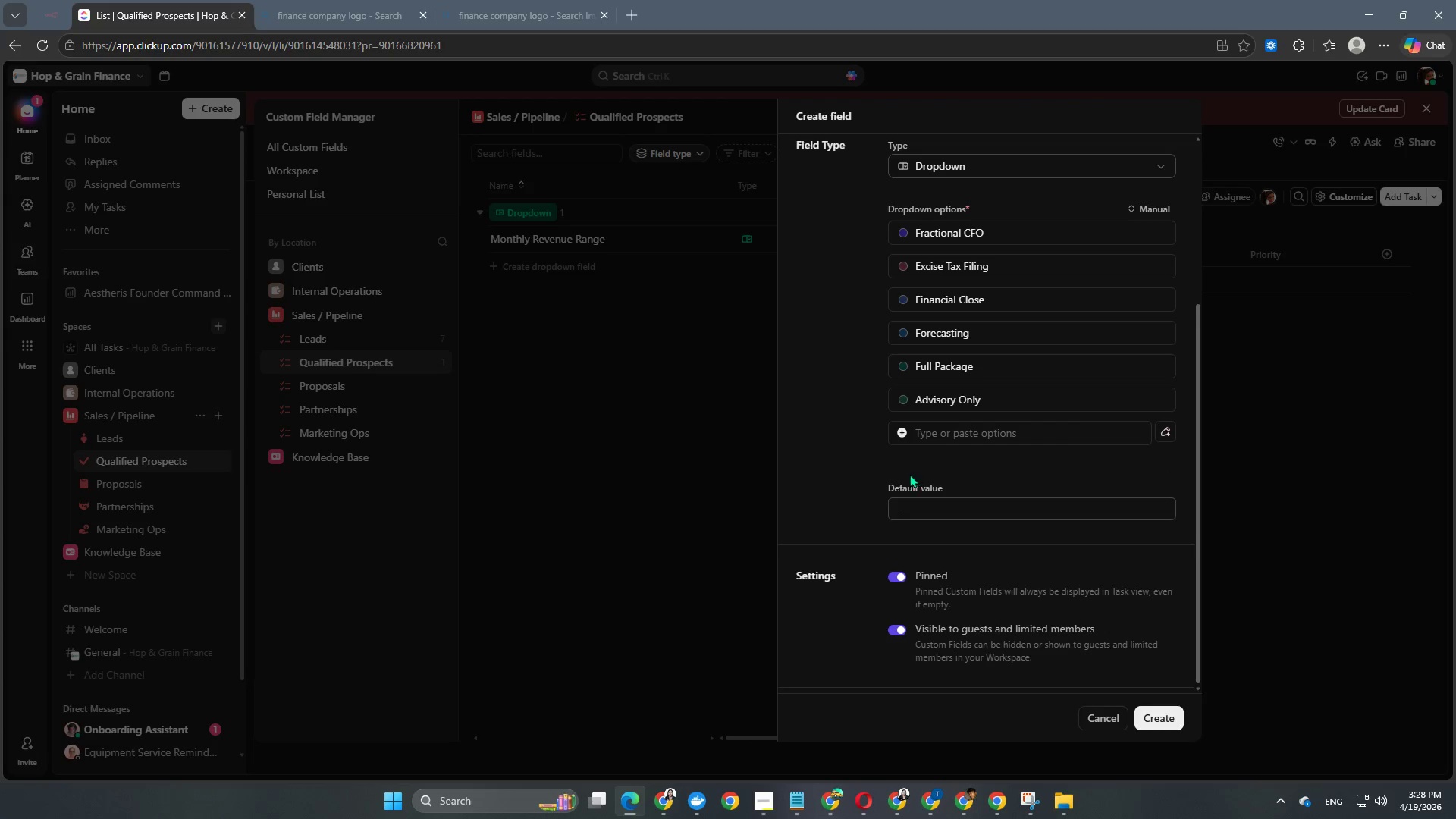 
scroll: coordinate [952, 422], scroll_direction: up, amount: 3.0
 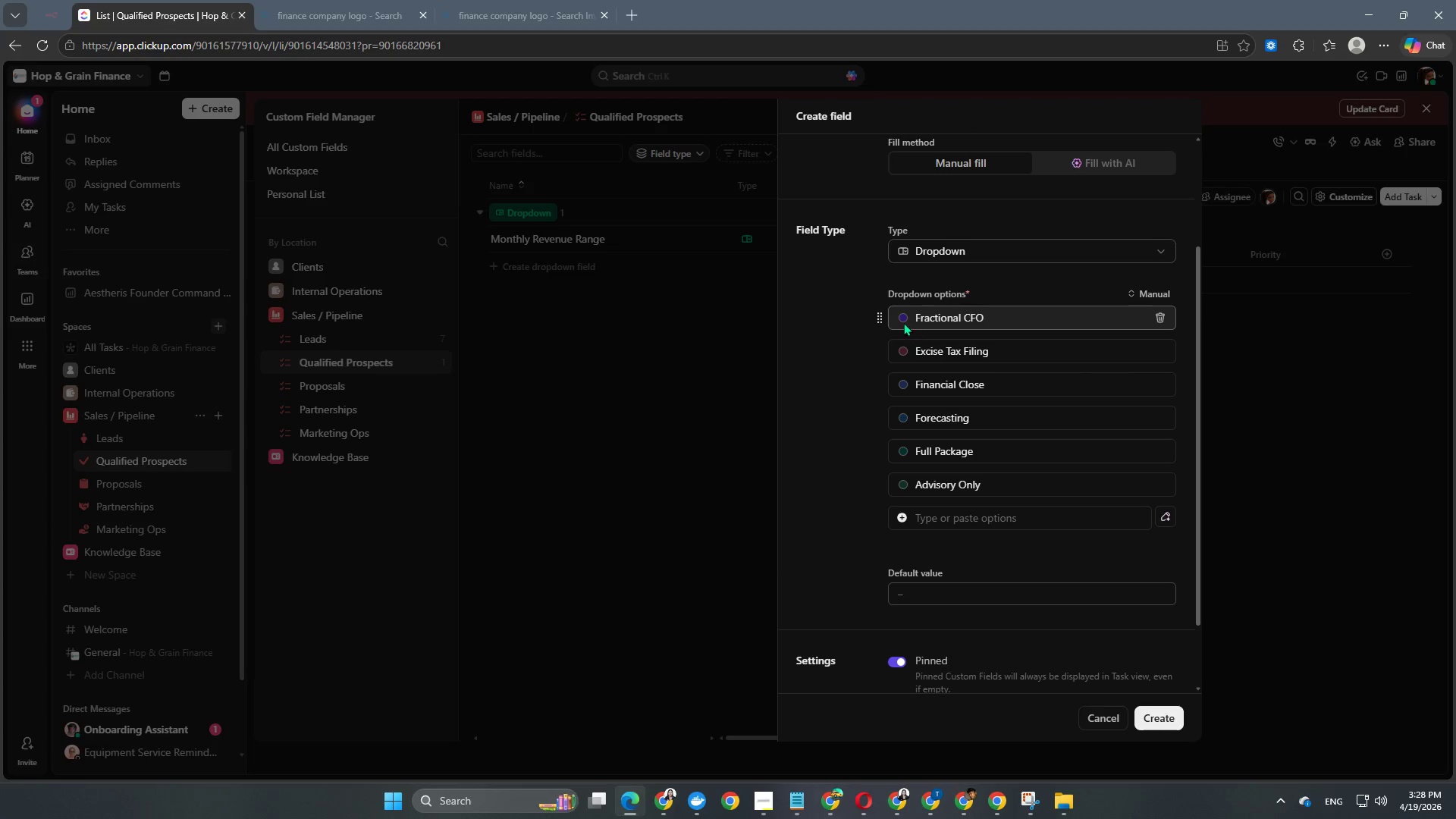 
left_click([902, 318])
 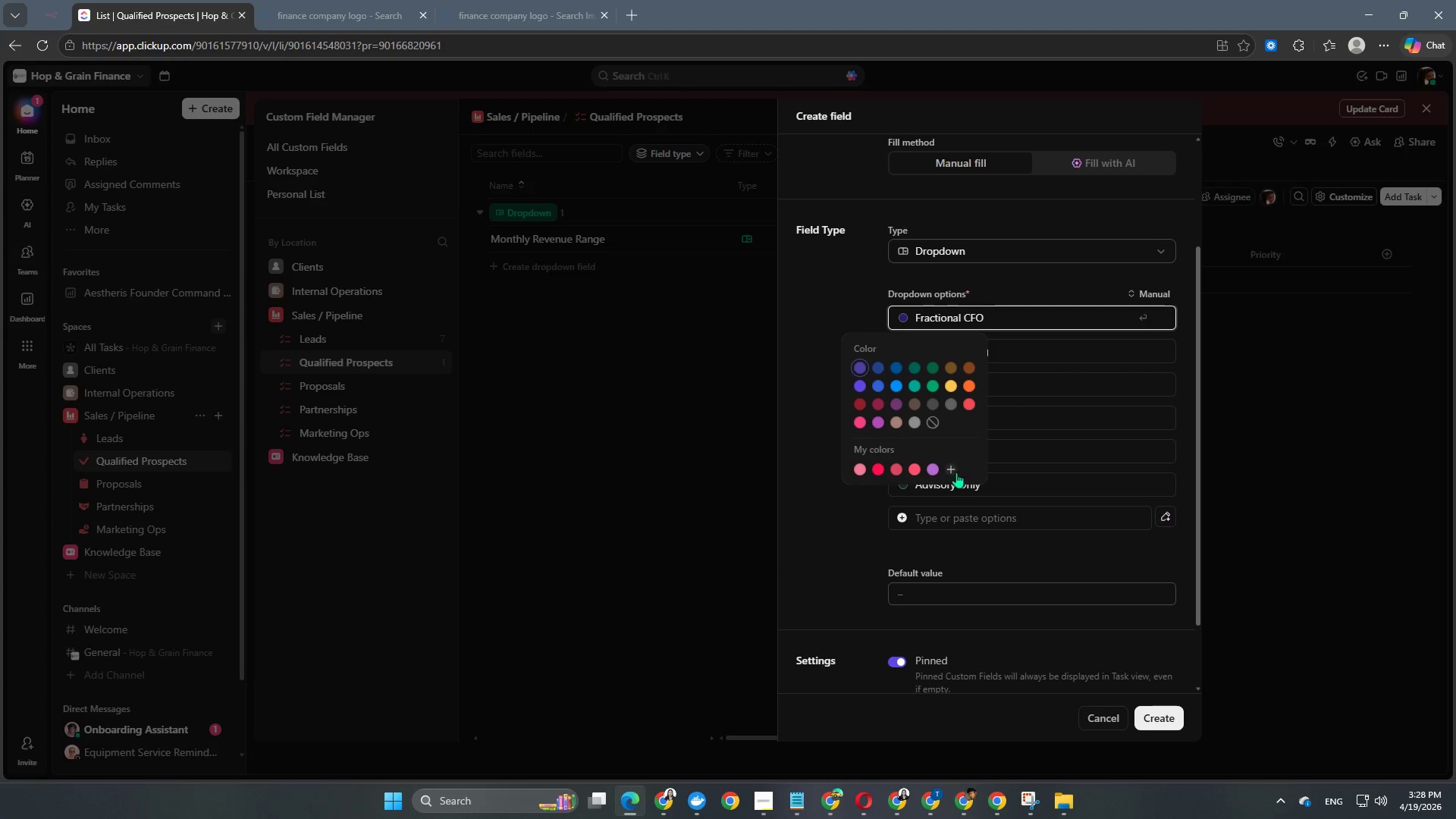 
left_click([956, 472])
 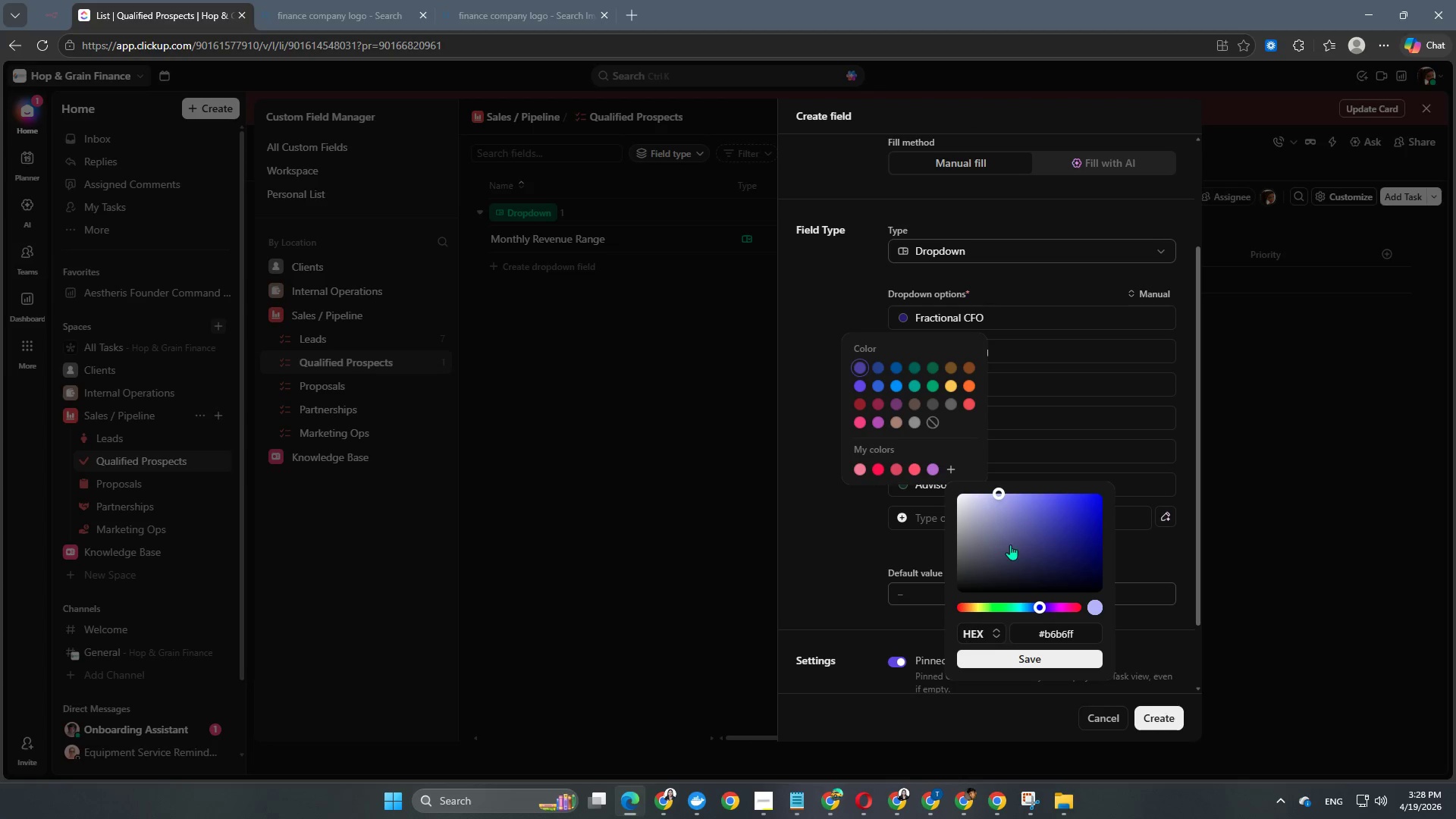 
left_click([1070, 608])
 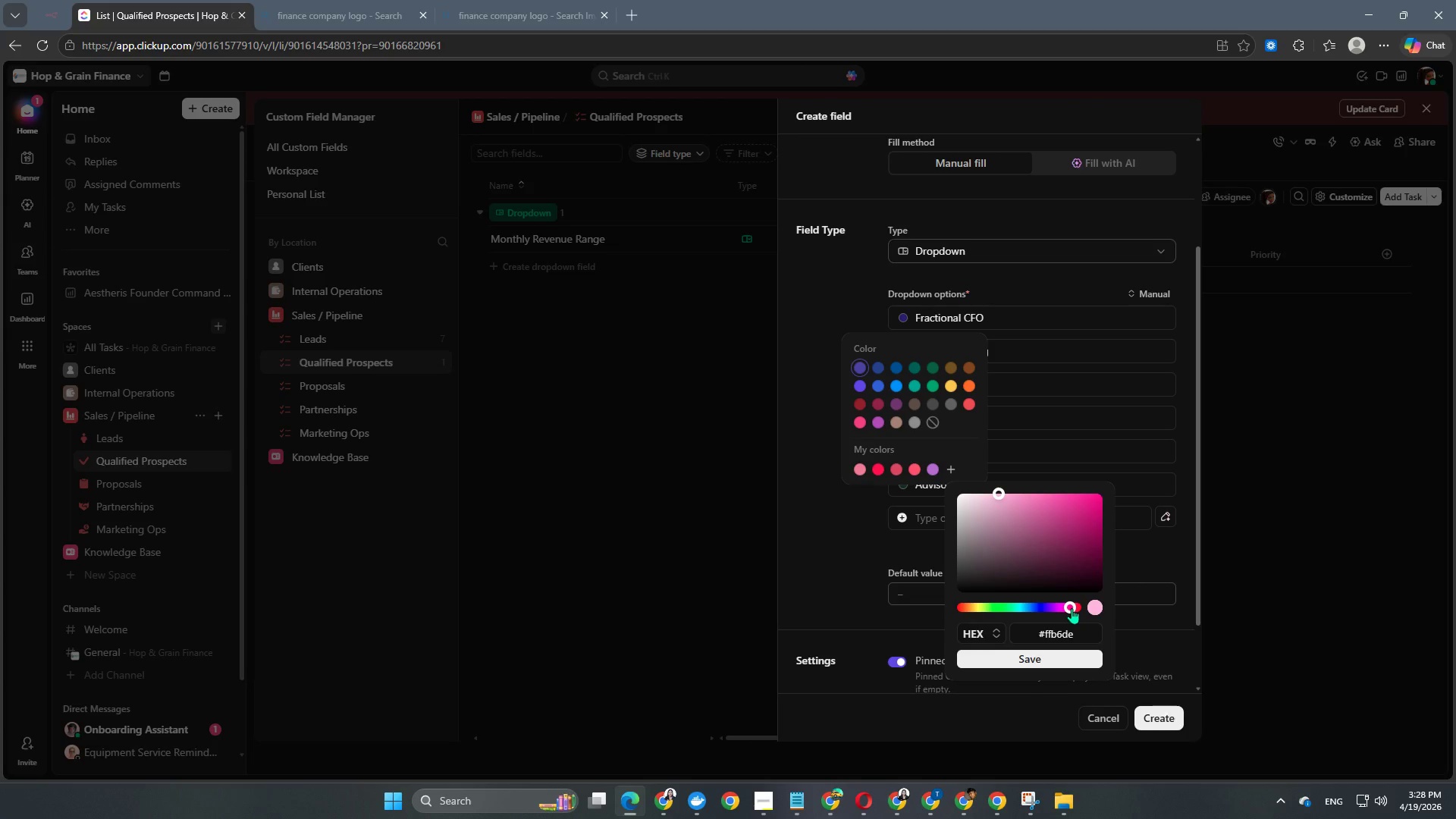 
left_click_drag(start_coordinate=[1072, 608], to_coordinate=[1077, 608])
 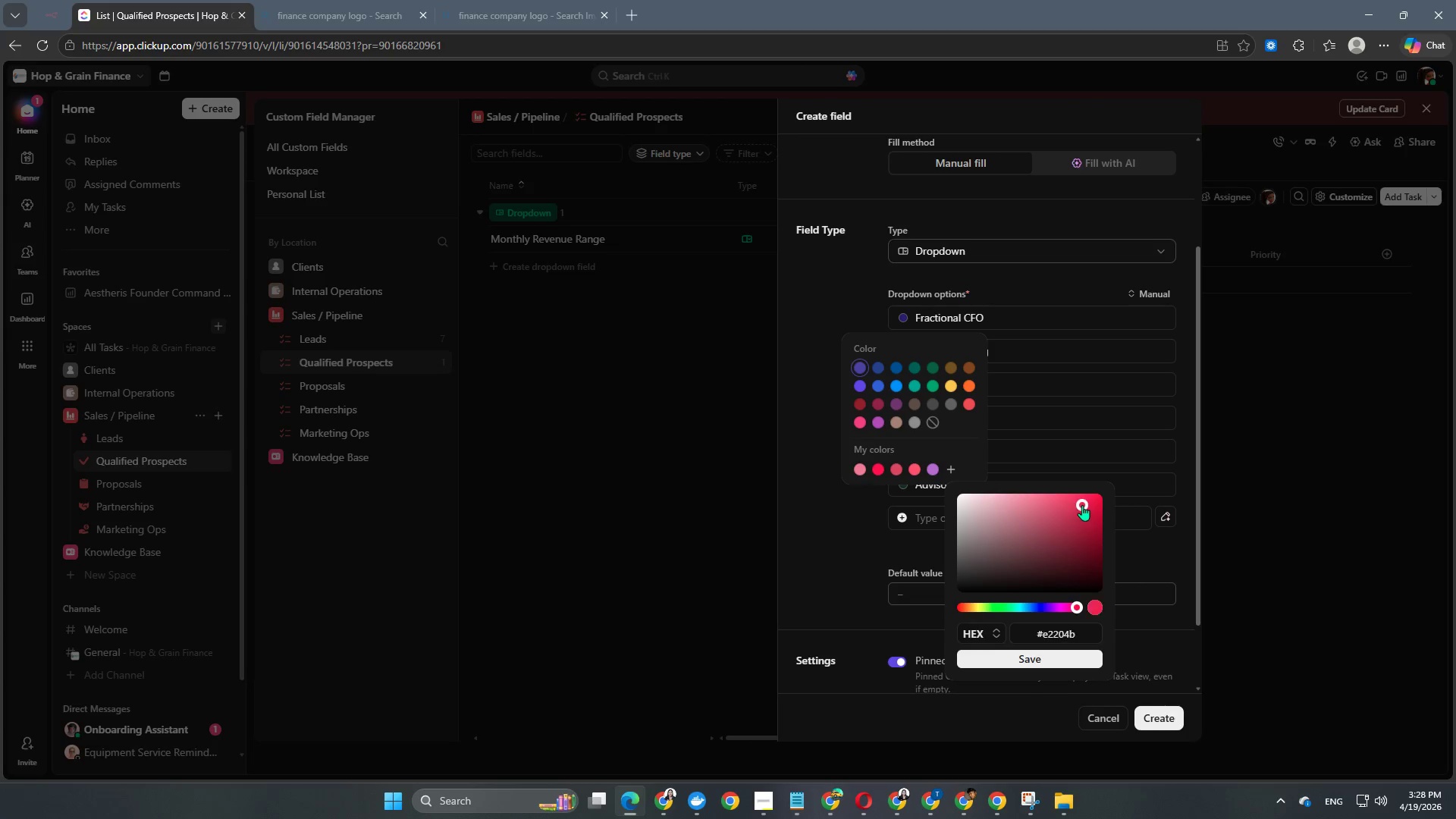 
left_click([1082, 505])
 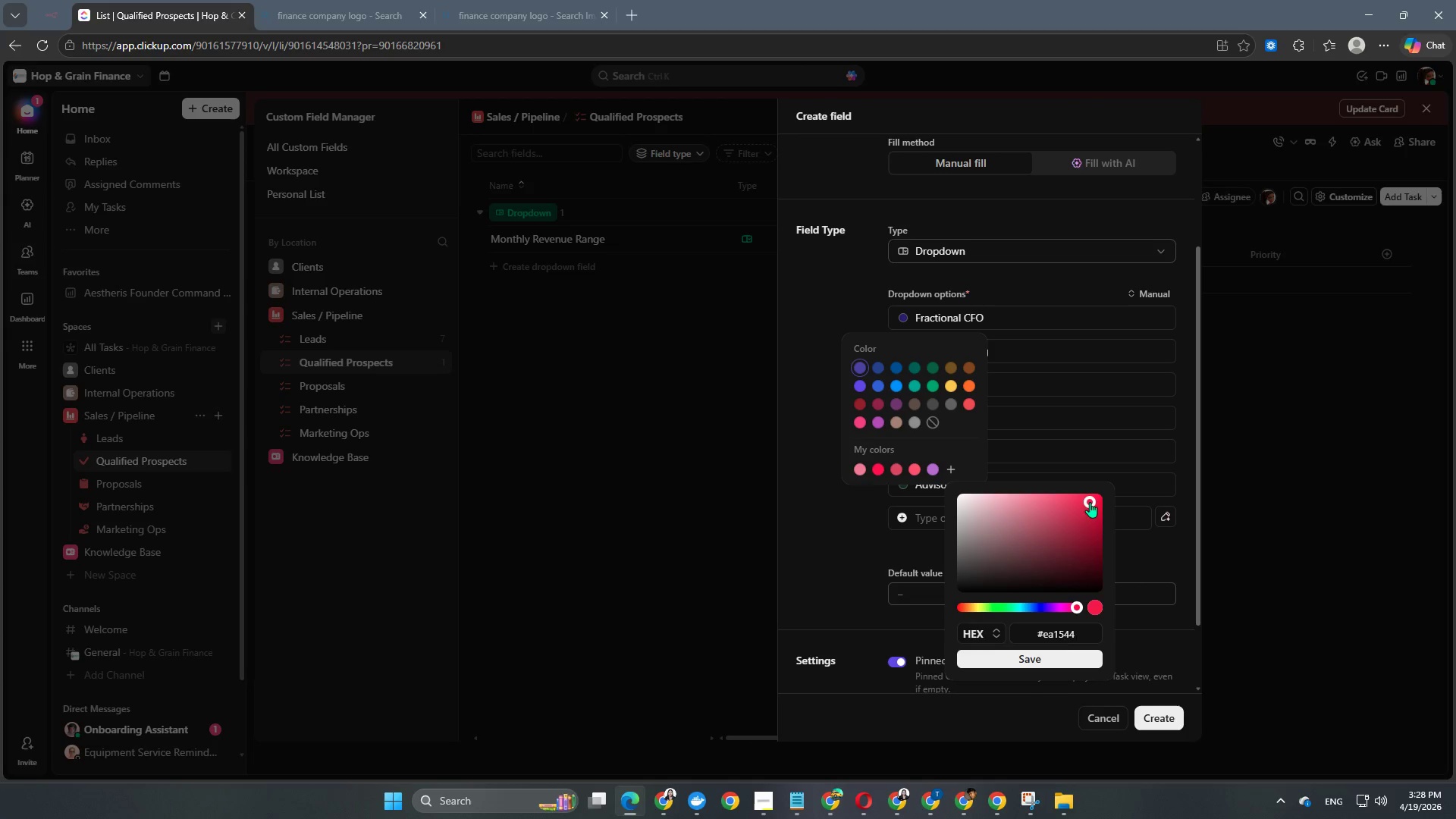 
left_click_drag(start_coordinate=[1090, 502], to_coordinate=[1100, 500])
 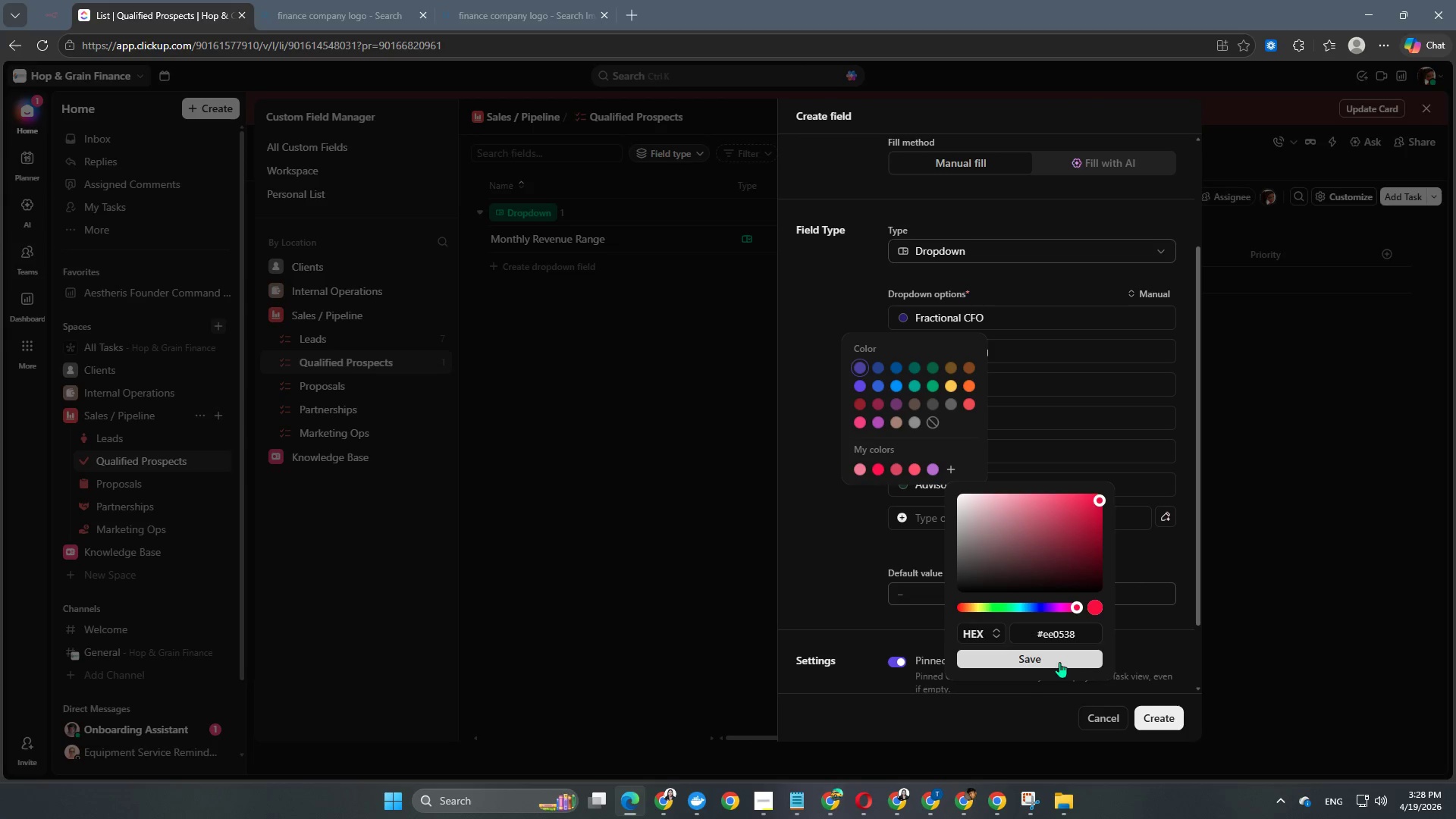 
left_click([1056, 667])
 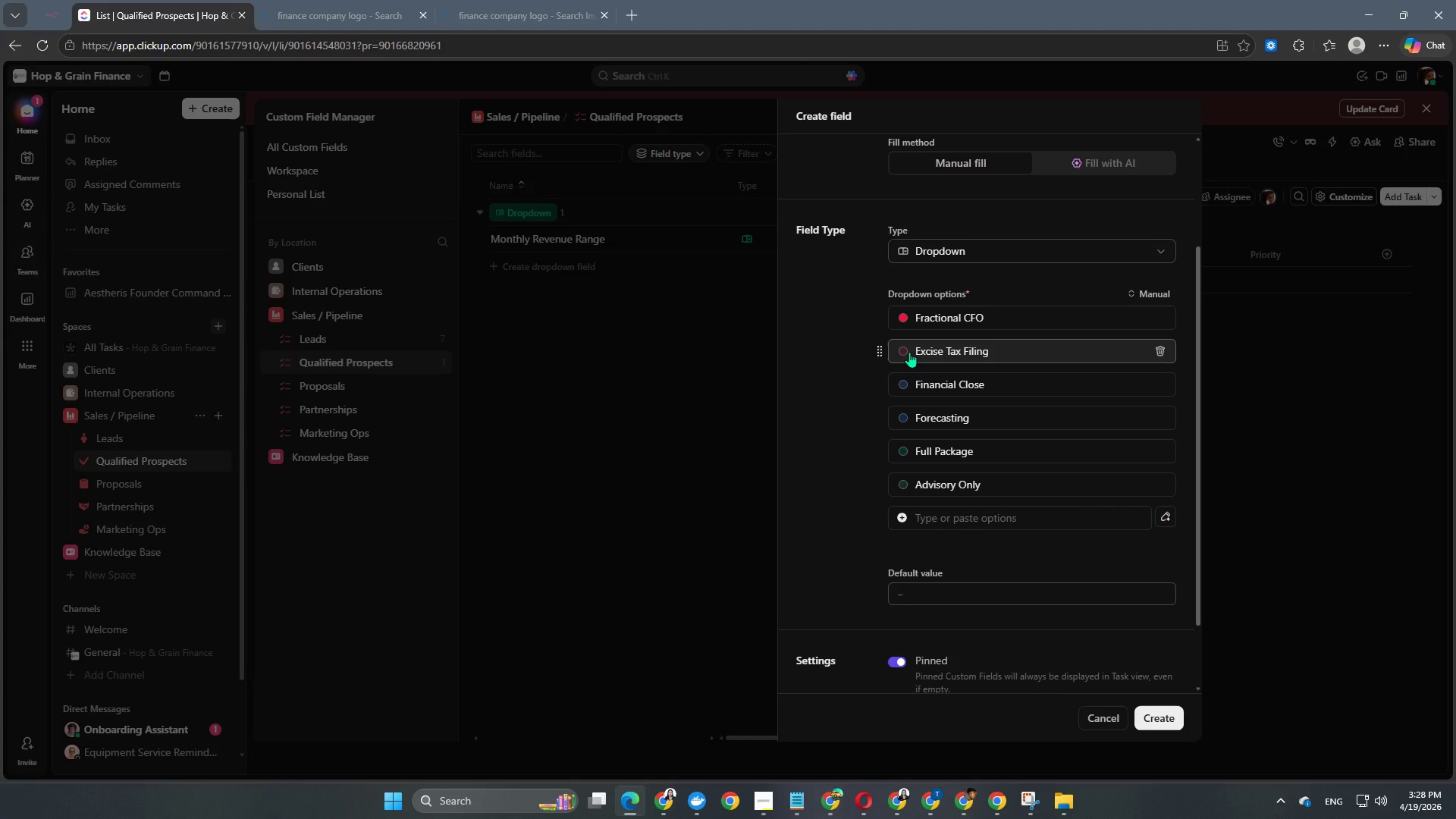 
left_click([909, 352])
 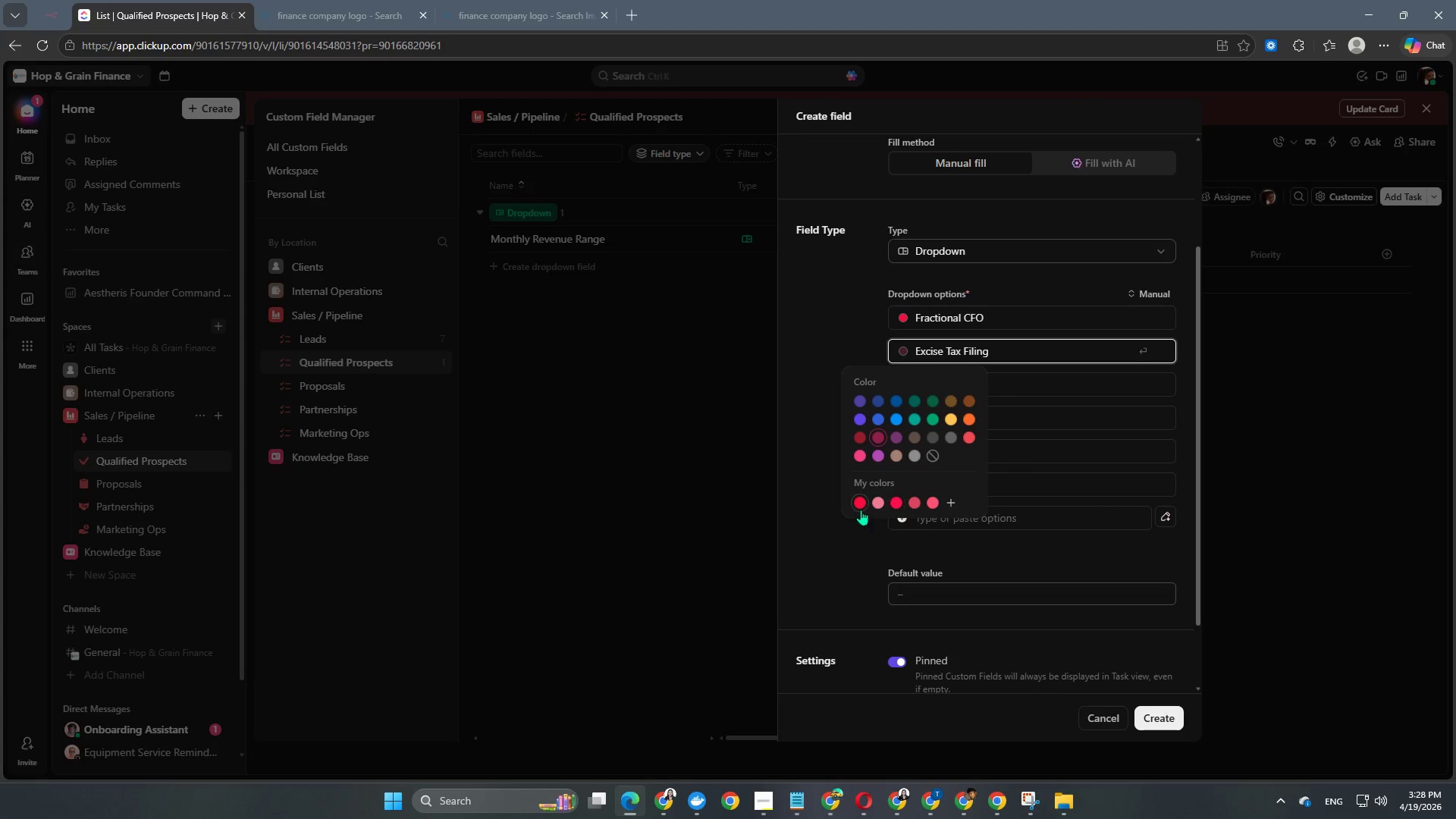 
left_click([856, 504])
 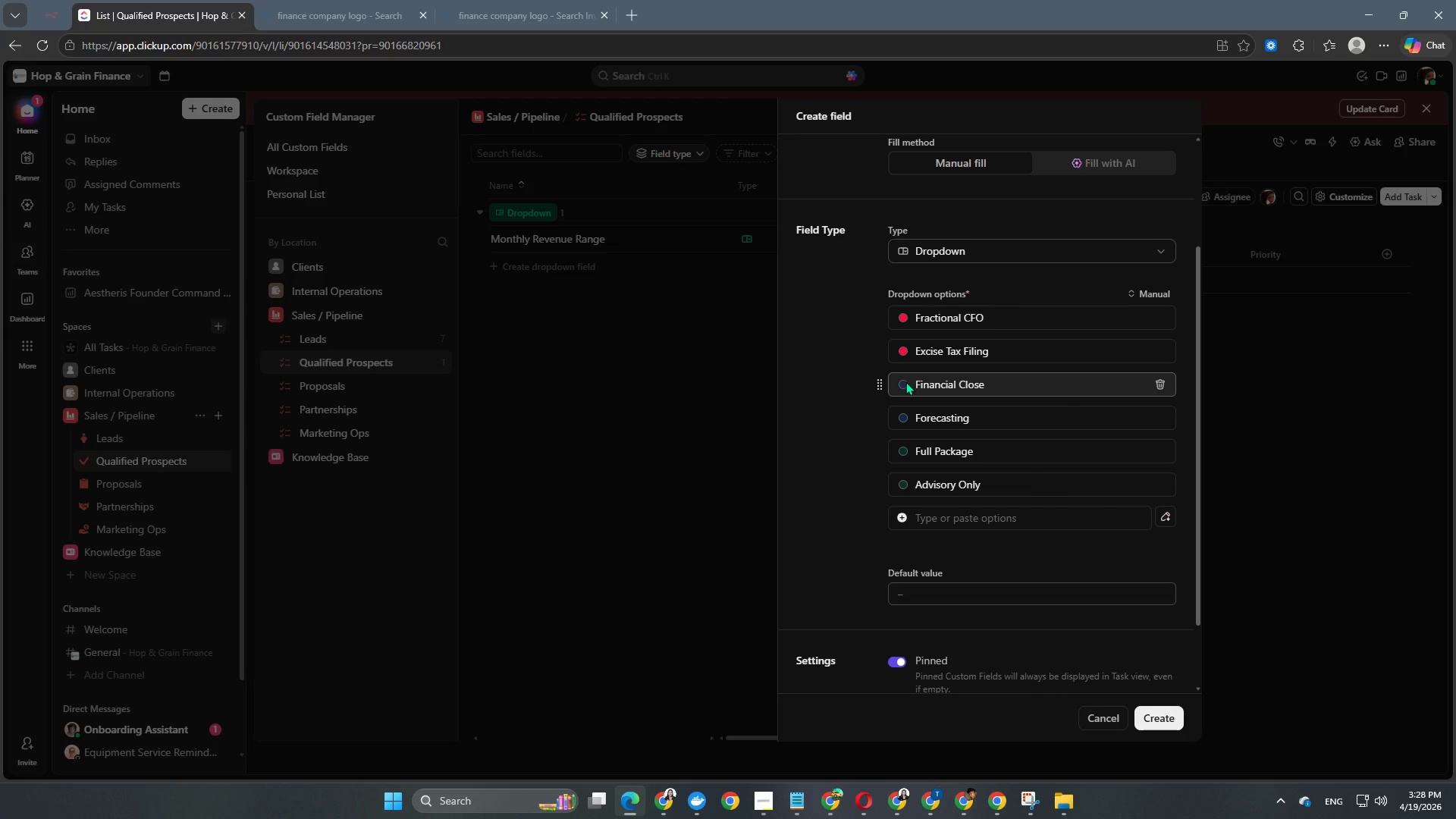 
double_click([905, 389])
 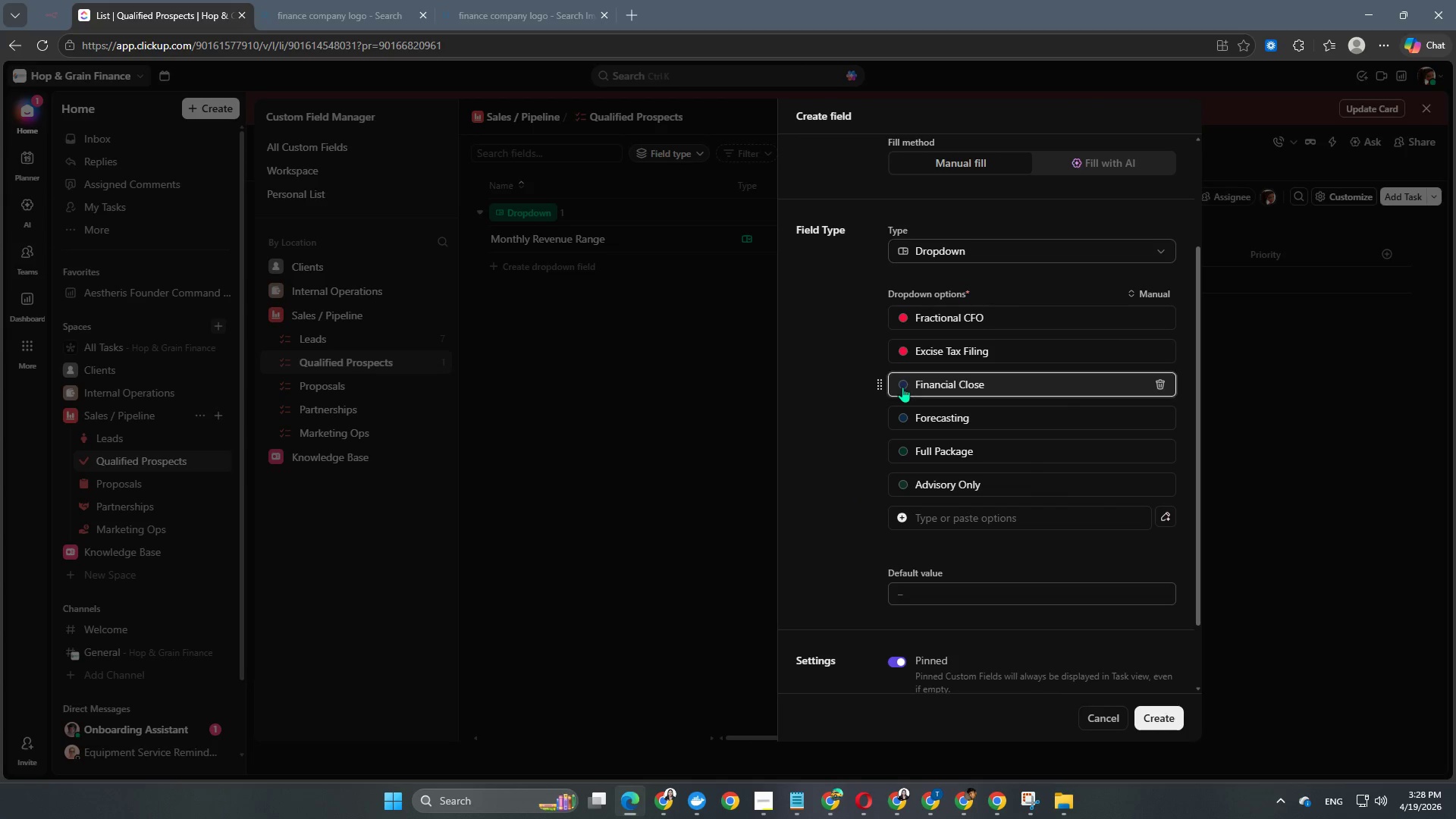 
left_click([902, 387])
 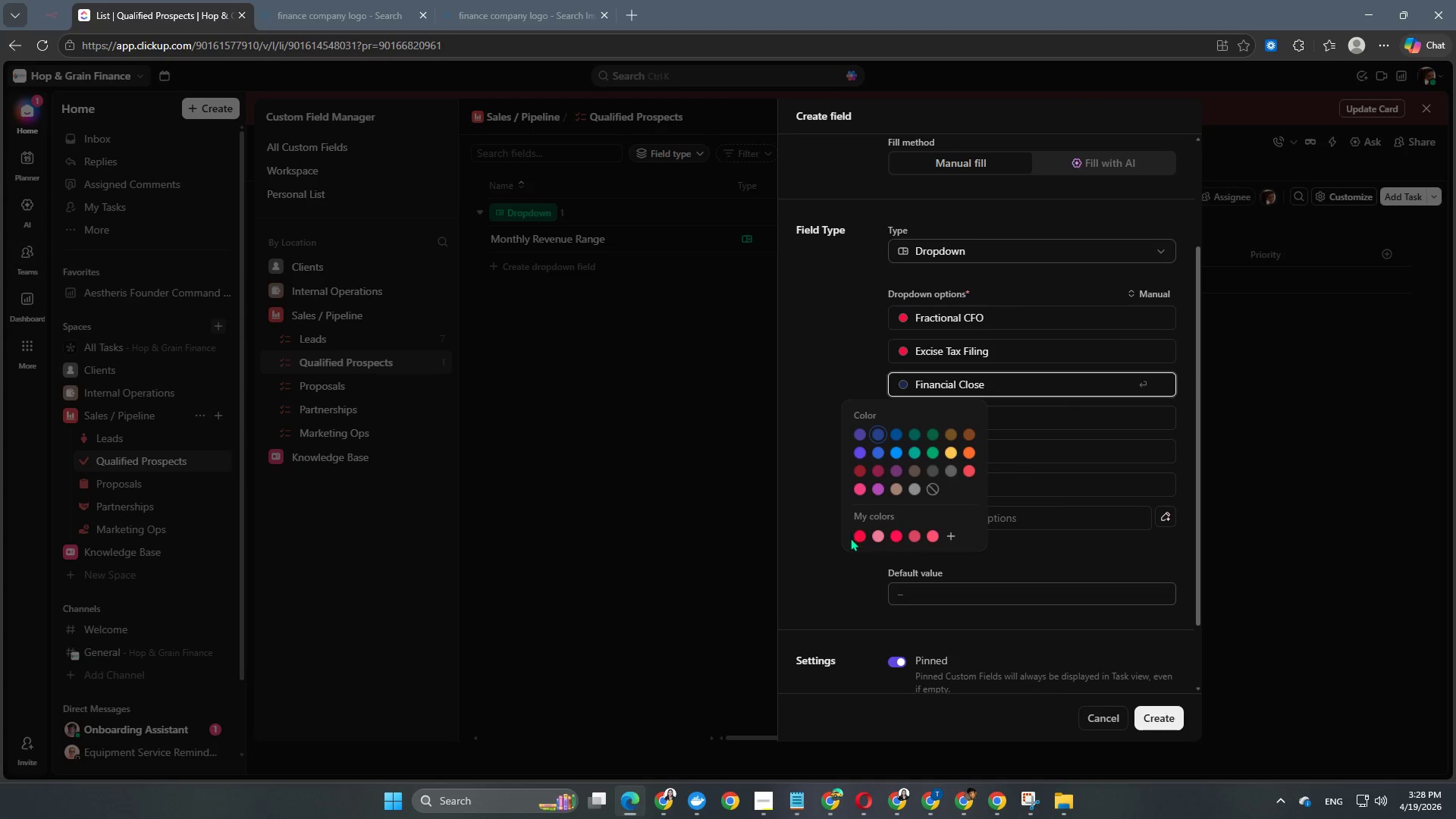 
left_click([859, 540])
 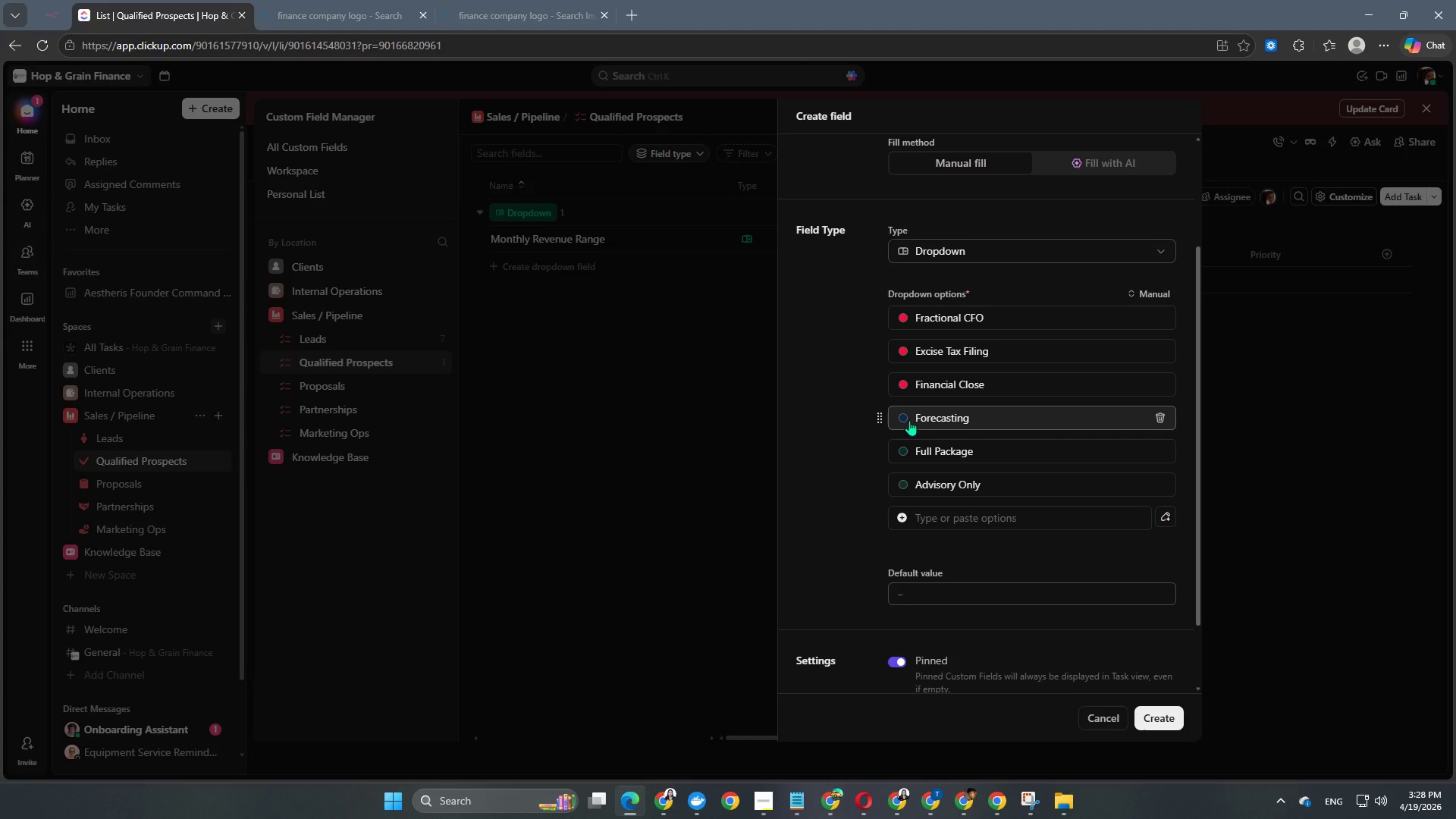 
left_click([905, 419])
 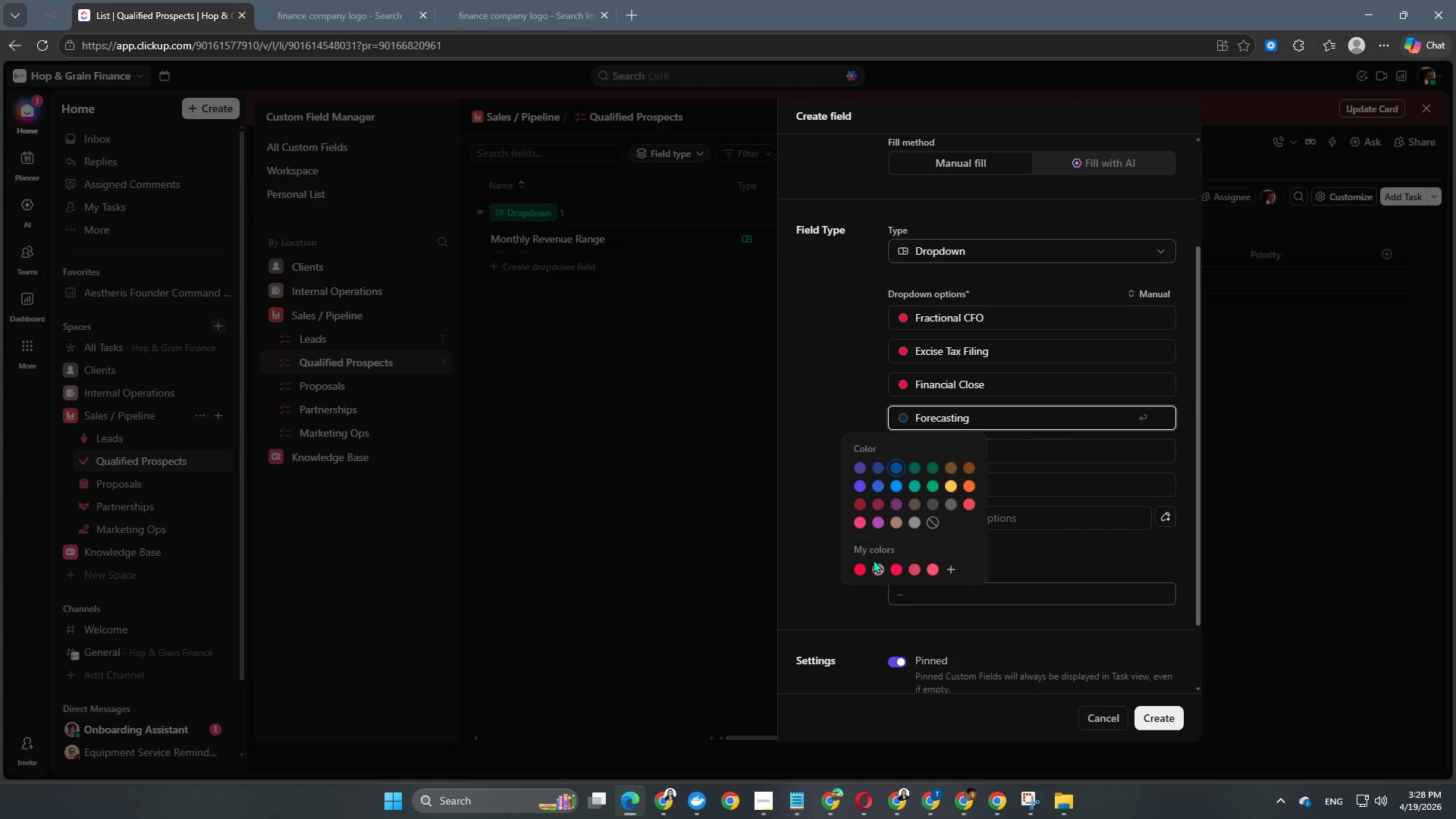 
left_click([861, 566])
 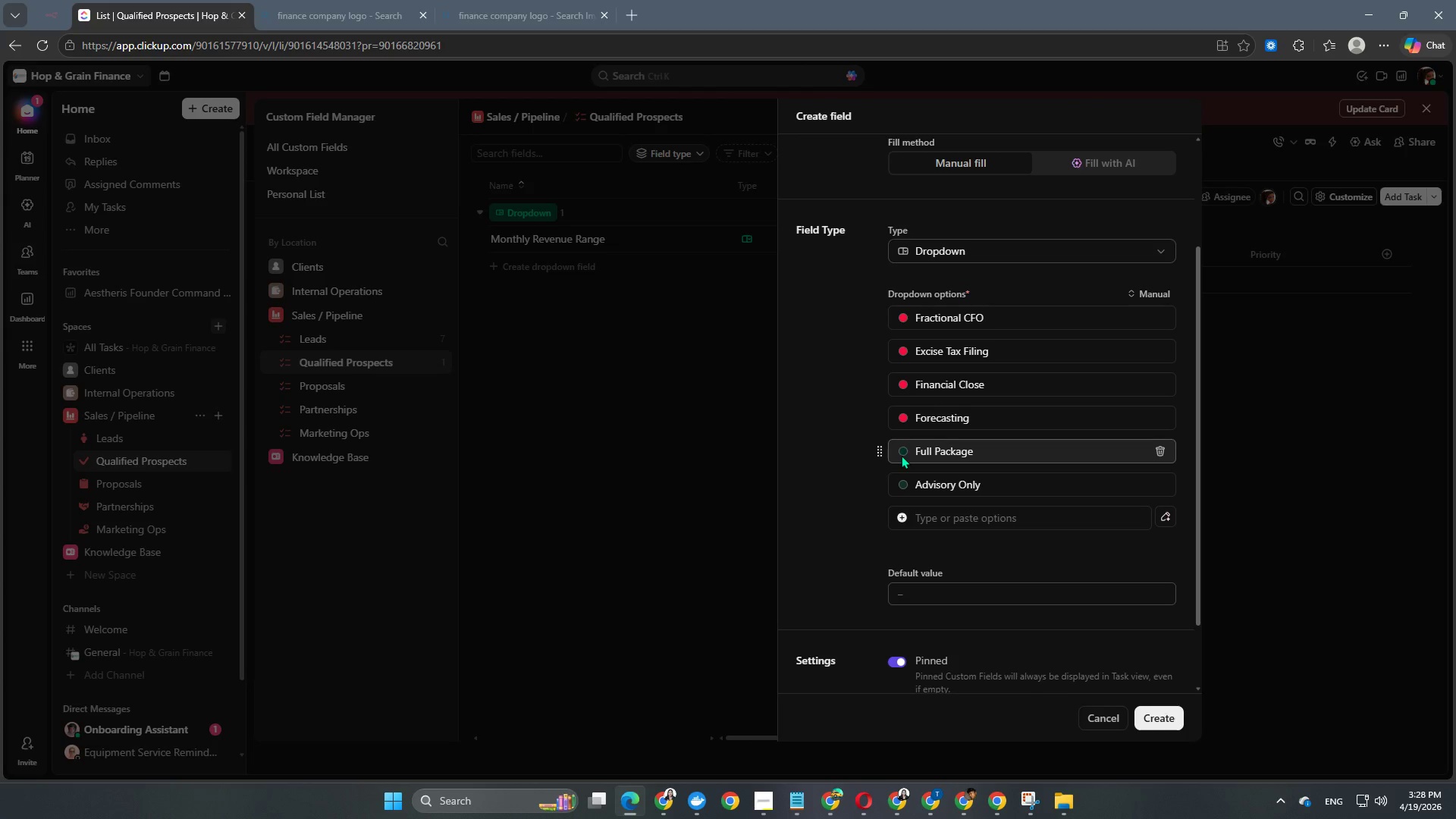 
left_click([901, 452])
 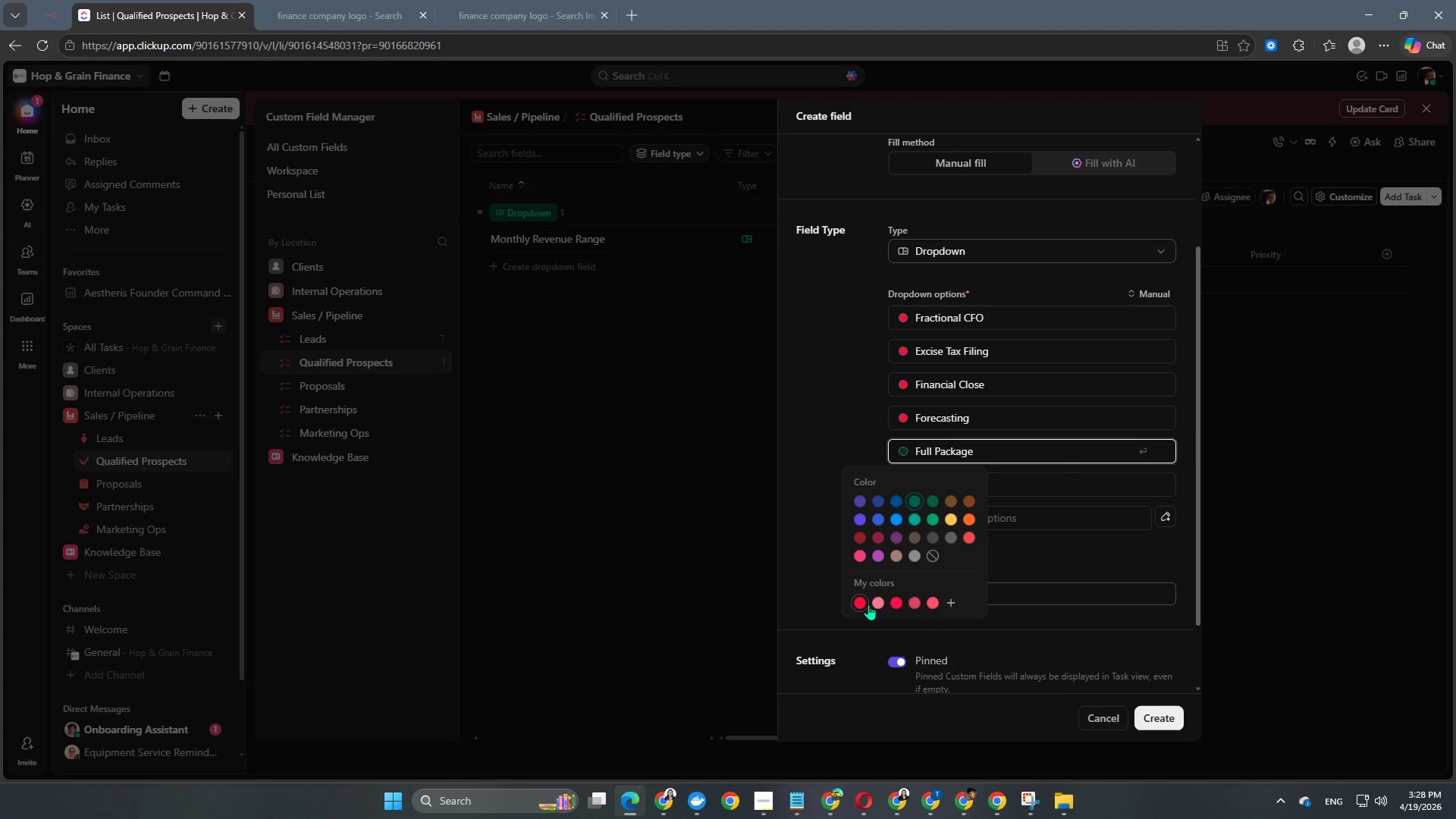 
left_click([862, 604])
 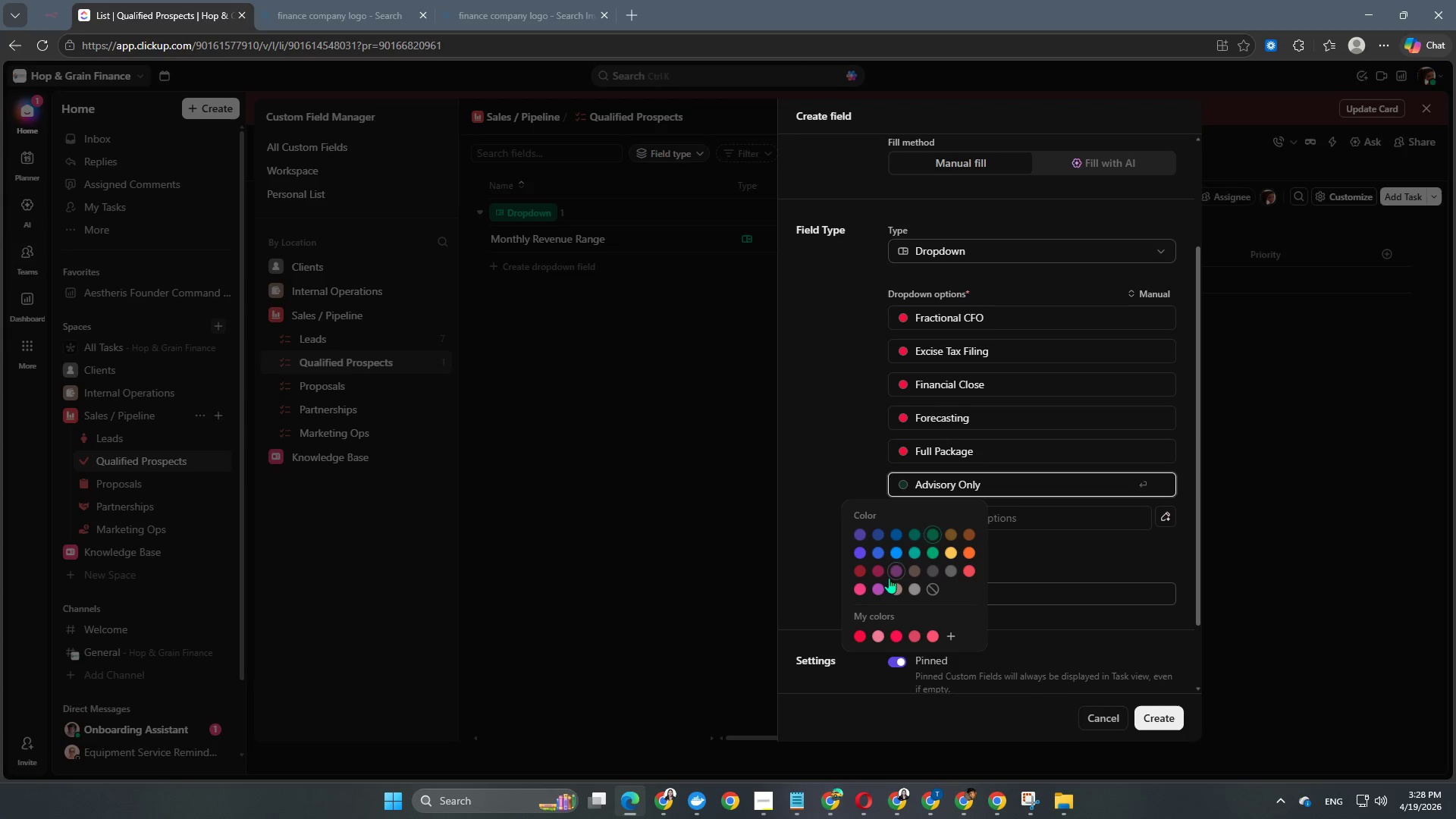 
left_click([854, 637])
 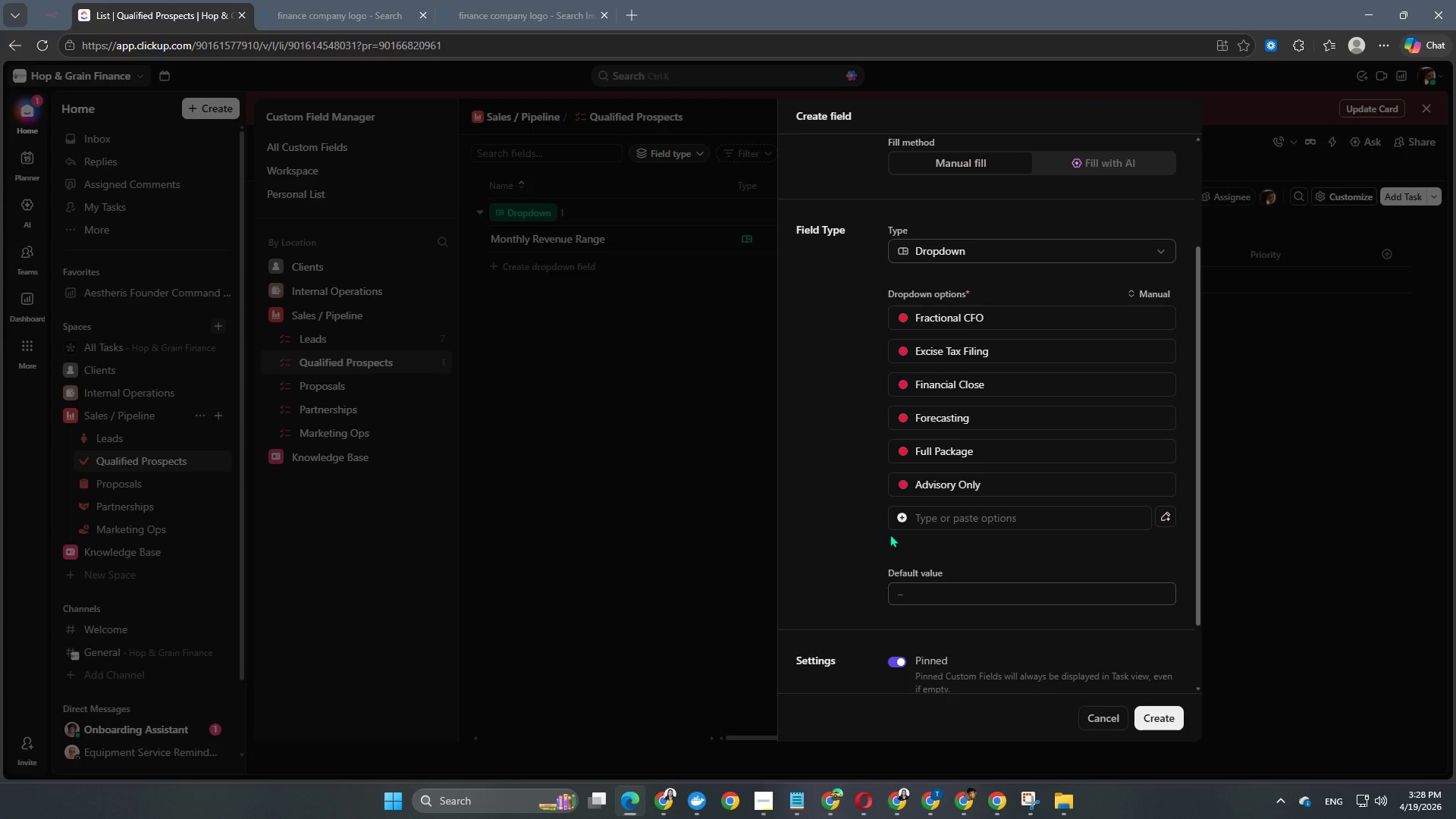 
scroll: coordinate [890, 534], scroll_direction: down, amount: 4.0
 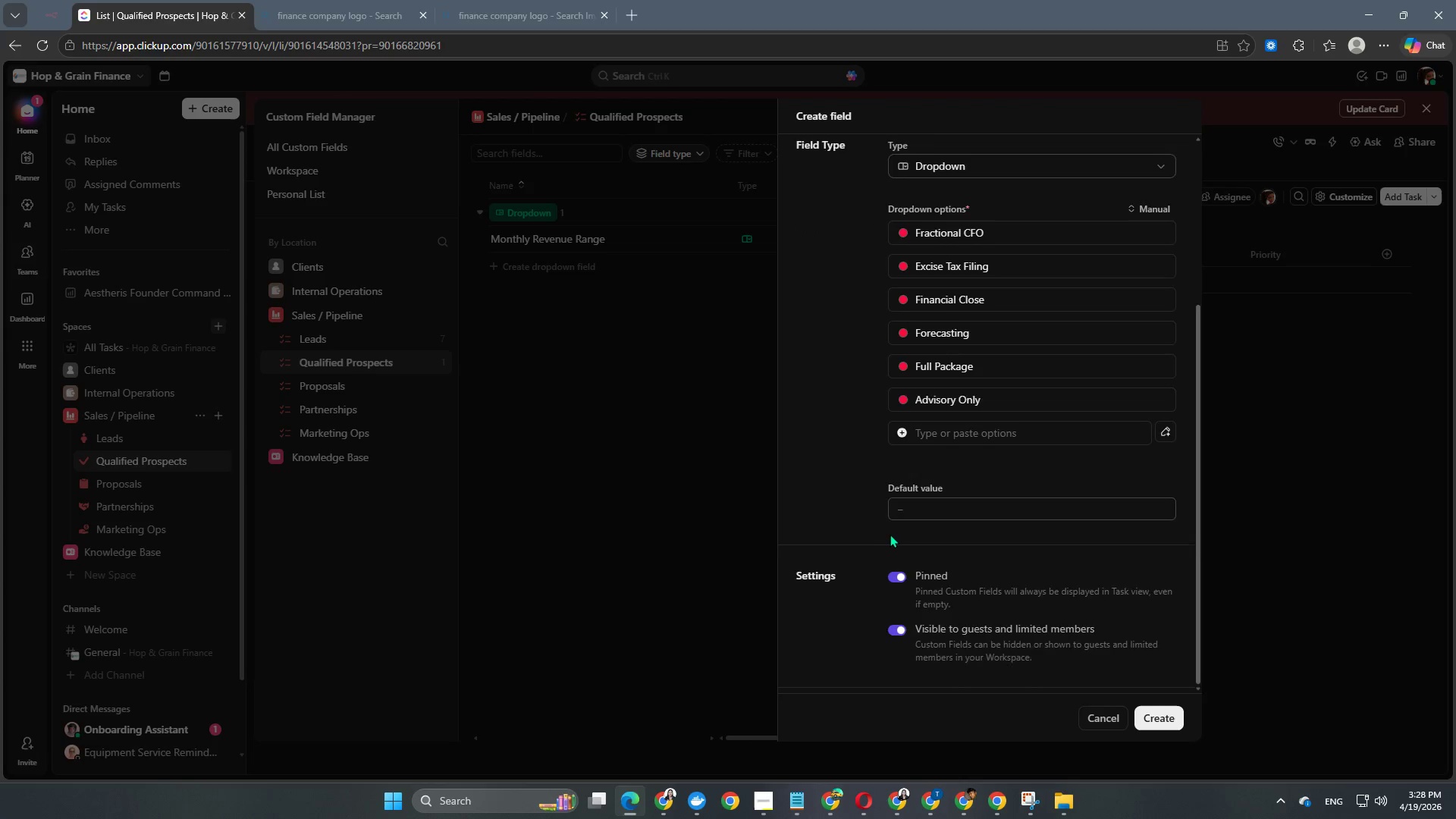 
scroll: coordinate [890, 534], scroll_direction: up, amount: 8.0
 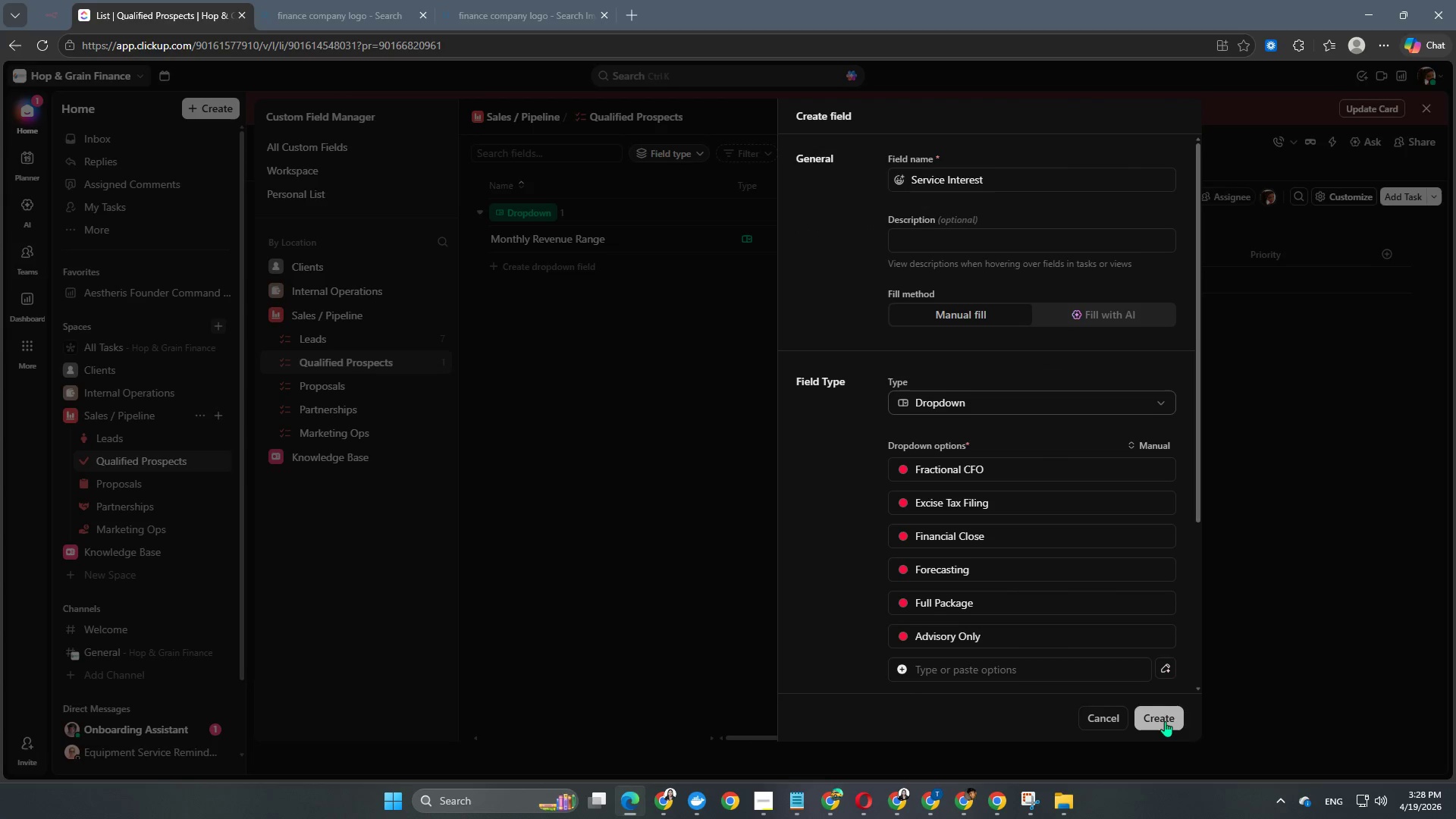 
left_click([1165, 721])
 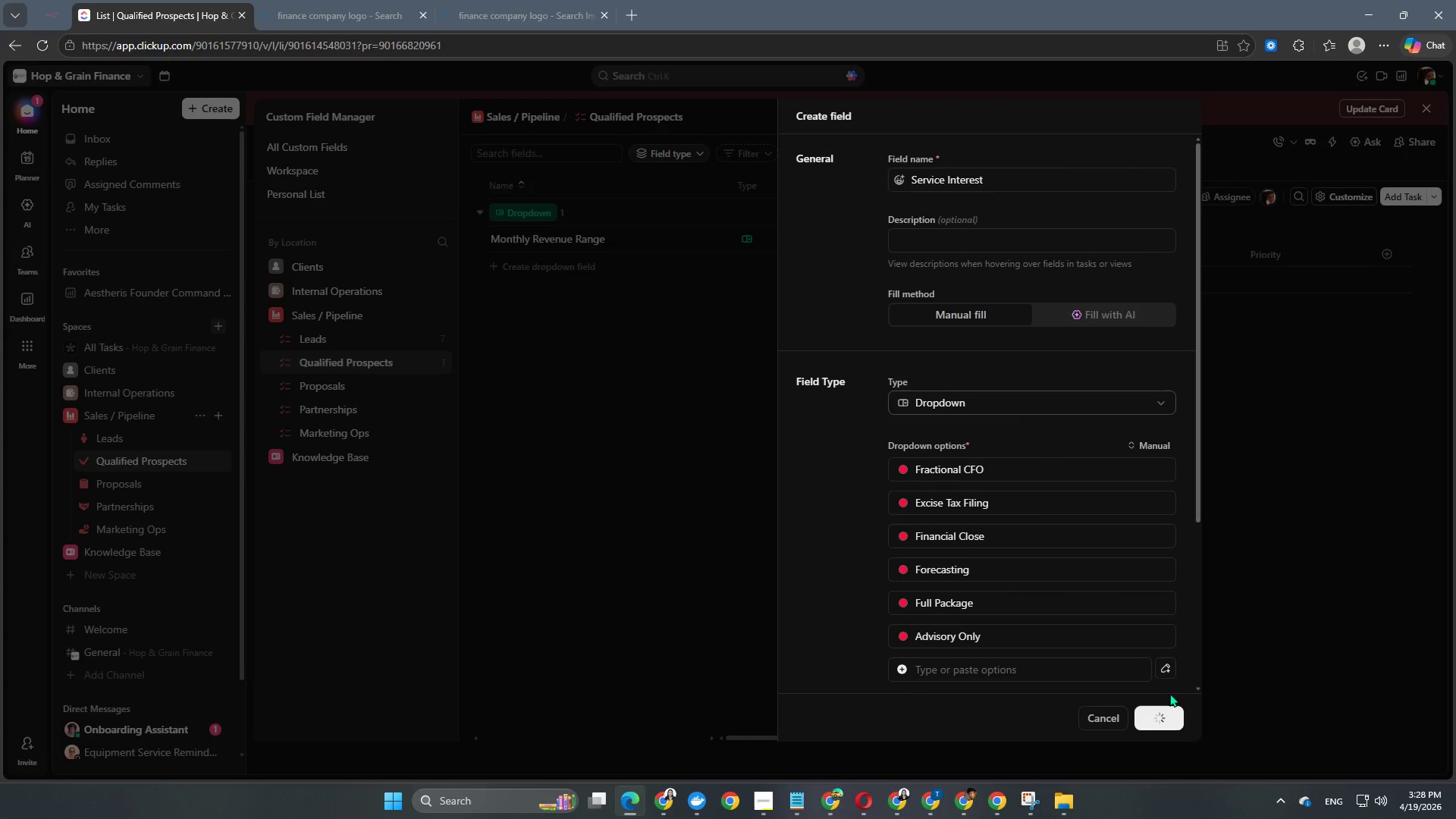 
mouse_move([1132, 356])
 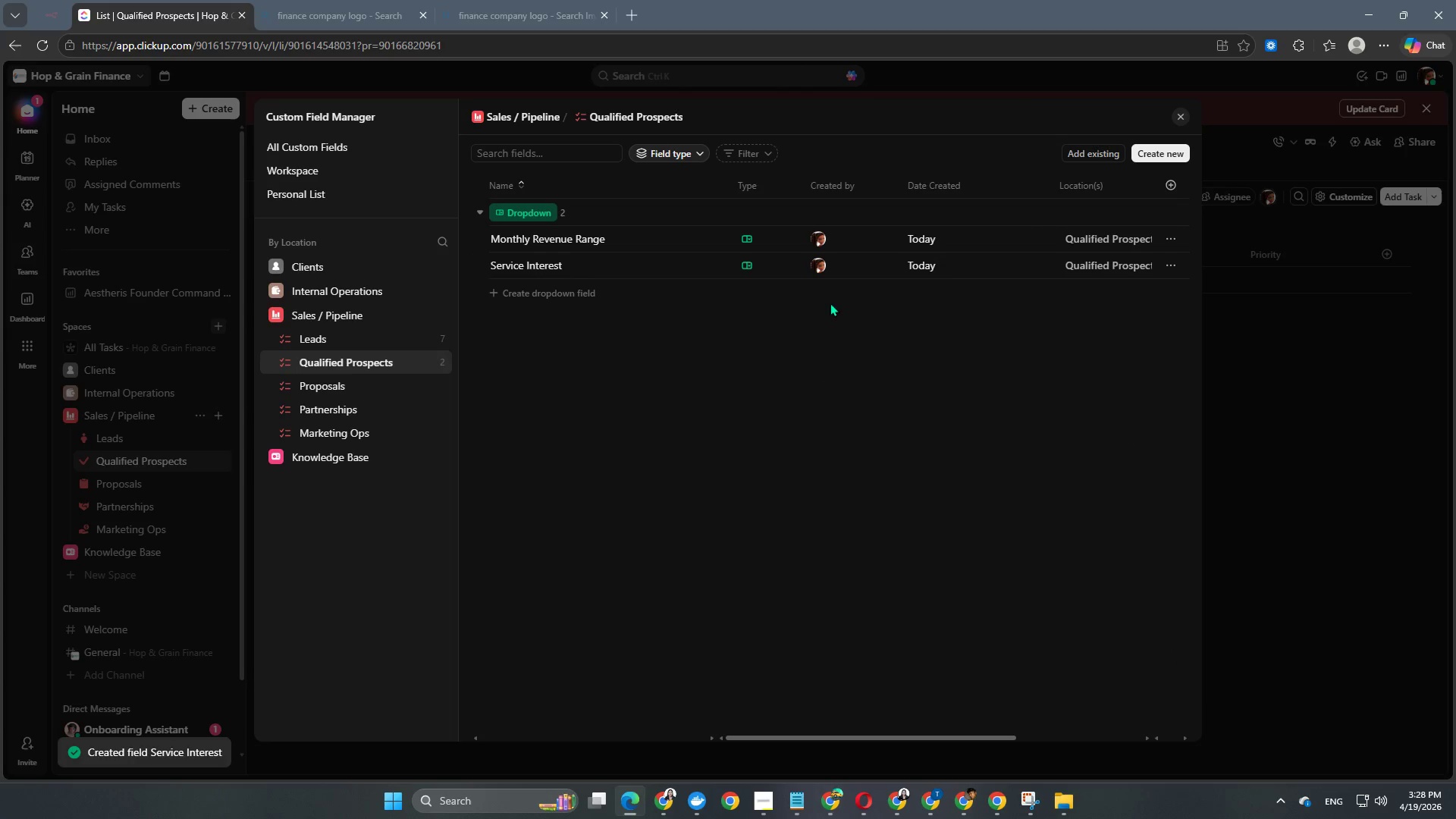 
left_click([541, 299])
 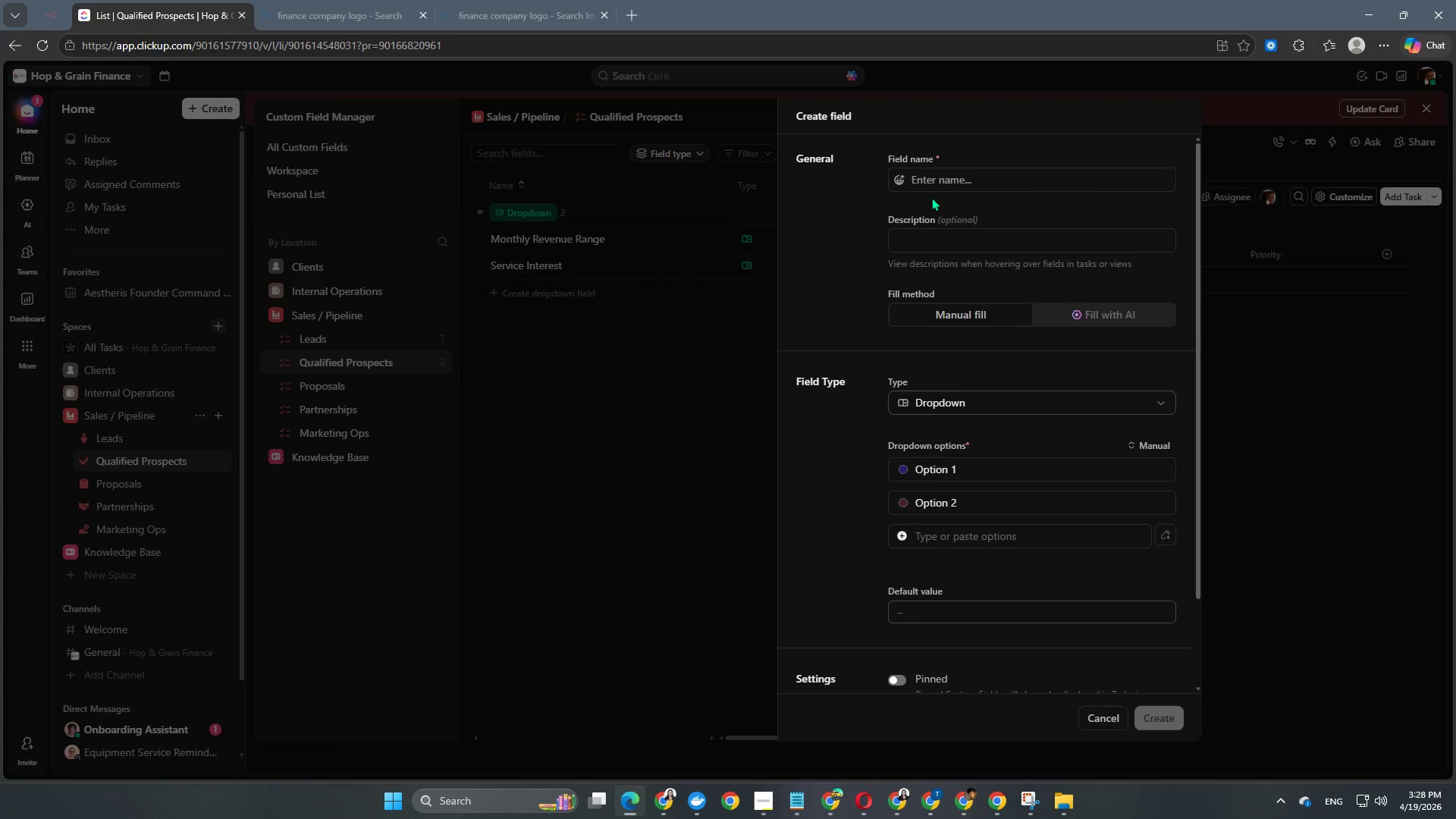 
left_click([958, 184])
 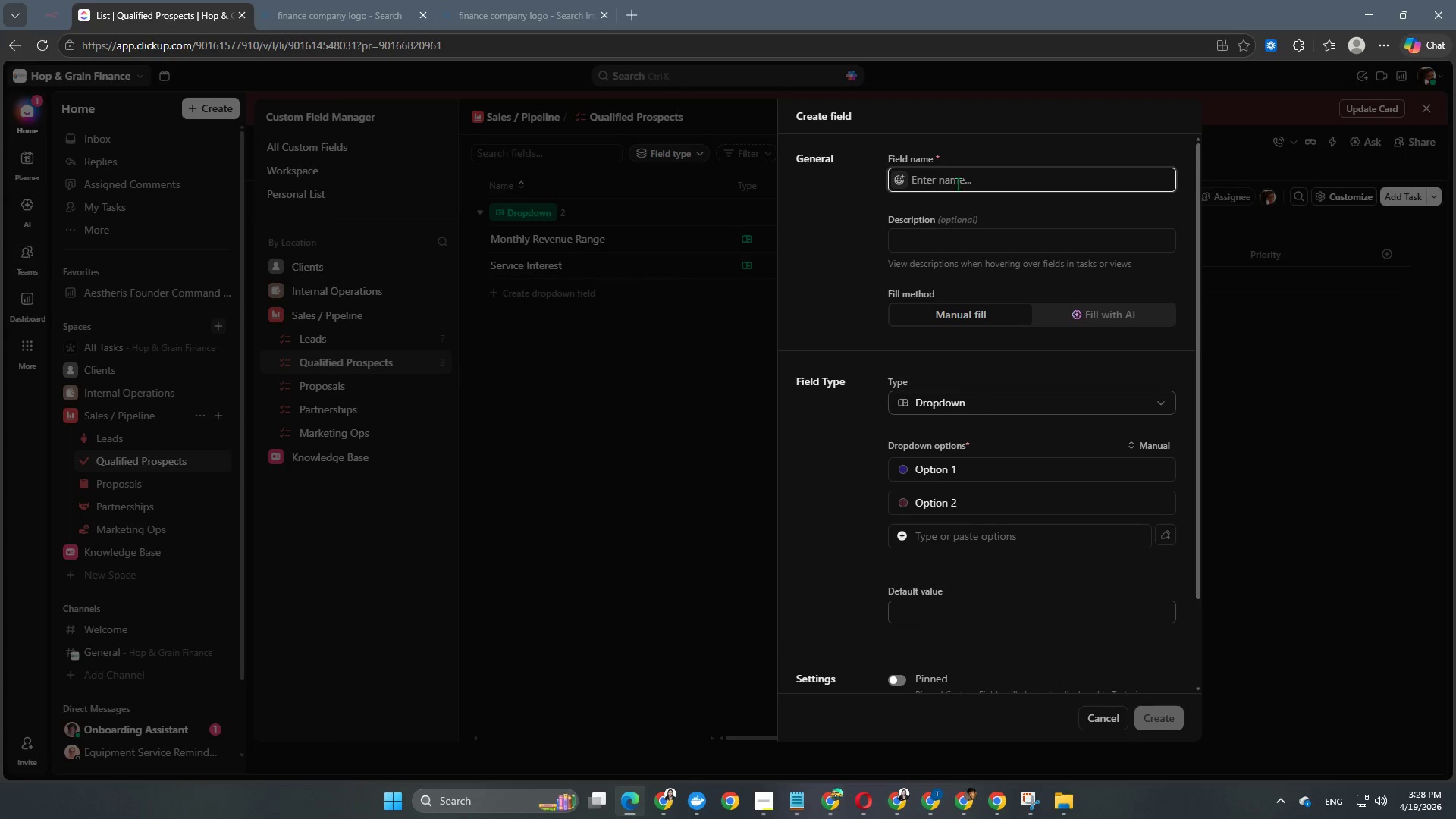 
type(Urguncy Lev)
key(Backspace)
key(Backspace)
key(Backspace)
key(Backspace)
key(Backspace)
key(Backspace)
type(ency Level)
 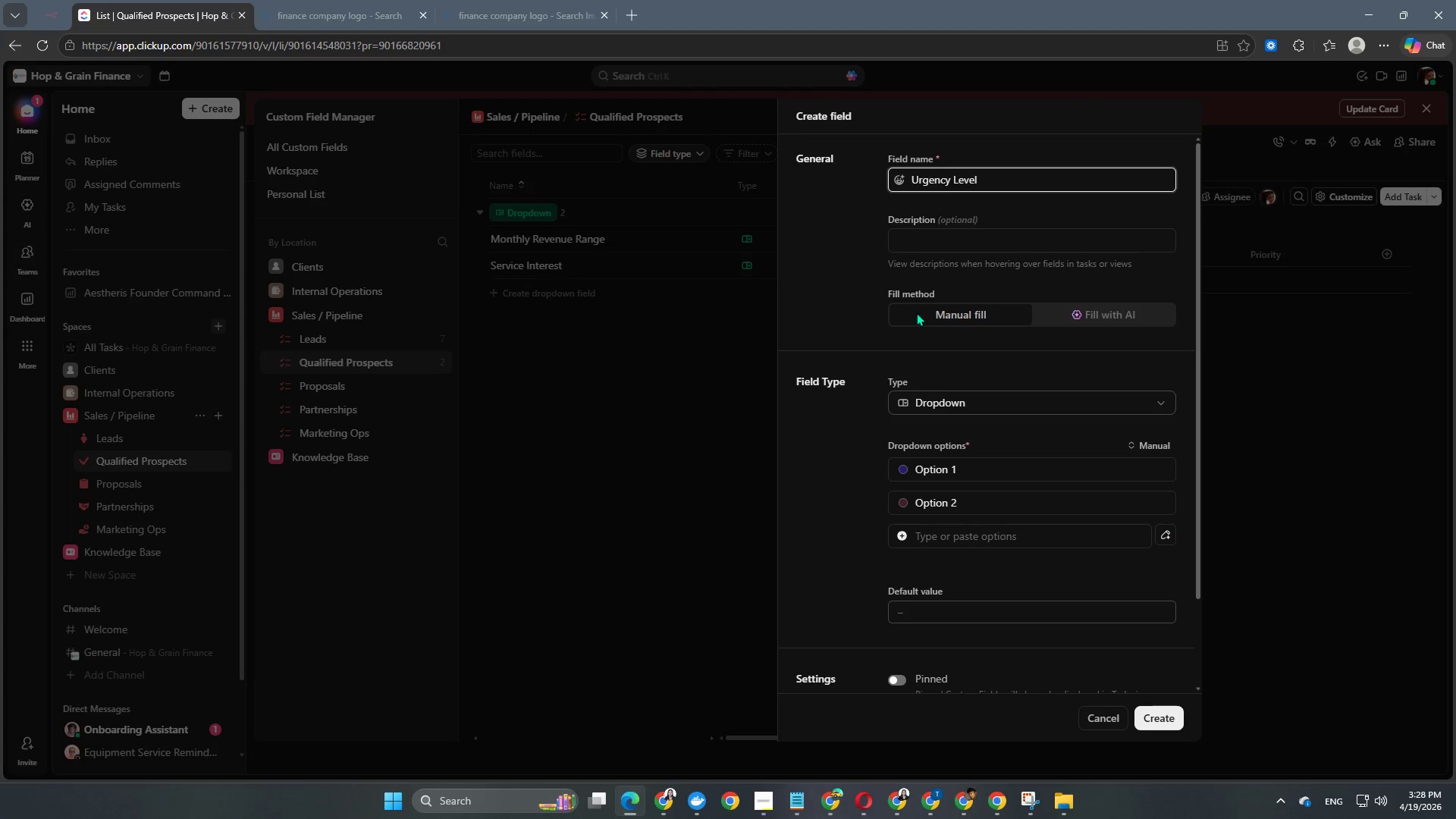 
left_click([831, 324])
 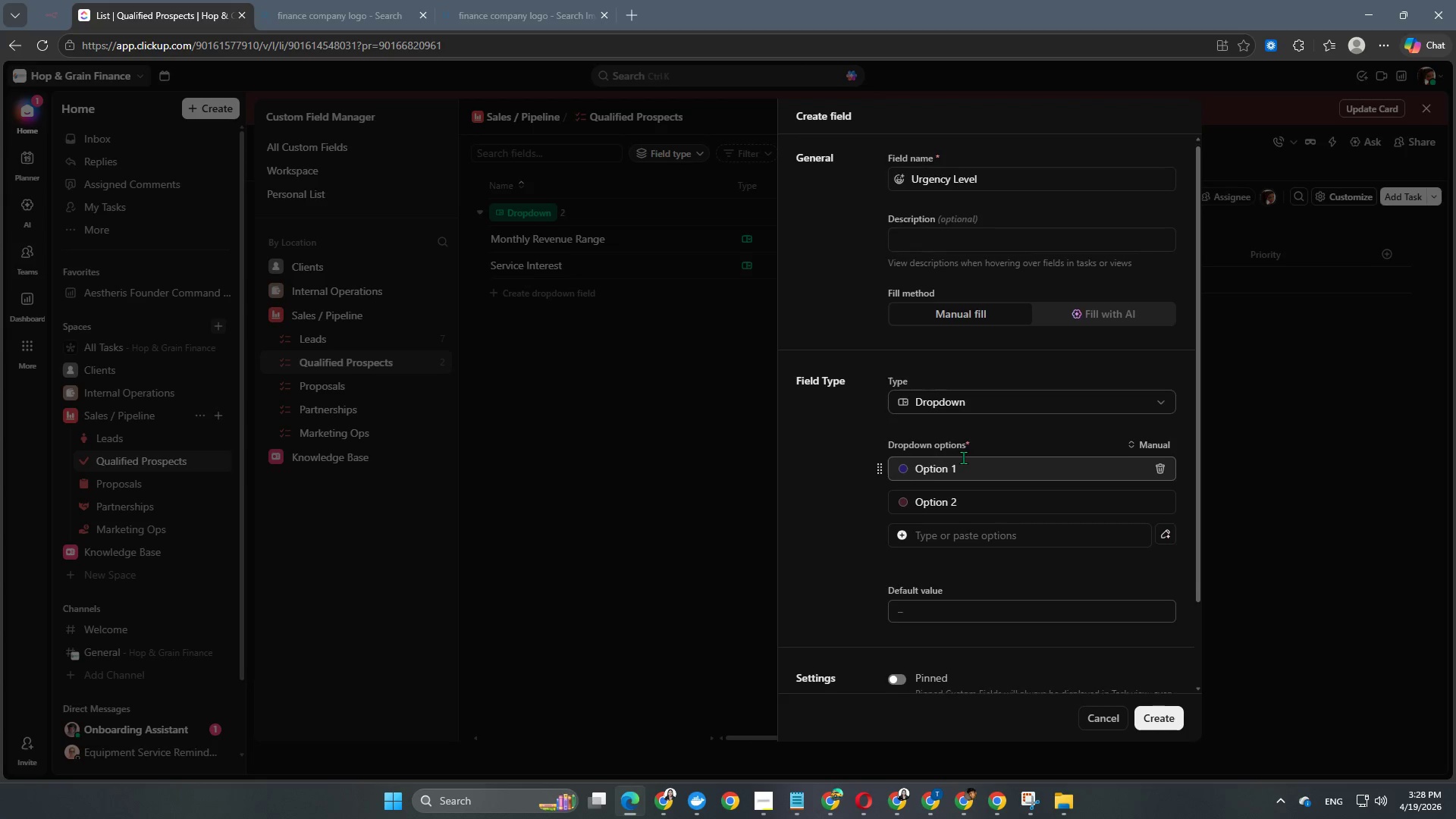 
scroll: coordinate [963, 457], scroll_direction: down, amount: 2.0
 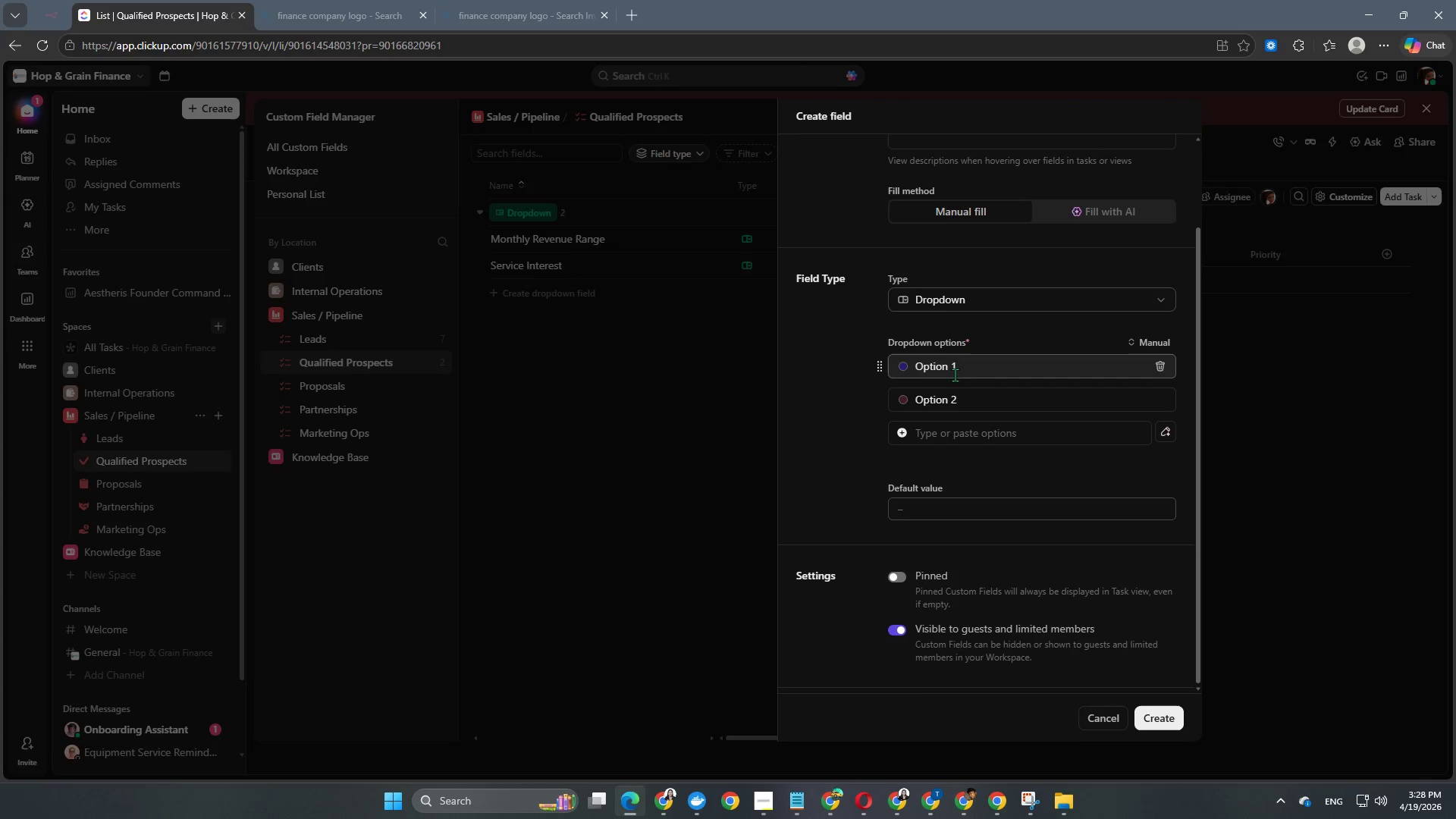 
left_click([955, 375])
 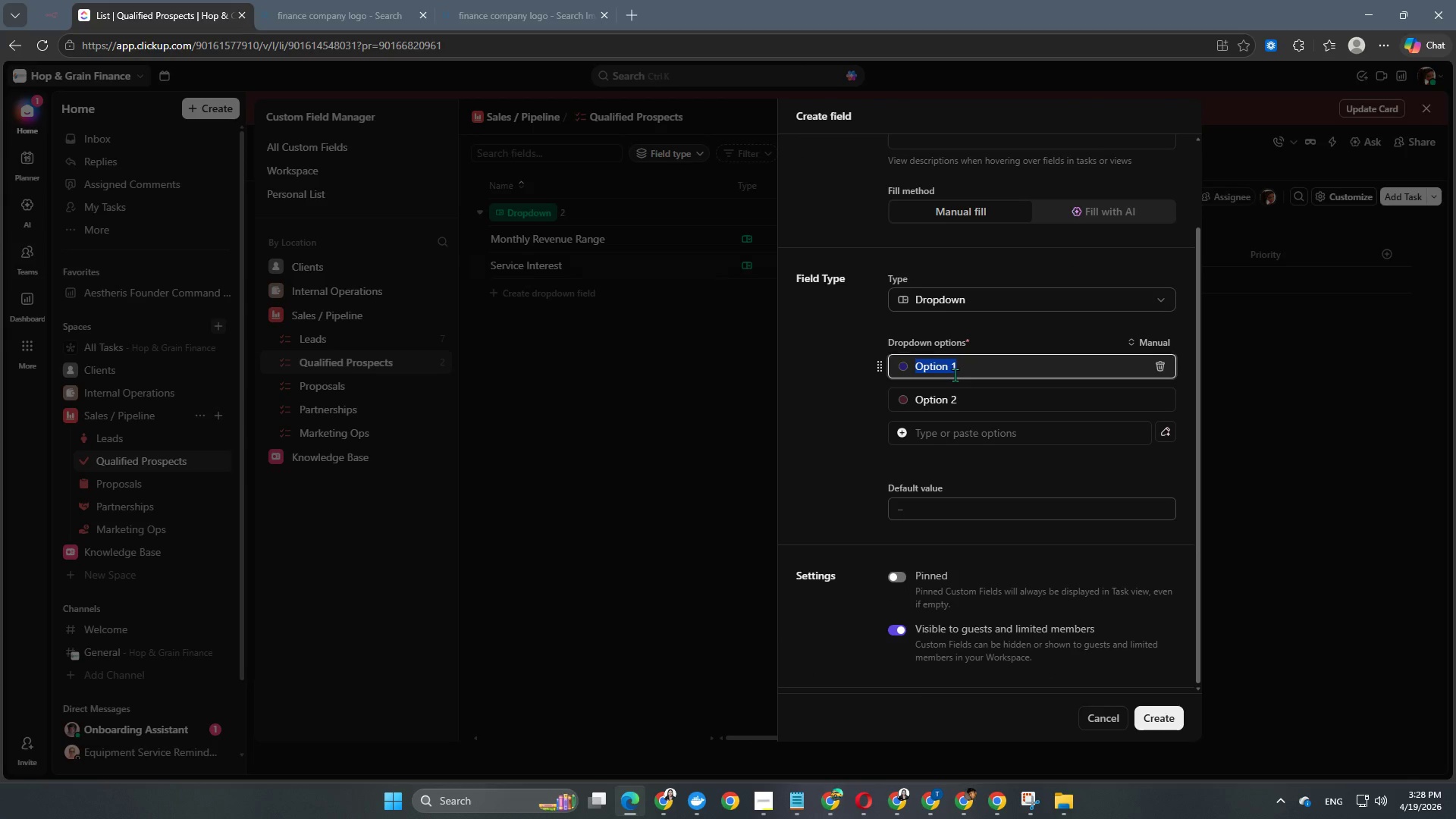 
type(Low)
 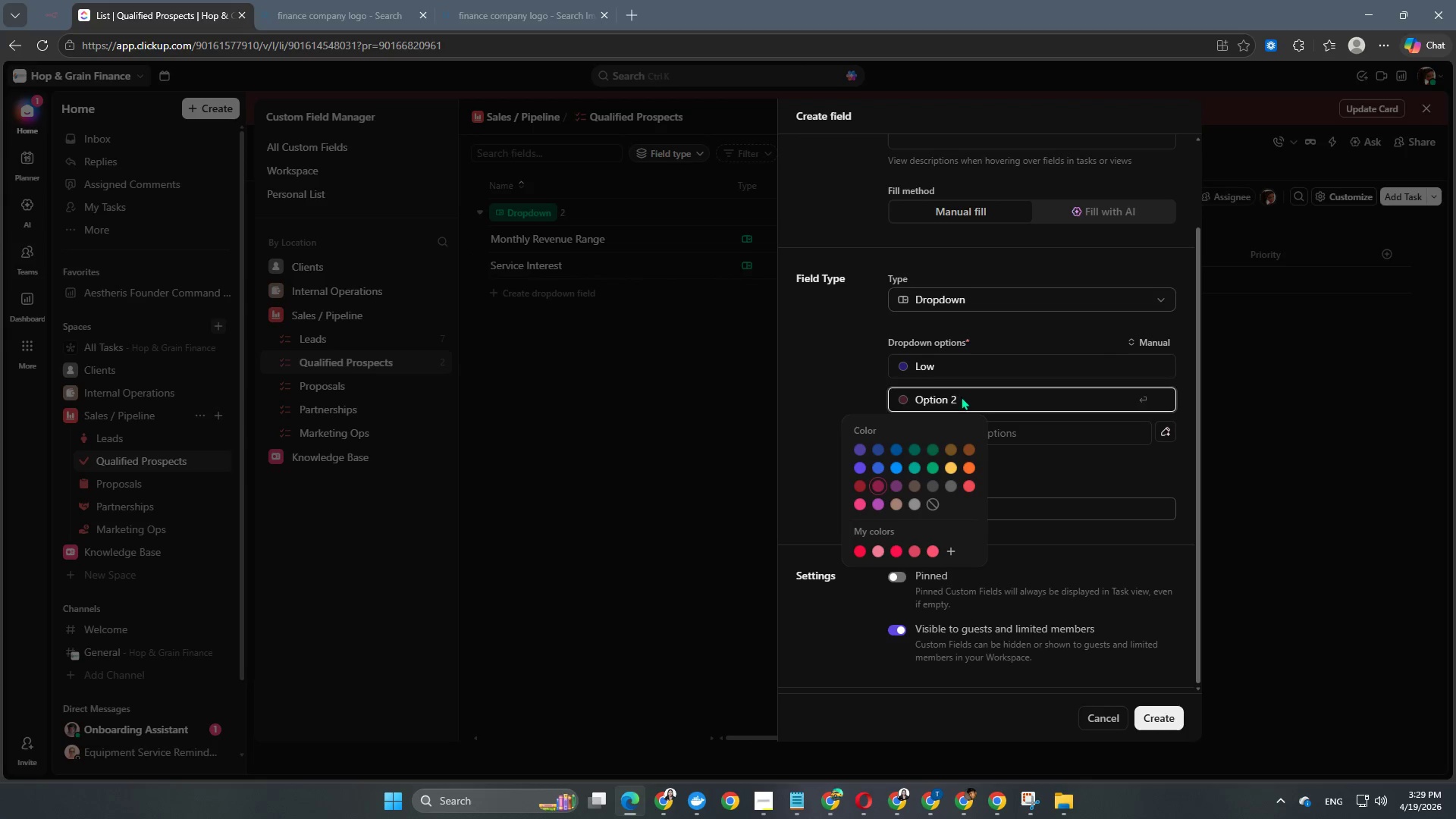 
double_click([952, 394])
 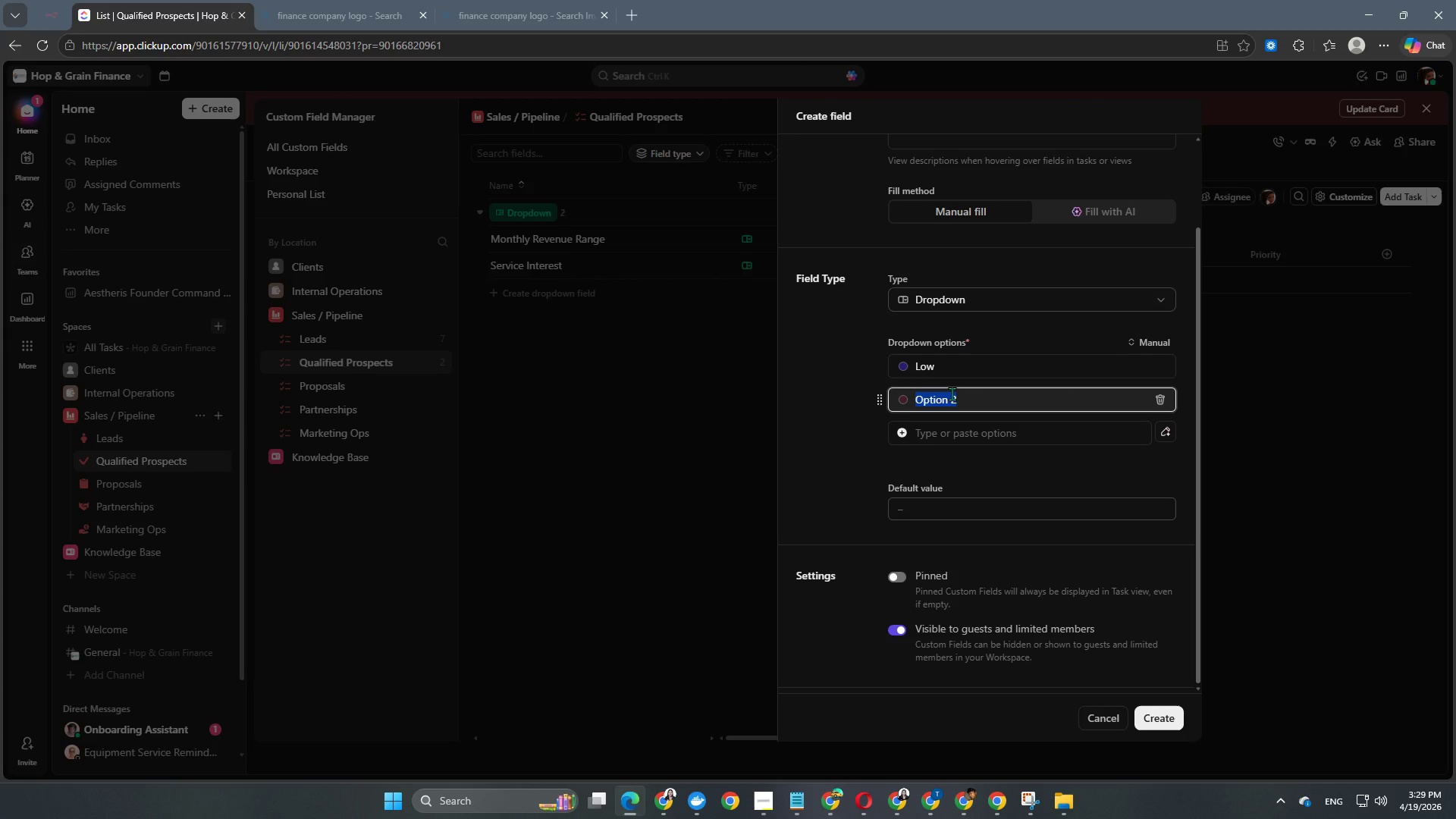 
type(Medium)
 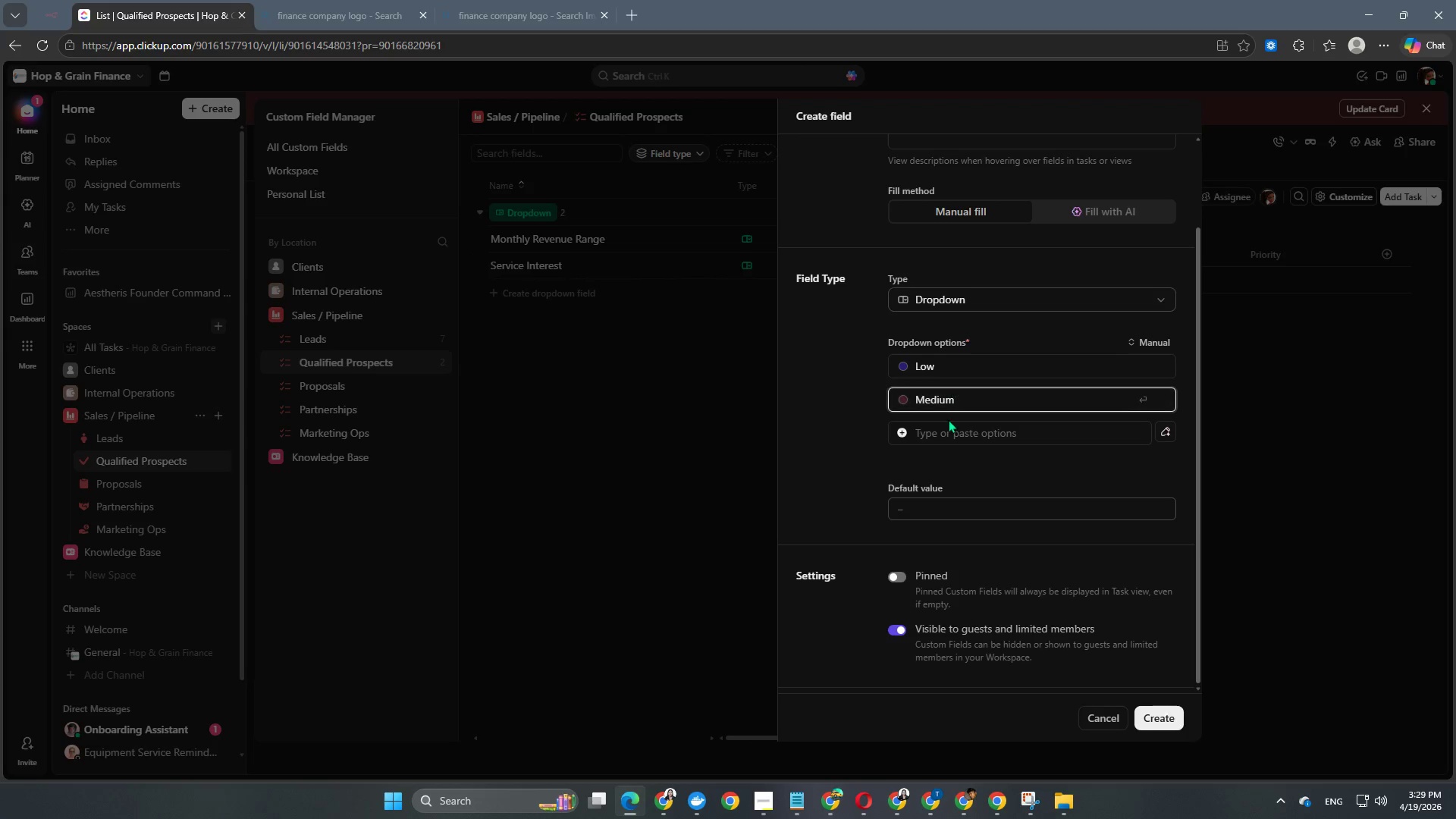 
left_click([948, 420])
 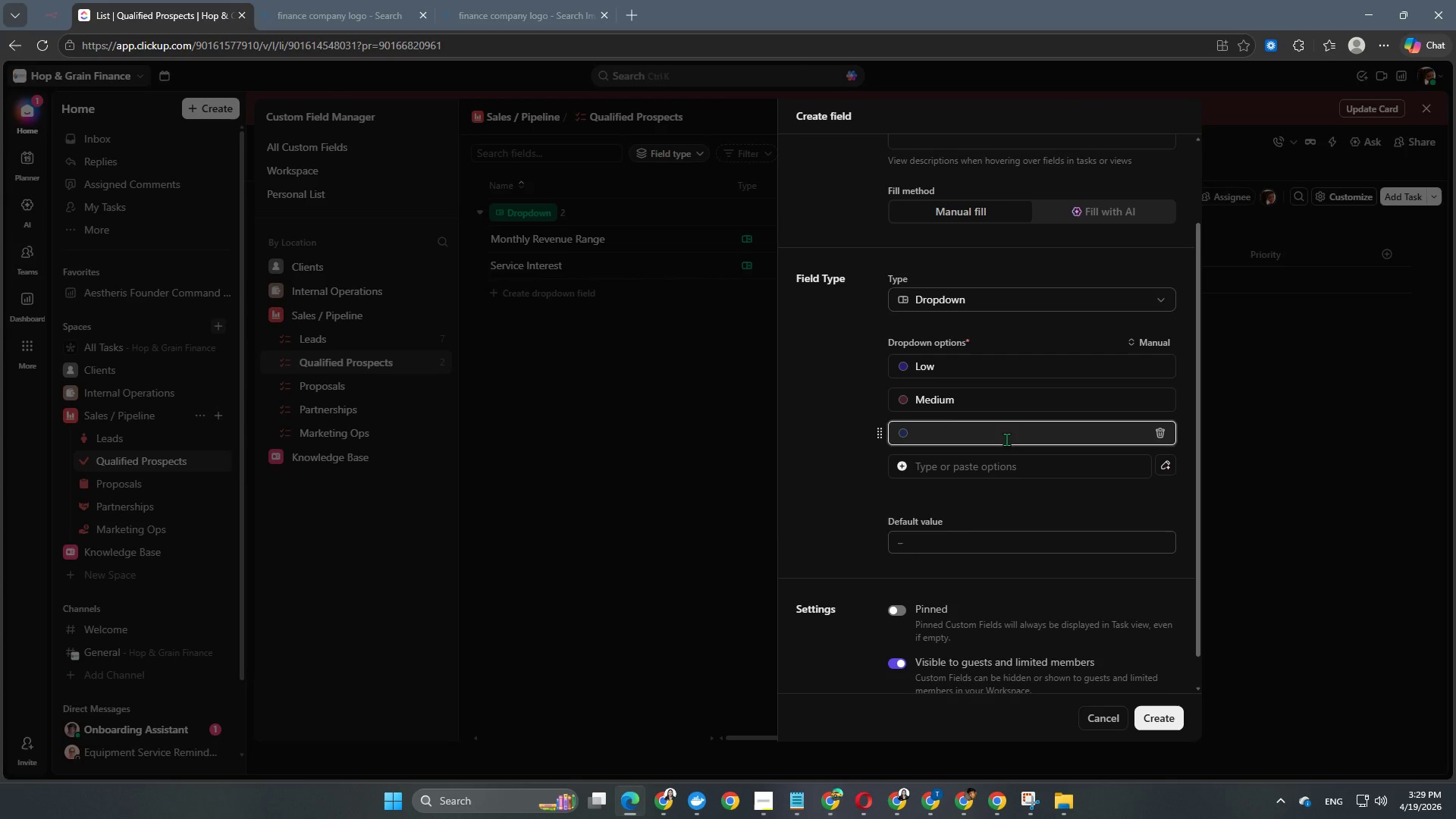 
type(High)
 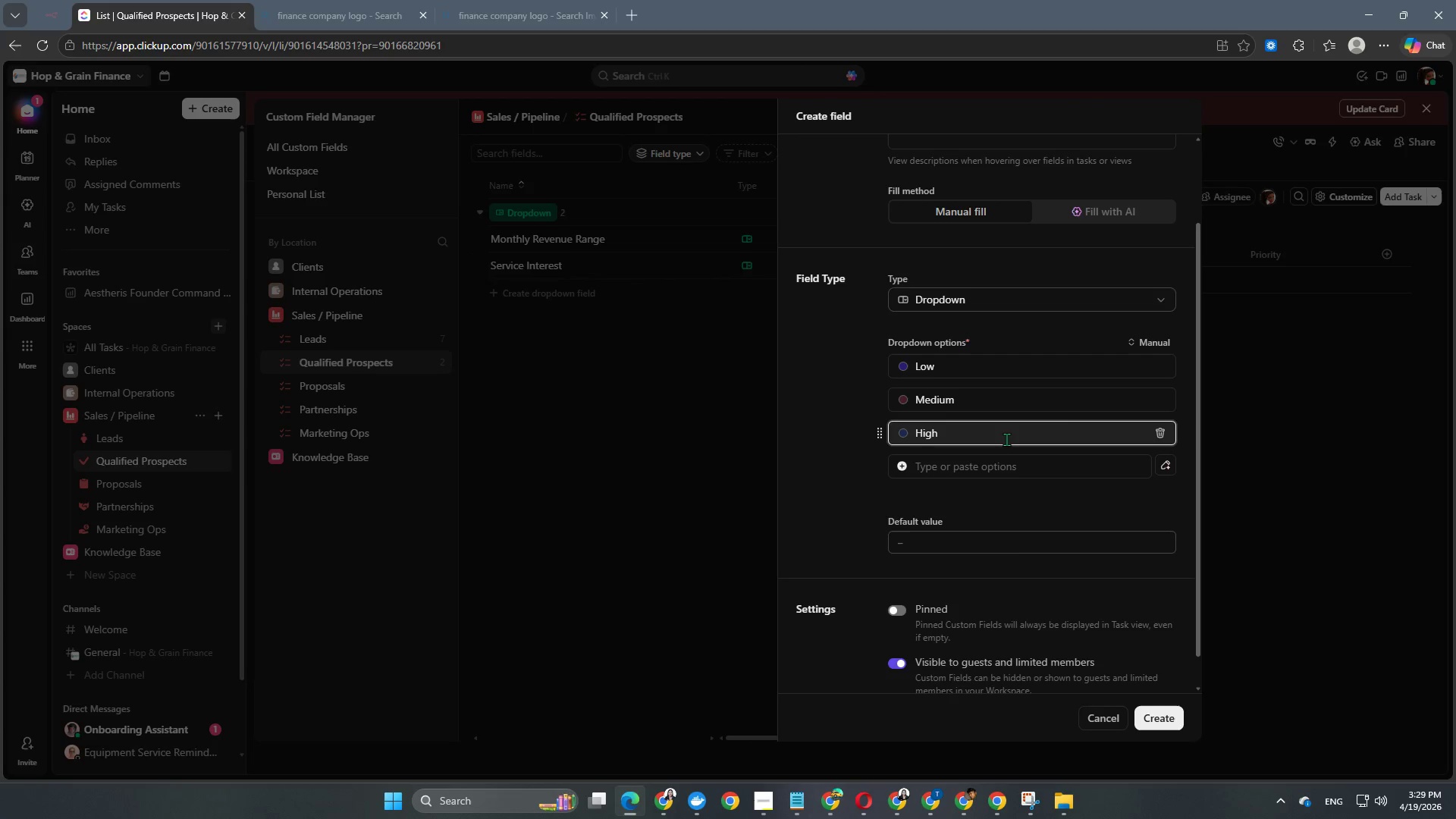 
key(Enter)
 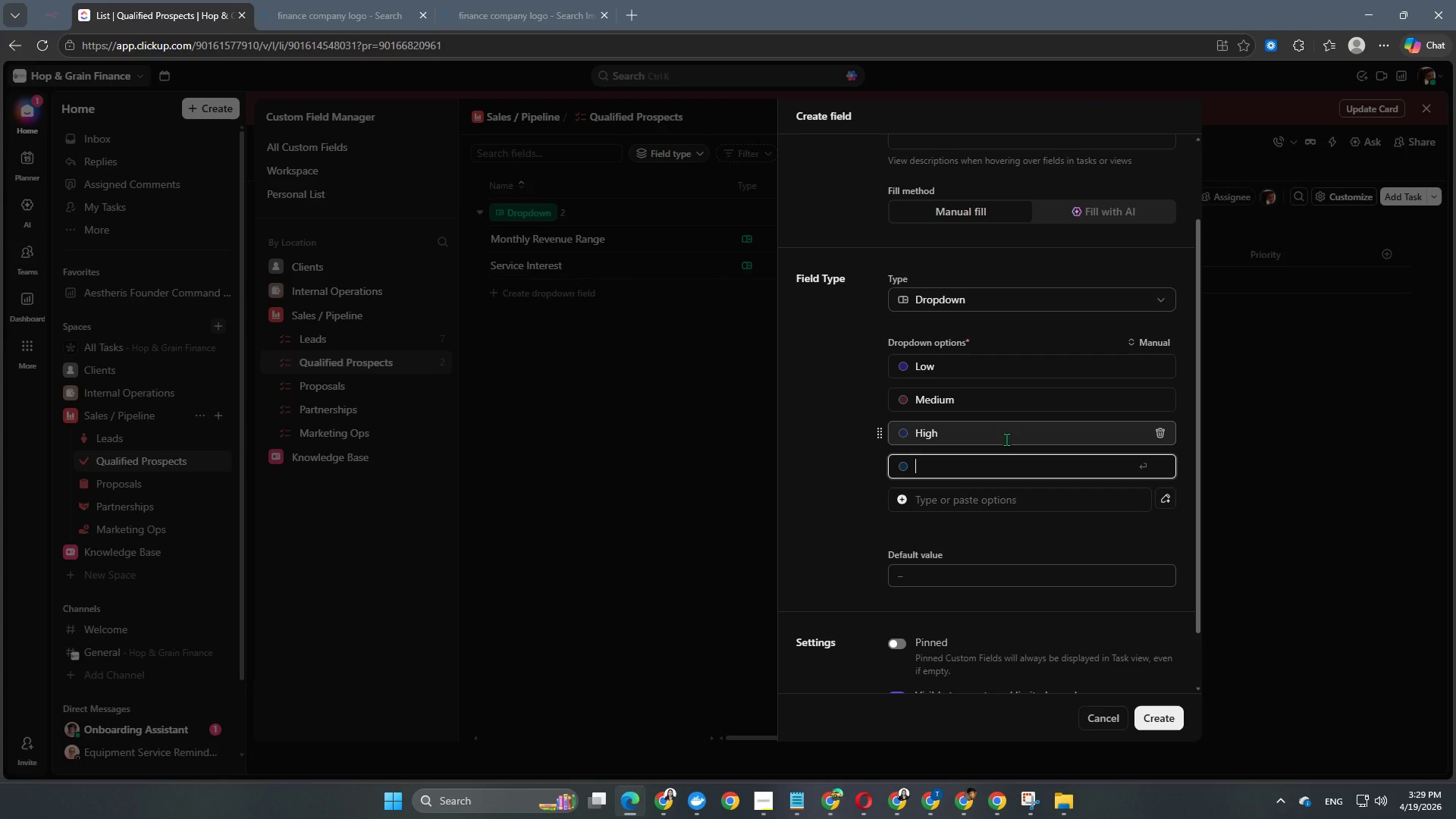 
type(Immediate)
key(NumpadEnter)
 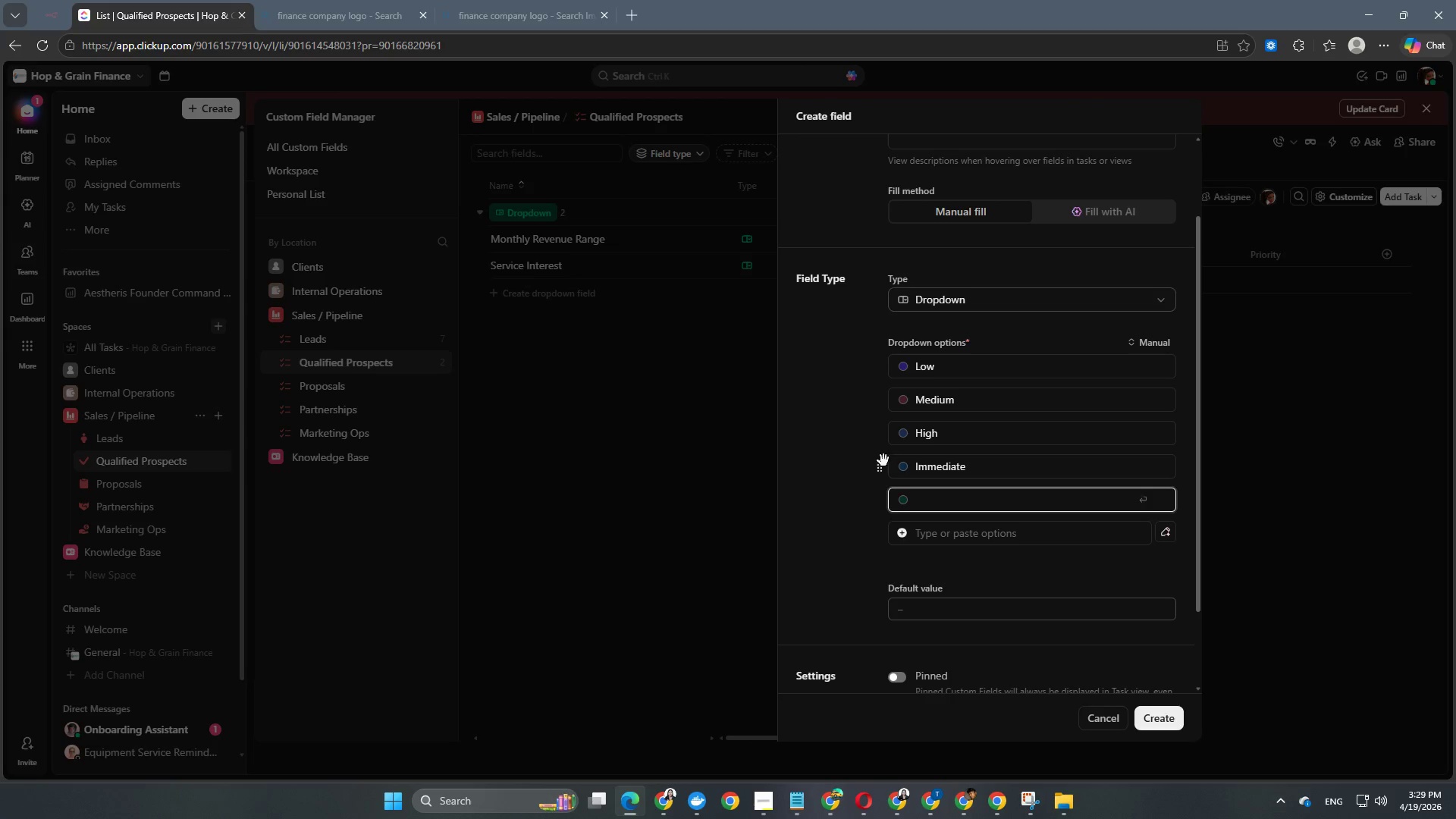 
left_click([853, 455])
 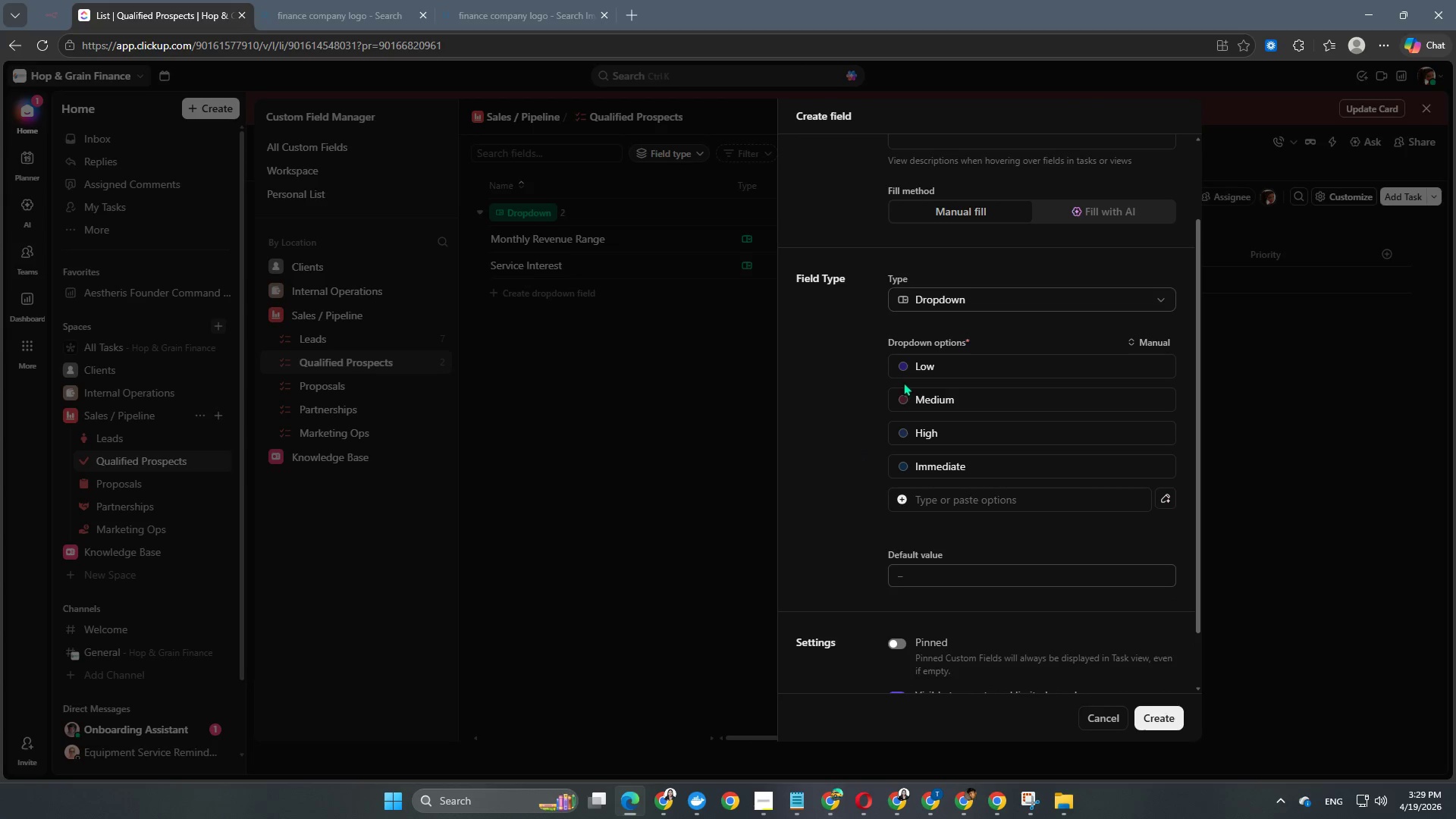 
double_click([902, 368])
 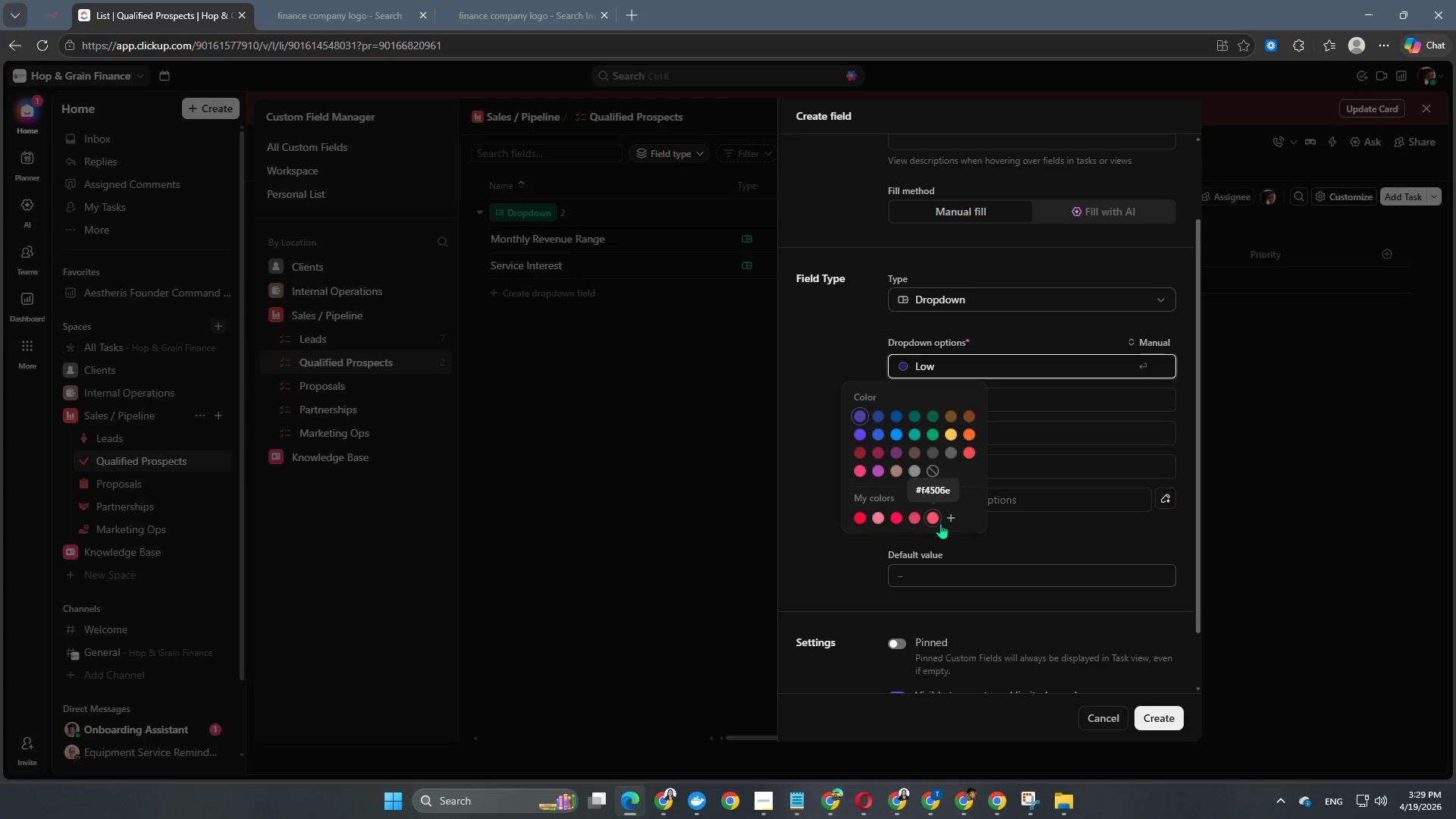 
wait(5.27)
 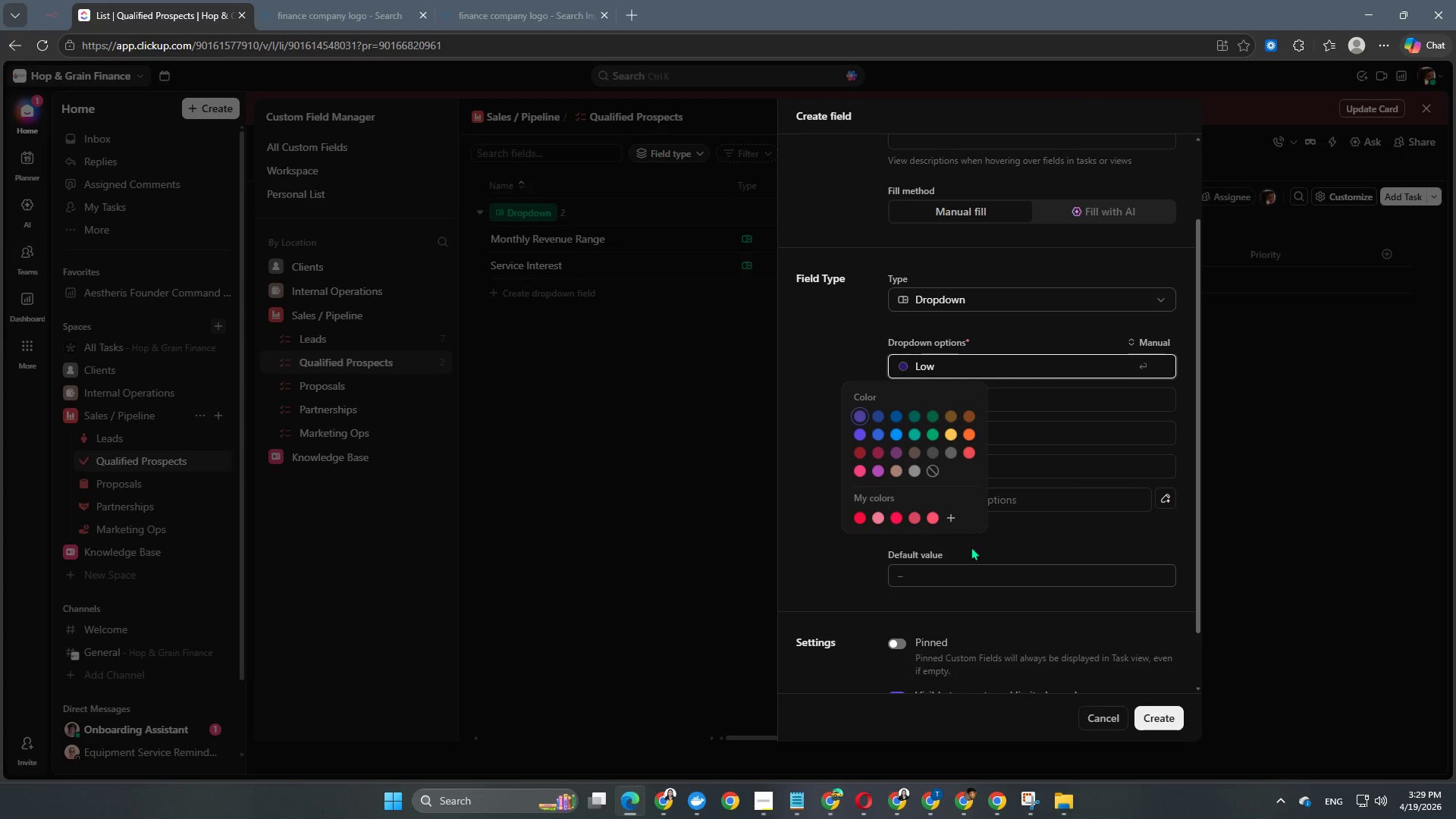 
left_click([952, 516])
 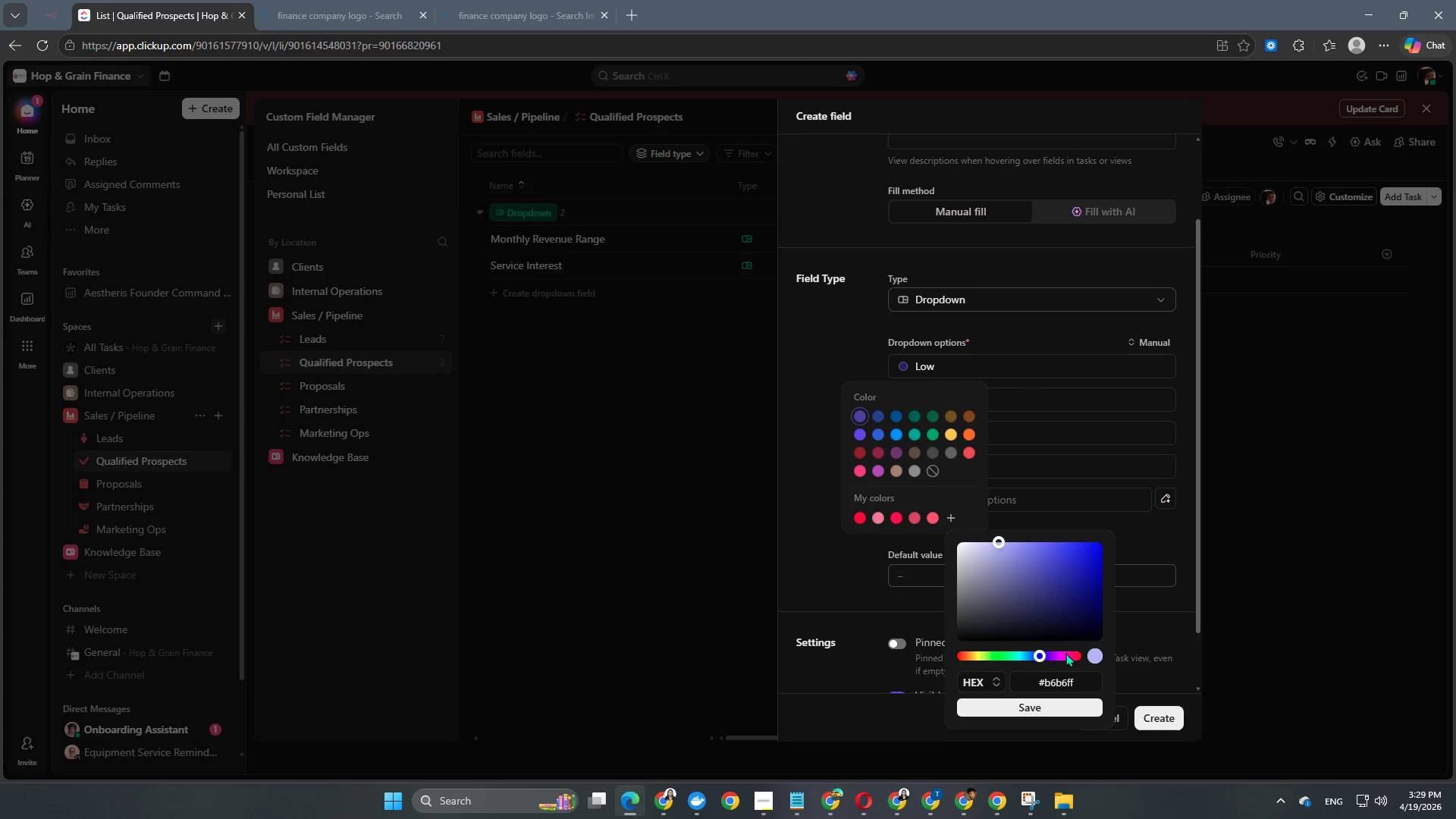 
left_click([1068, 654])
 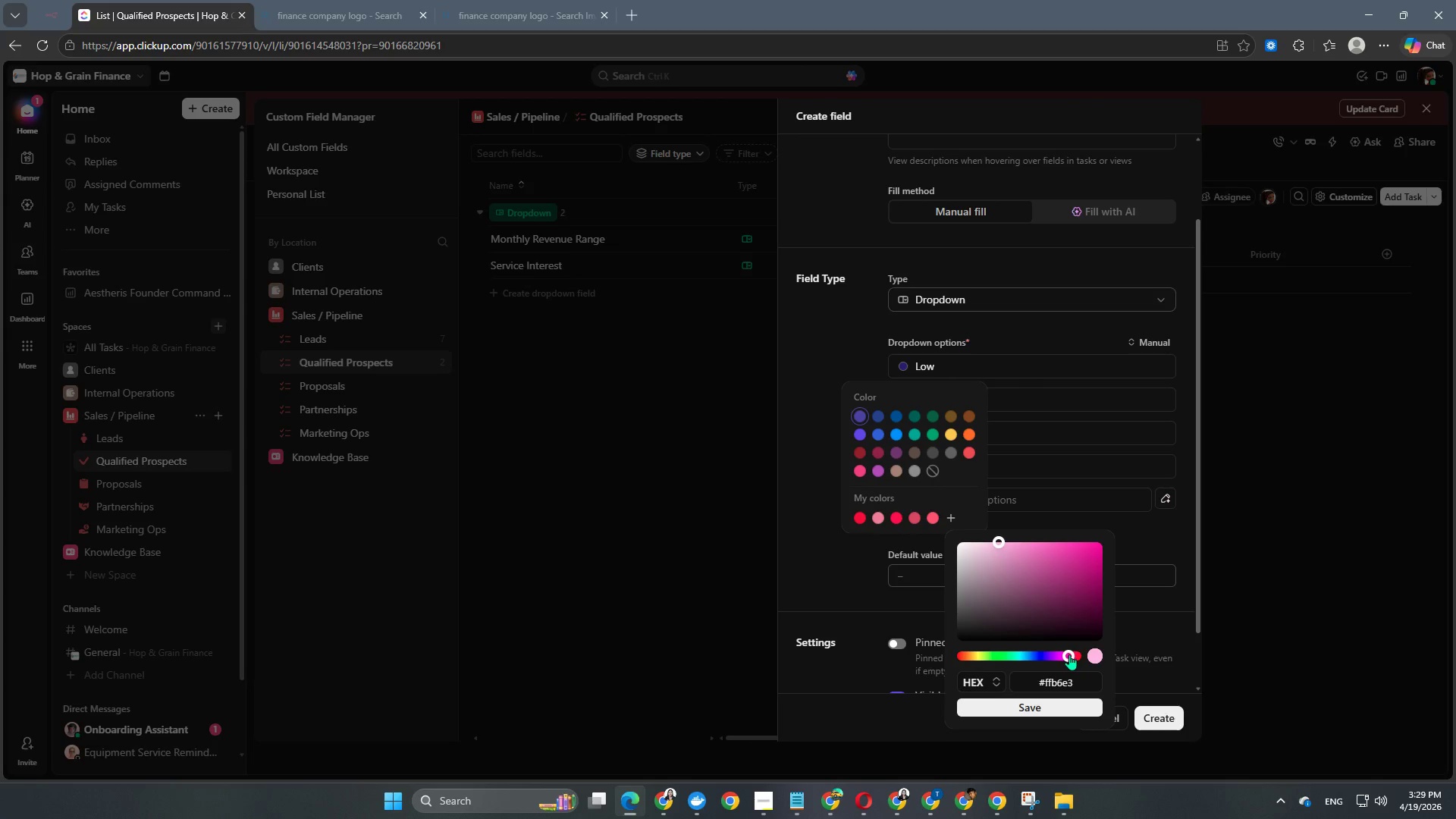 
left_click_drag(start_coordinate=[1068, 654], to_coordinate=[1076, 654])
 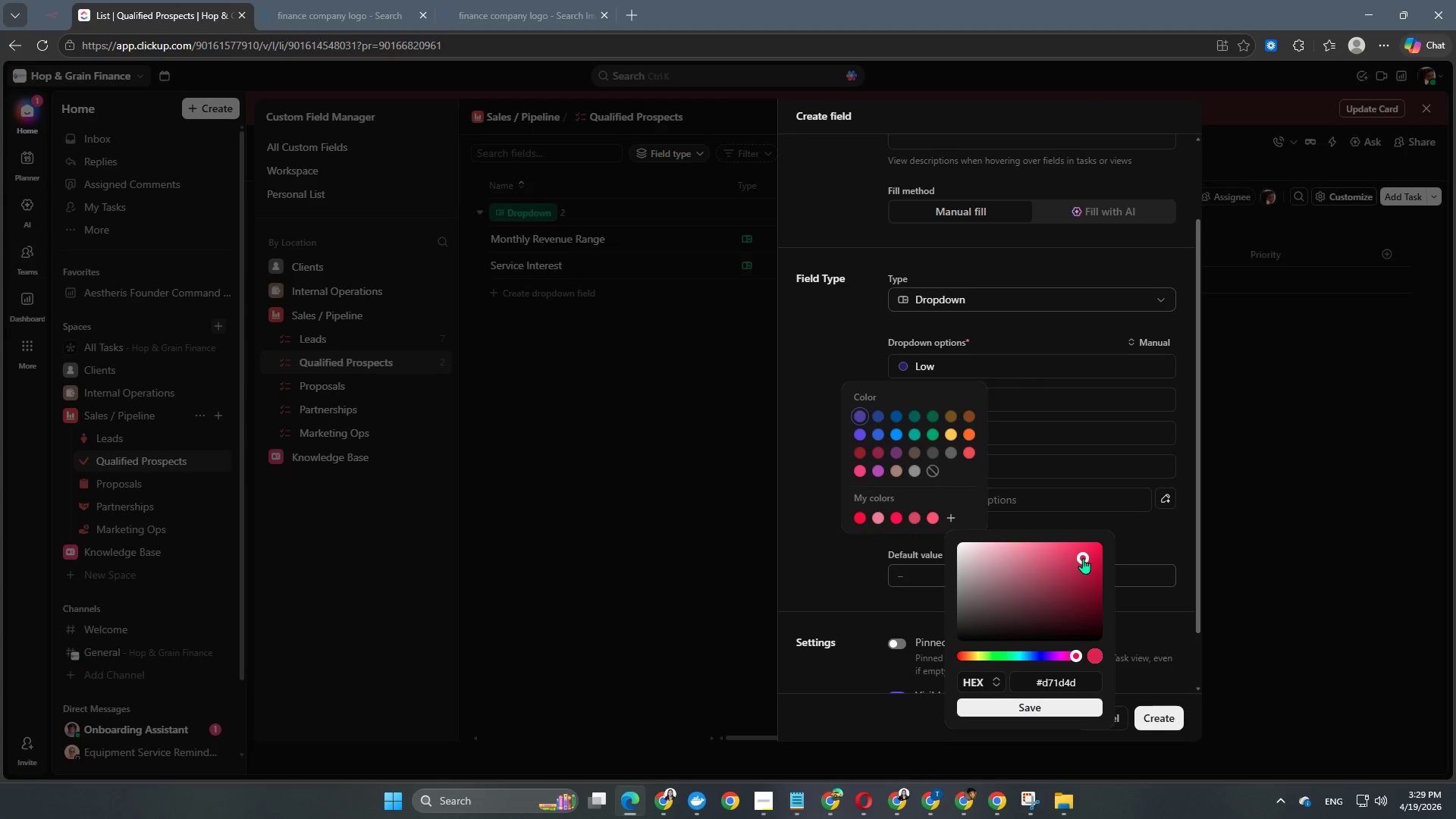 
left_click_drag(start_coordinate=[1083, 558], to_coordinate=[1034, 566])
 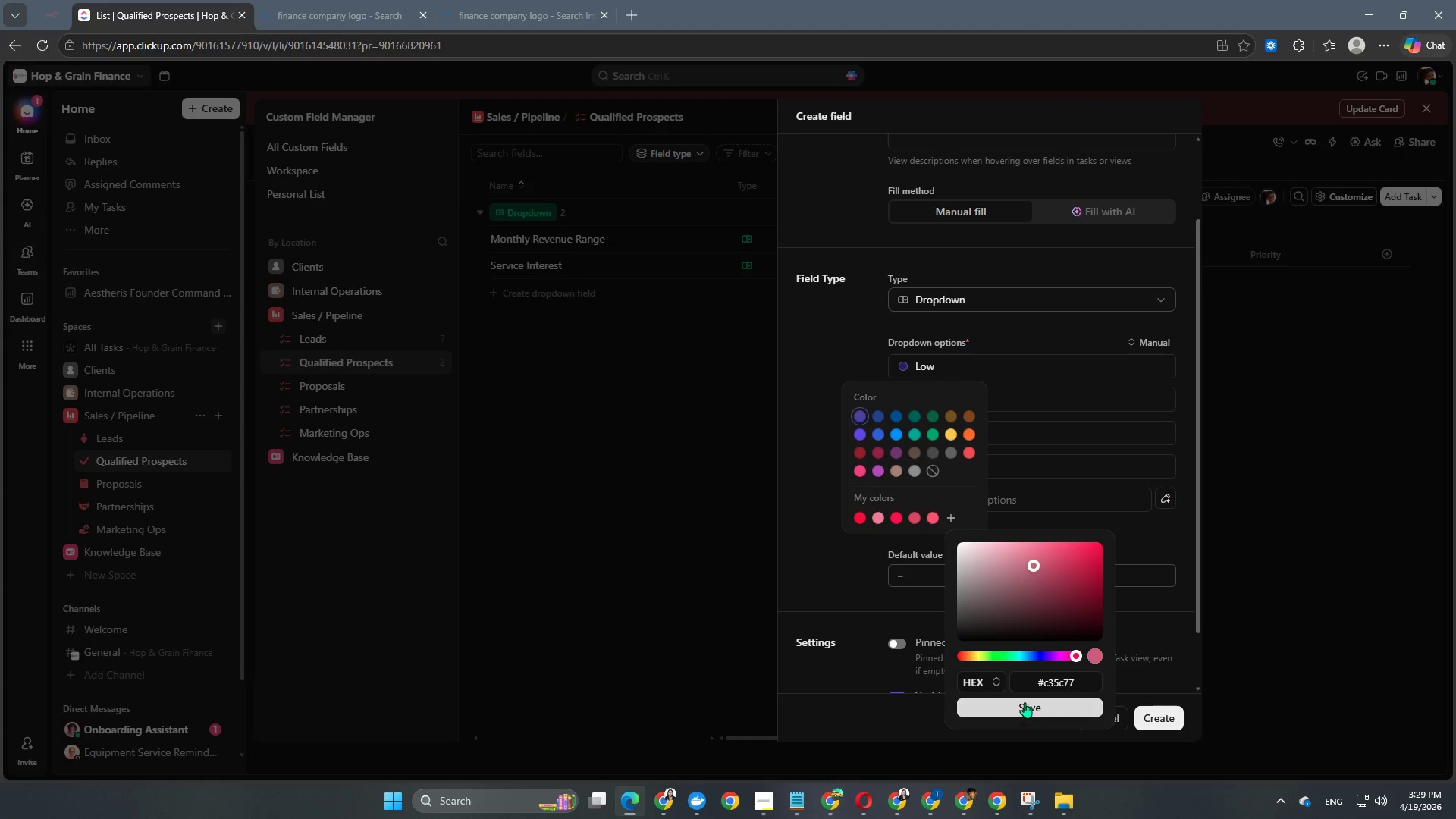 
left_click([1025, 702])
 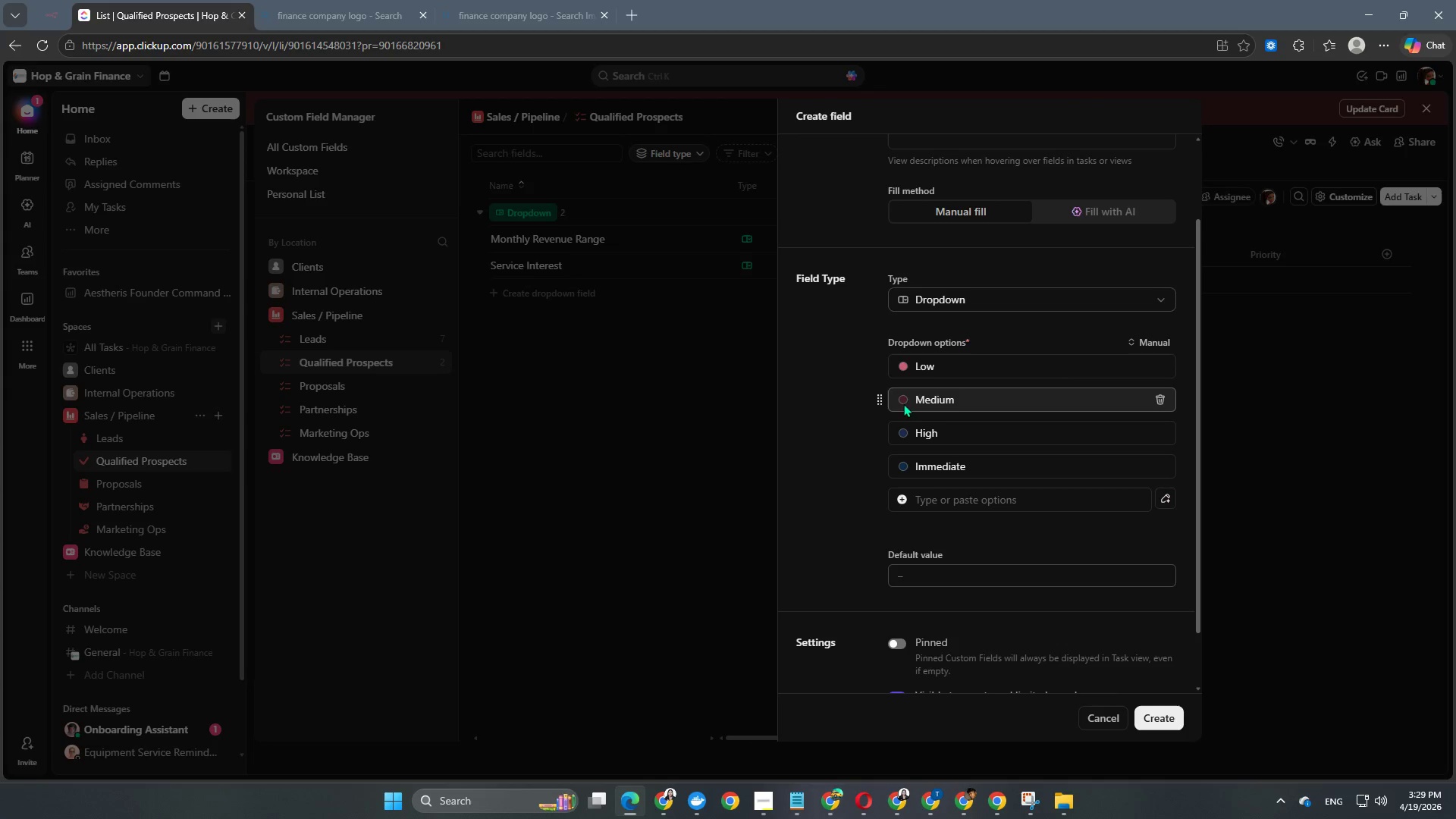 
double_click([903, 398])
 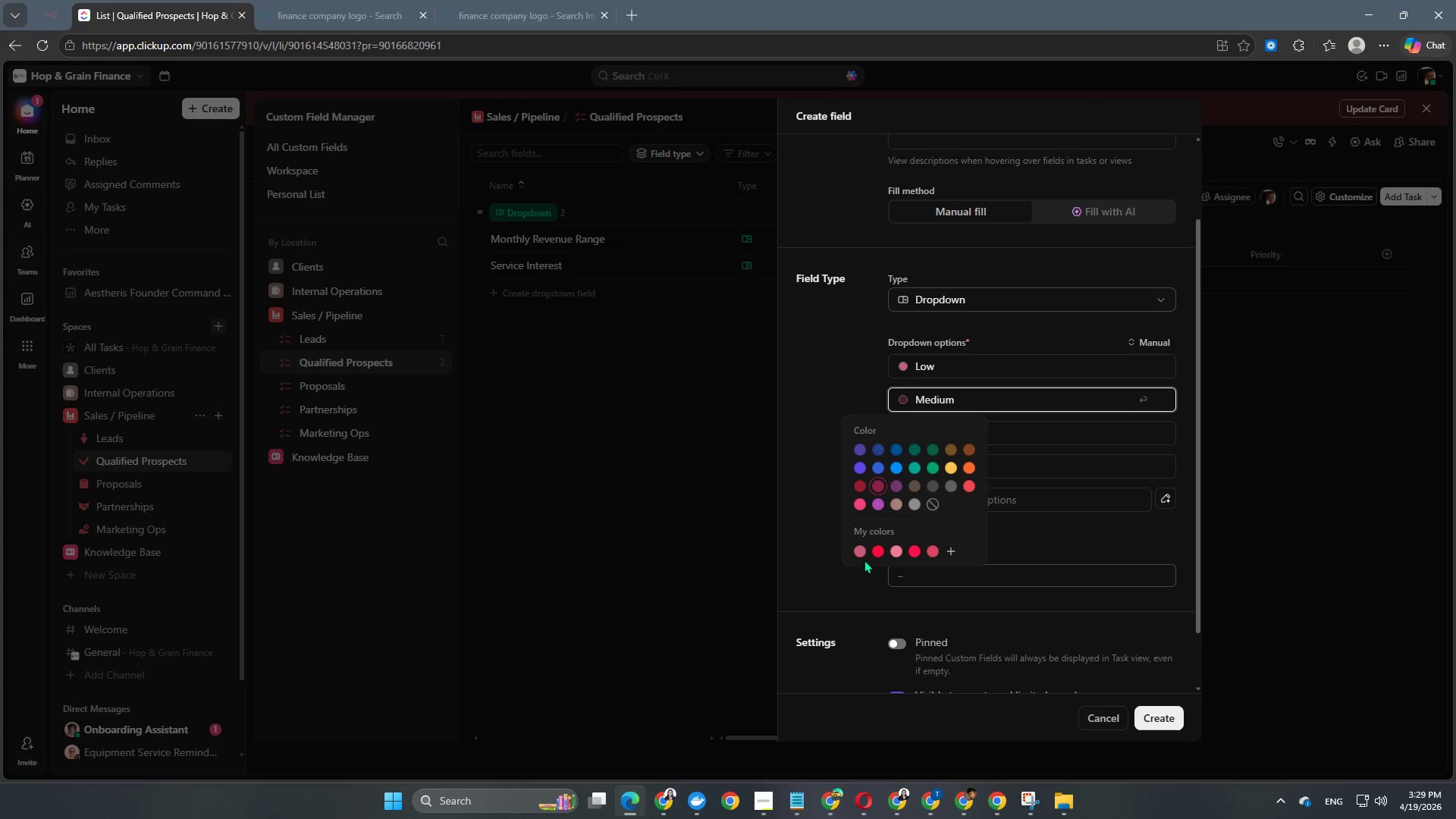 
left_click([859, 554])
 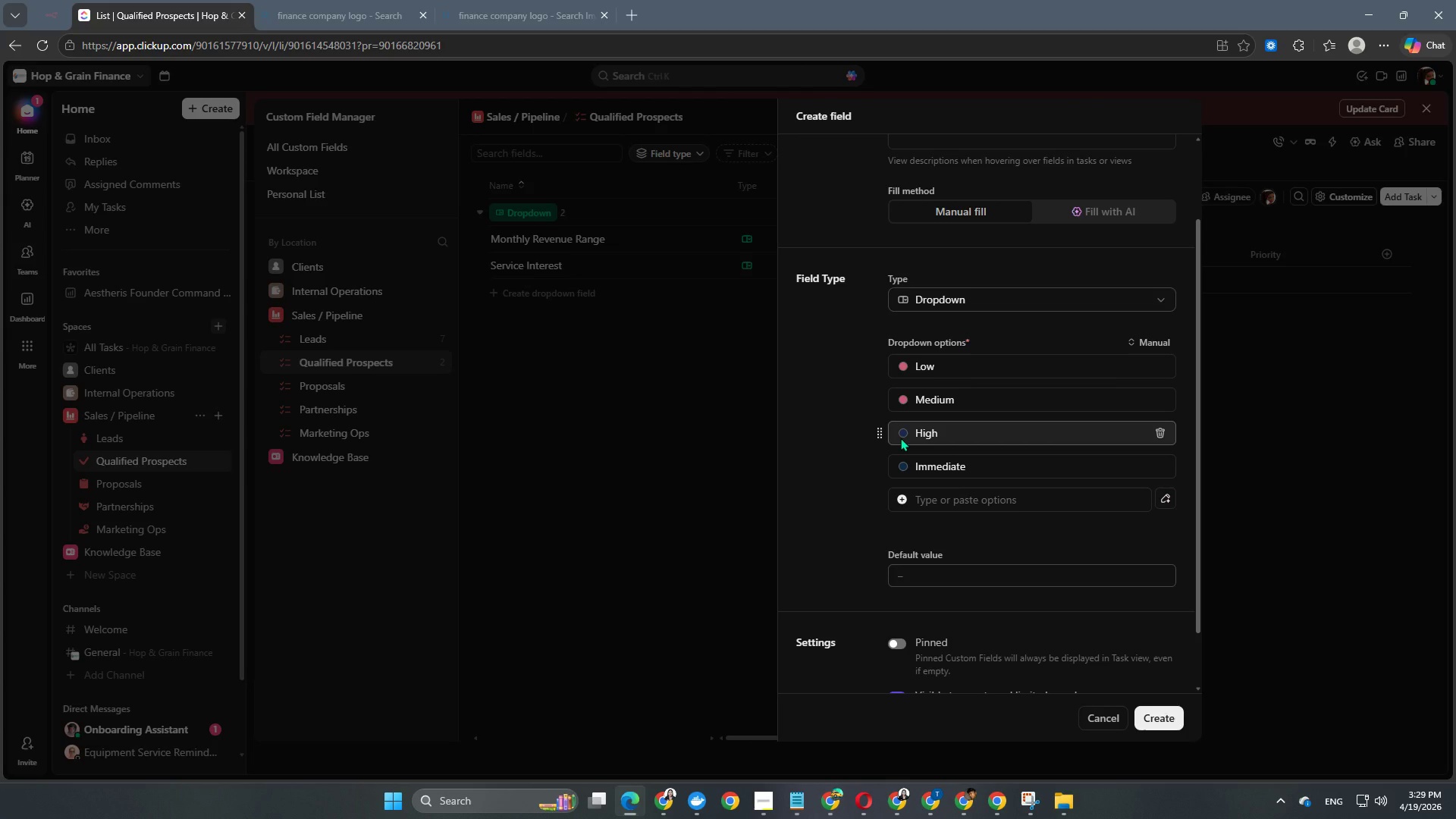 
double_click([900, 438])
 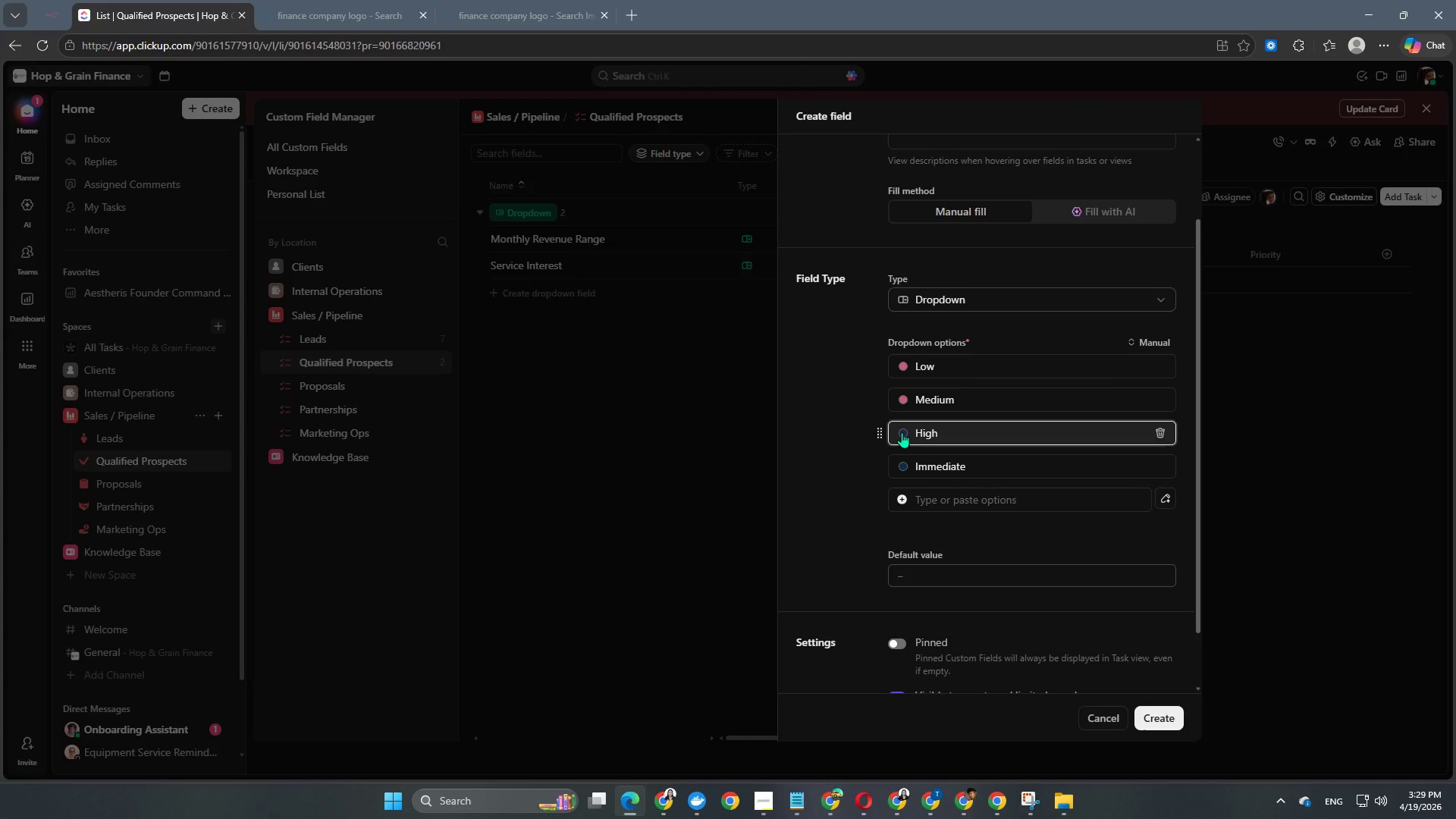 
triple_click([902, 432])
 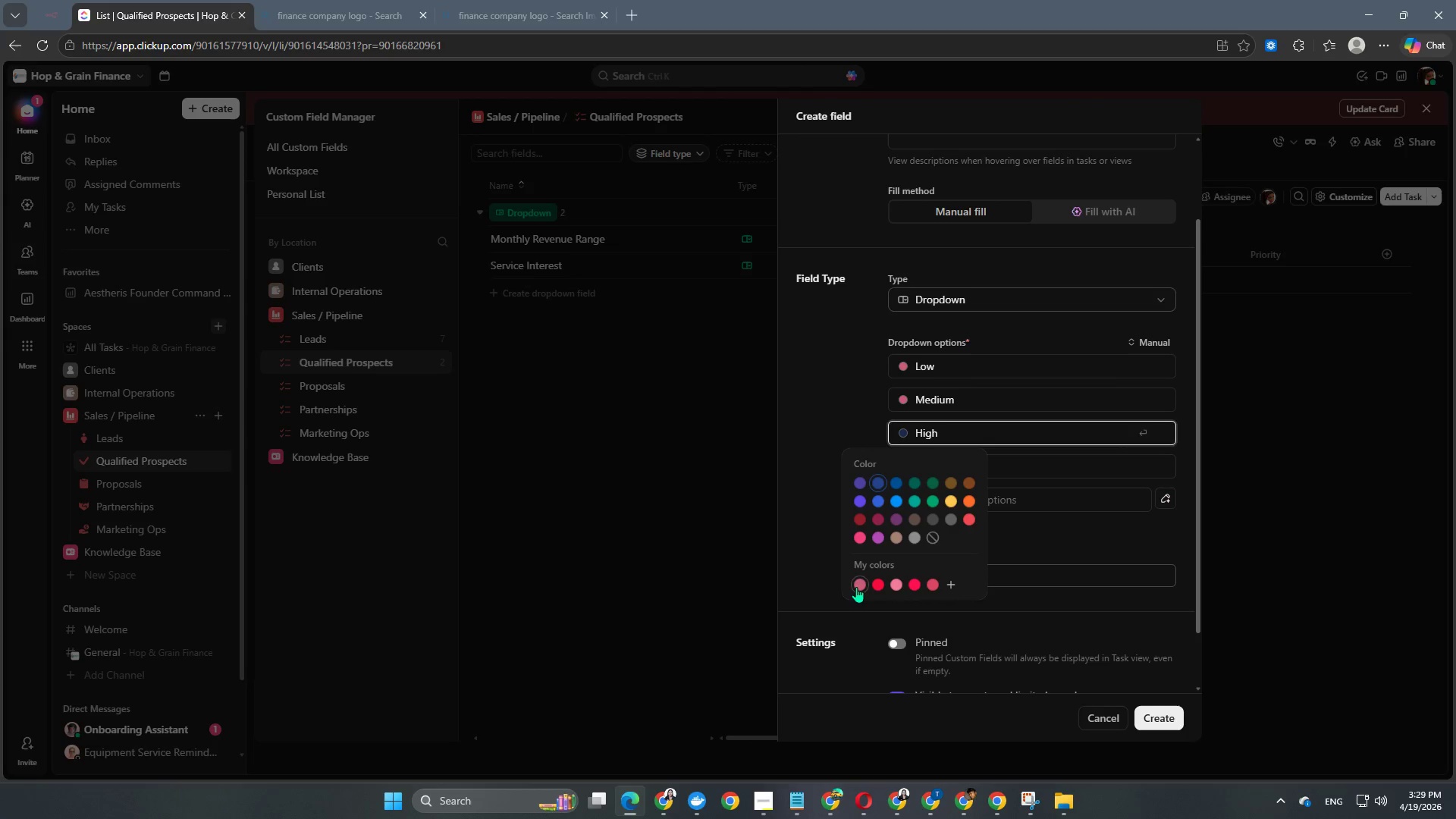 
left_click([856, 587])
 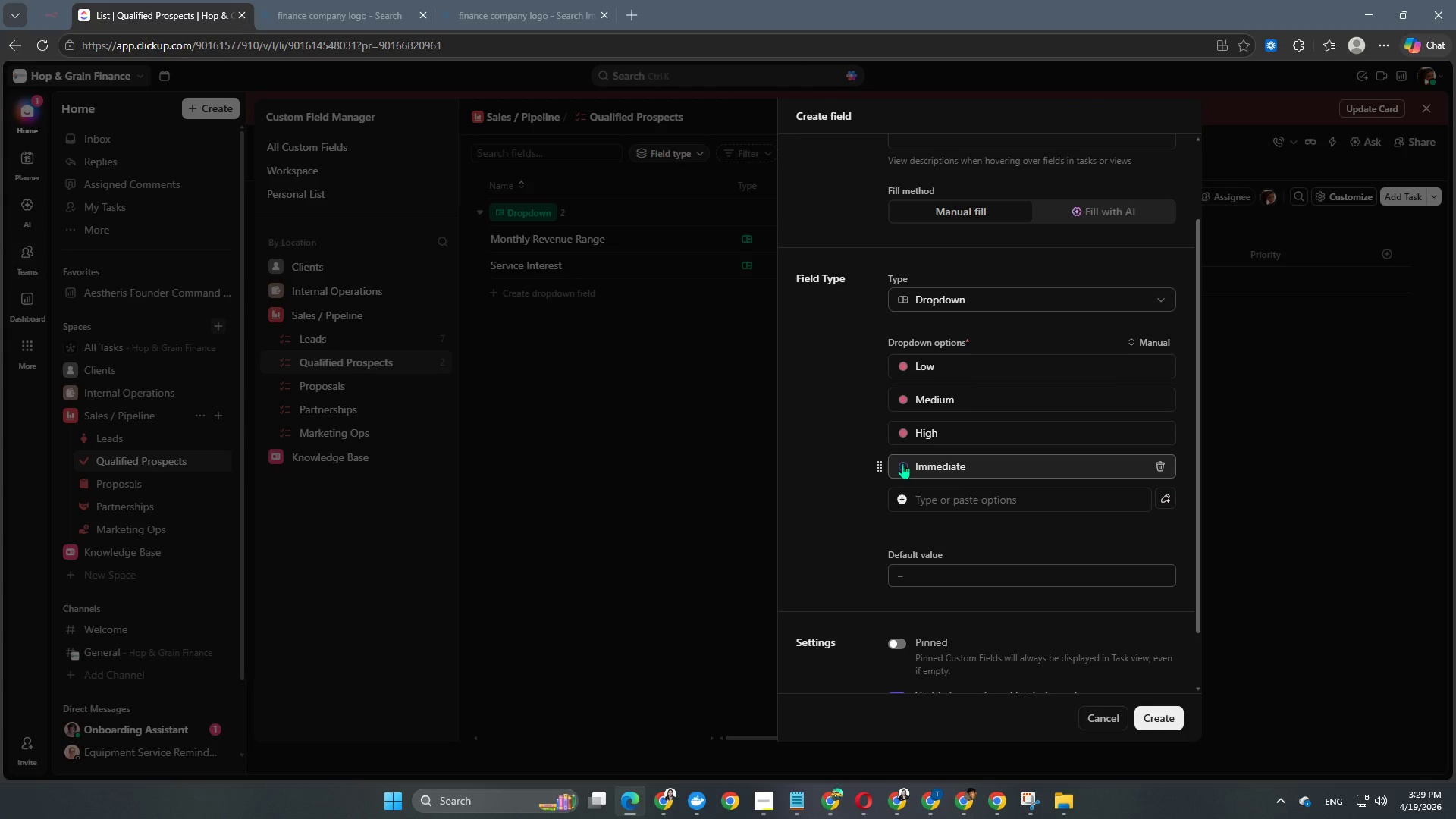 
double_click([902, 464])
 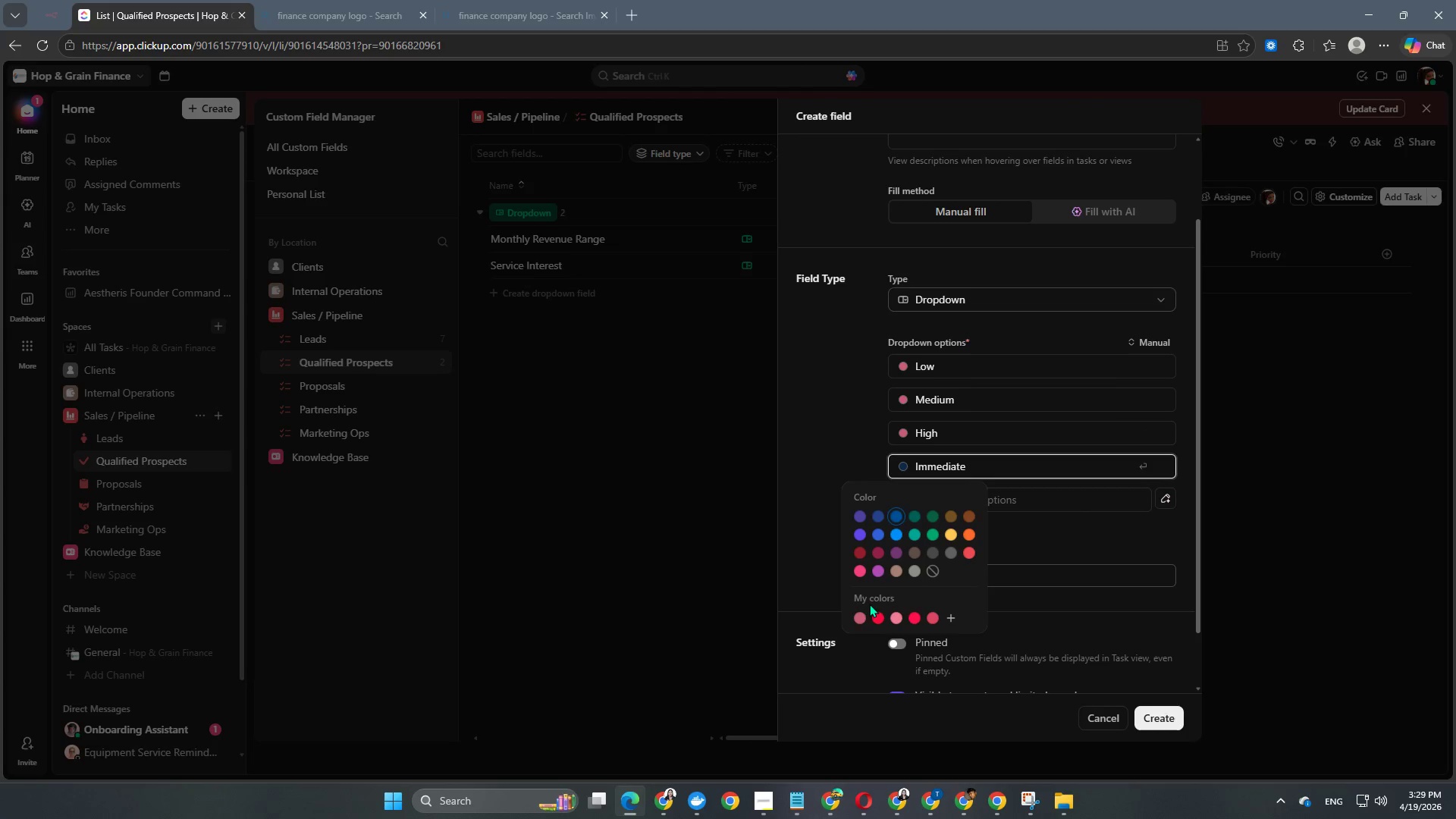 
left_click([859, 616])
 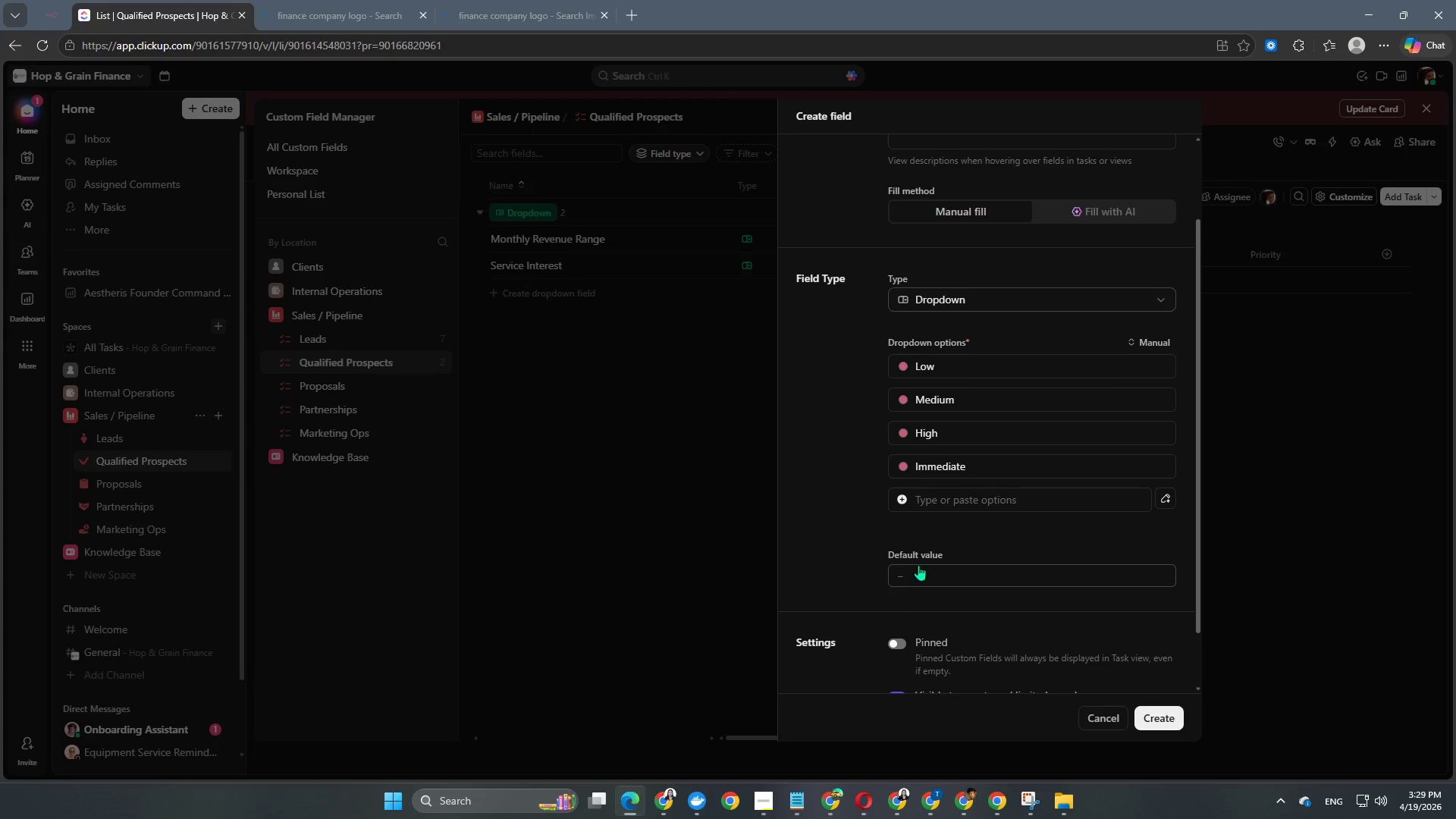 
scroll: coordinate [920, 563], scroll_direction: down, amount: 3.0
 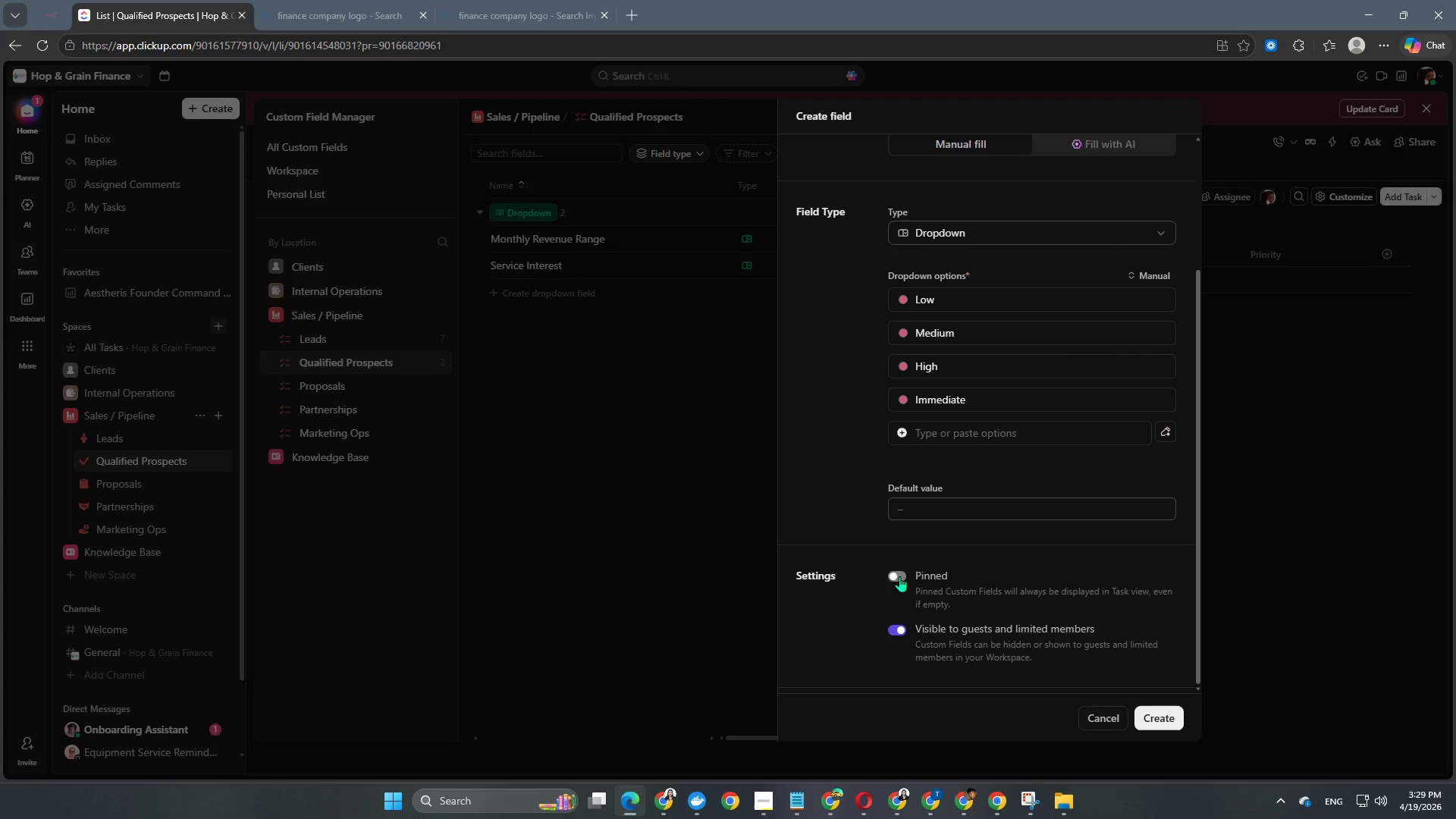 
left_click([897, 576])
 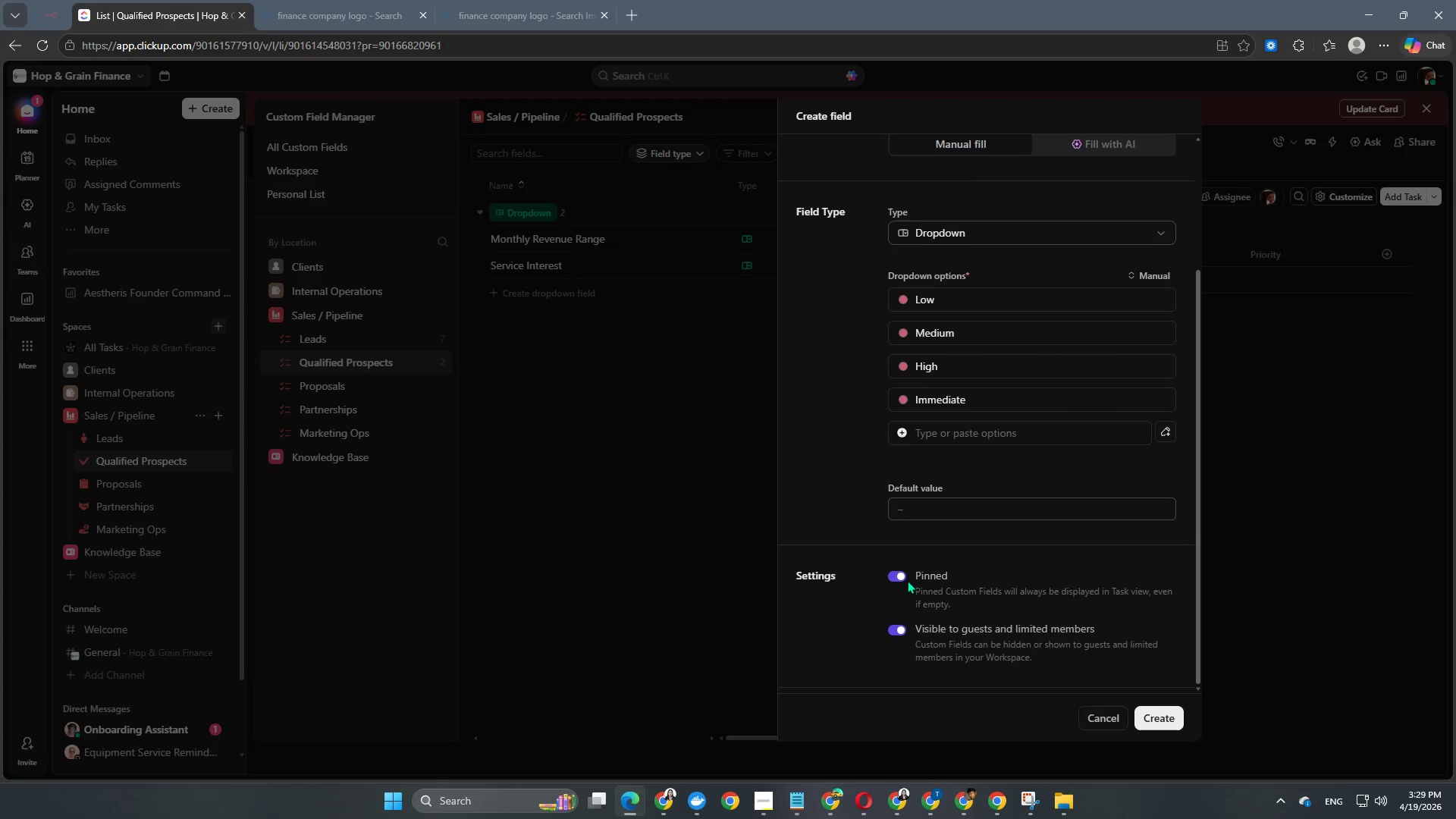 
scroll: coordinate [907, 580], scroll_direction: up, amount: 5.0
 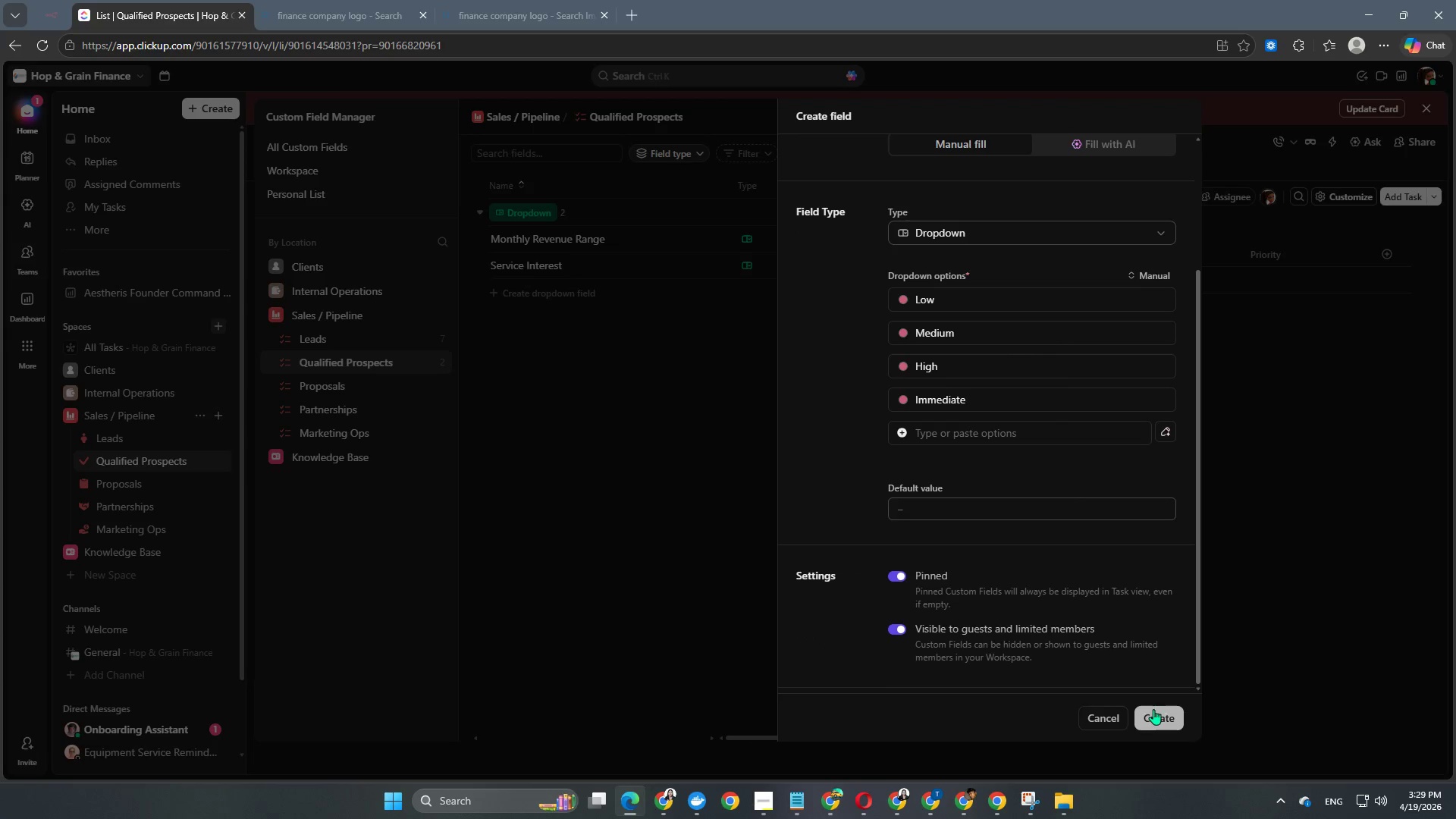 
left_click([1157, 717])
 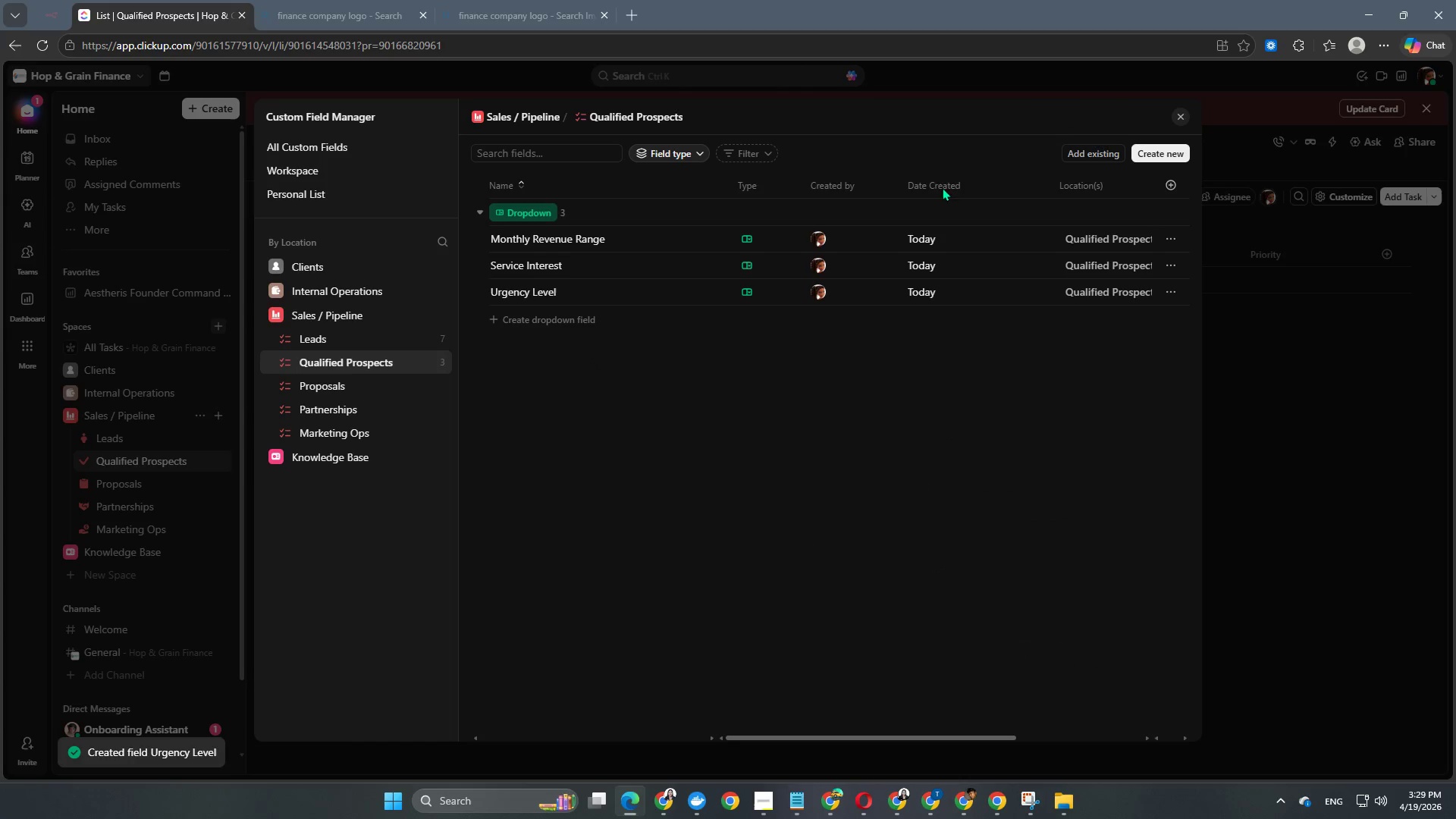 
left_click([1163, 151])
 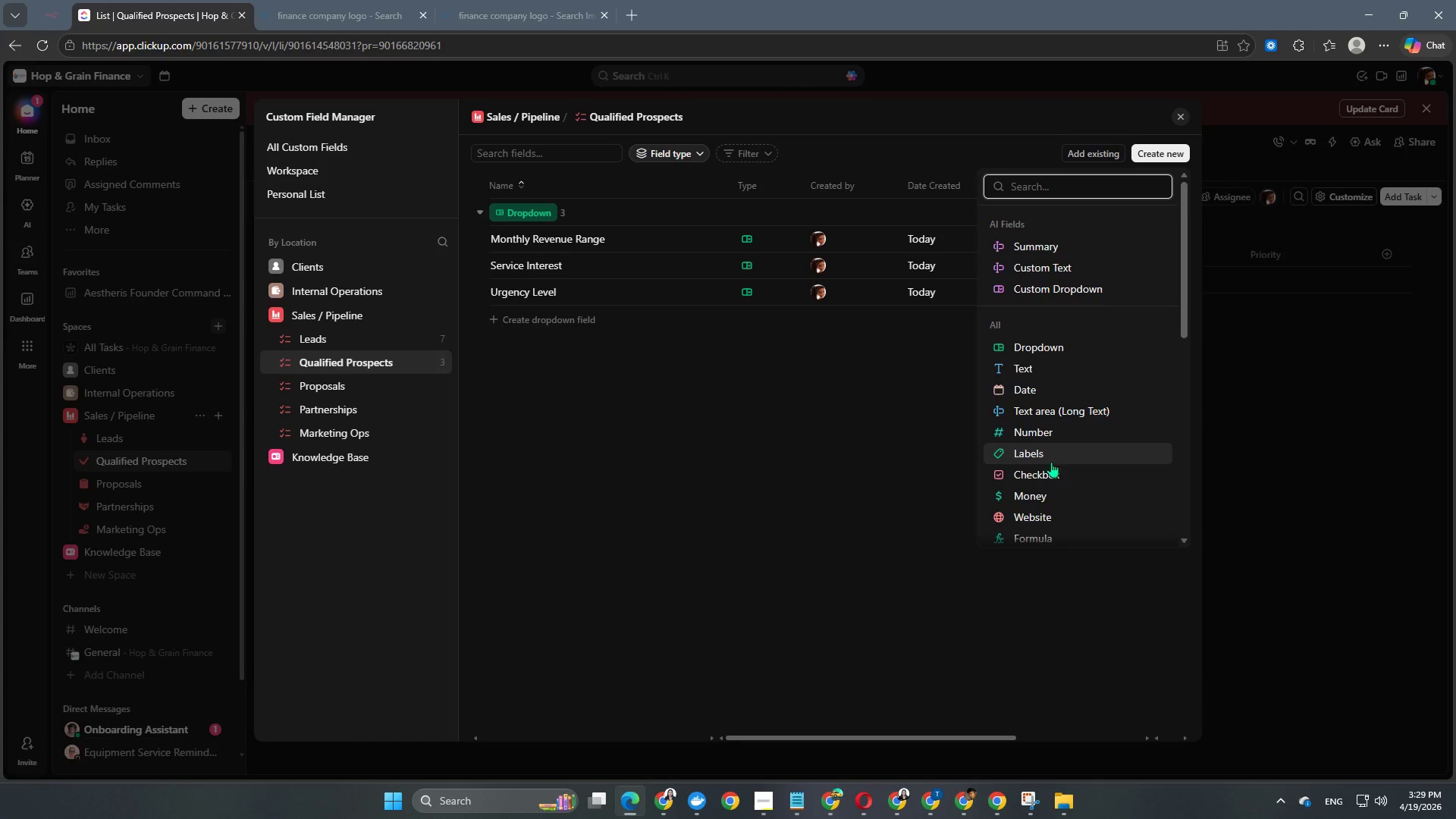 
left_click([1050, 434])
 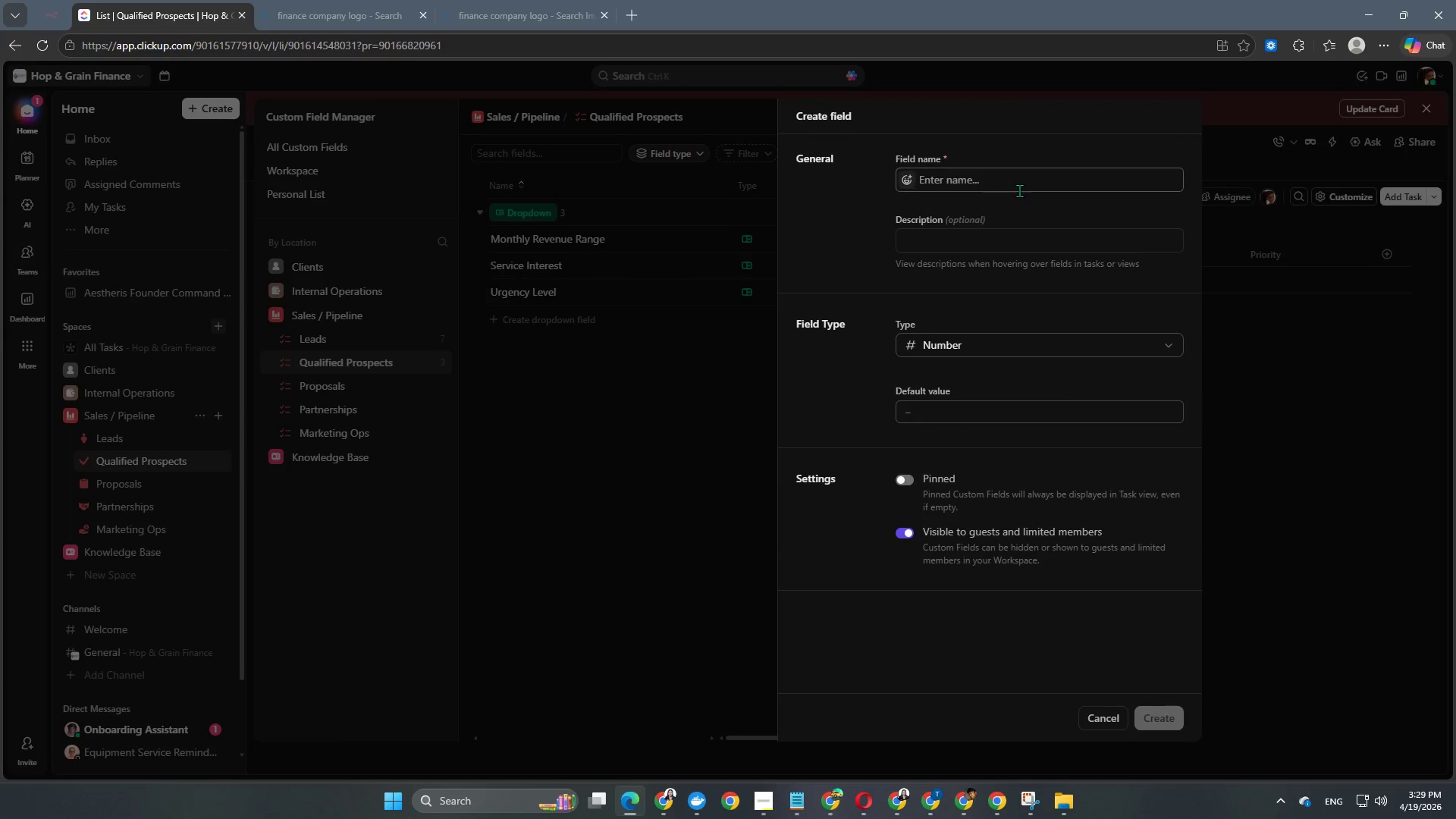 
left_click([1019, 190])
 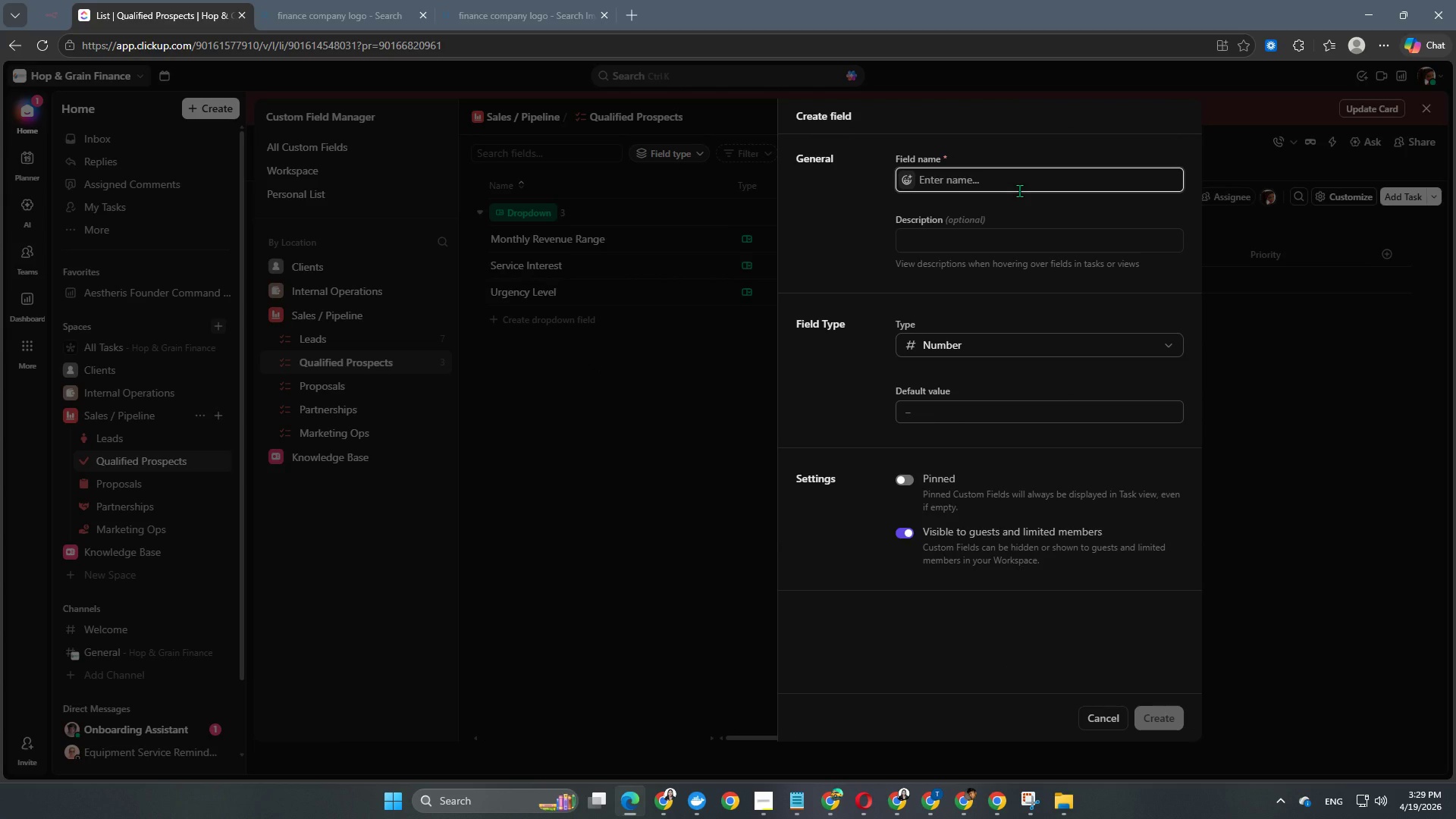 
type(Fit Score)
 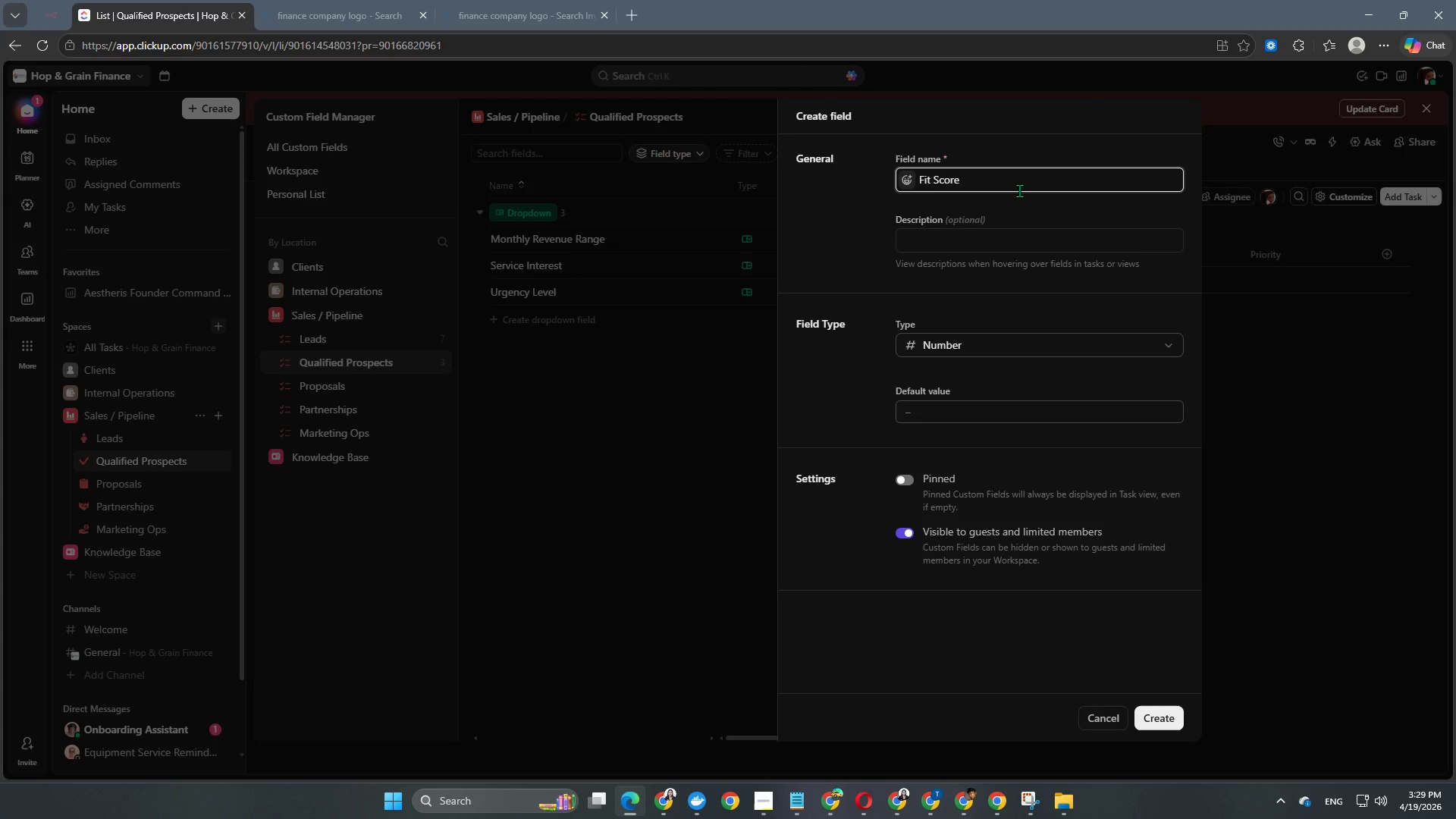 
left_click([905, 487])
 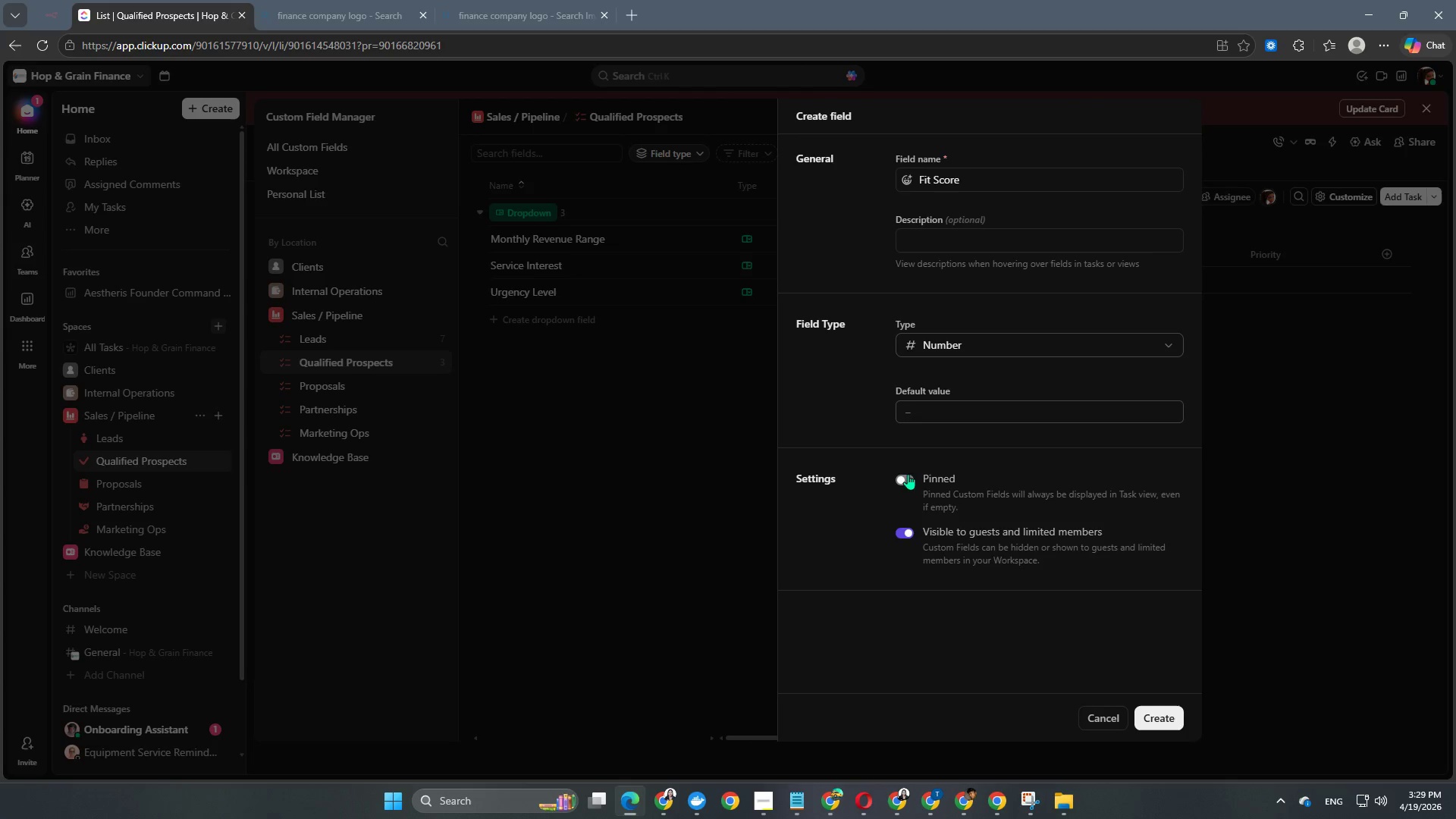 
left_click([907, 472])
 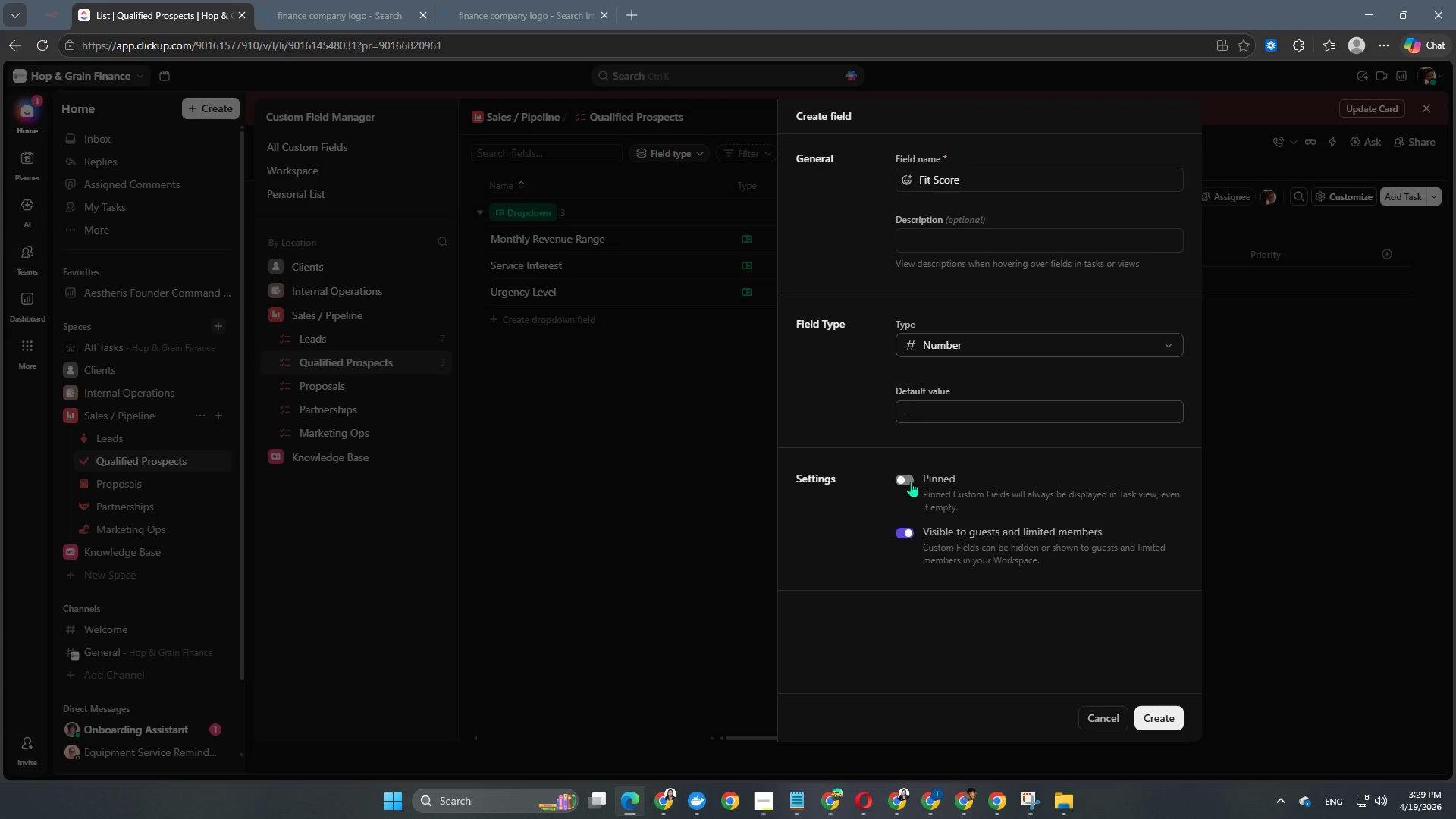 
left_click([911, 479])
 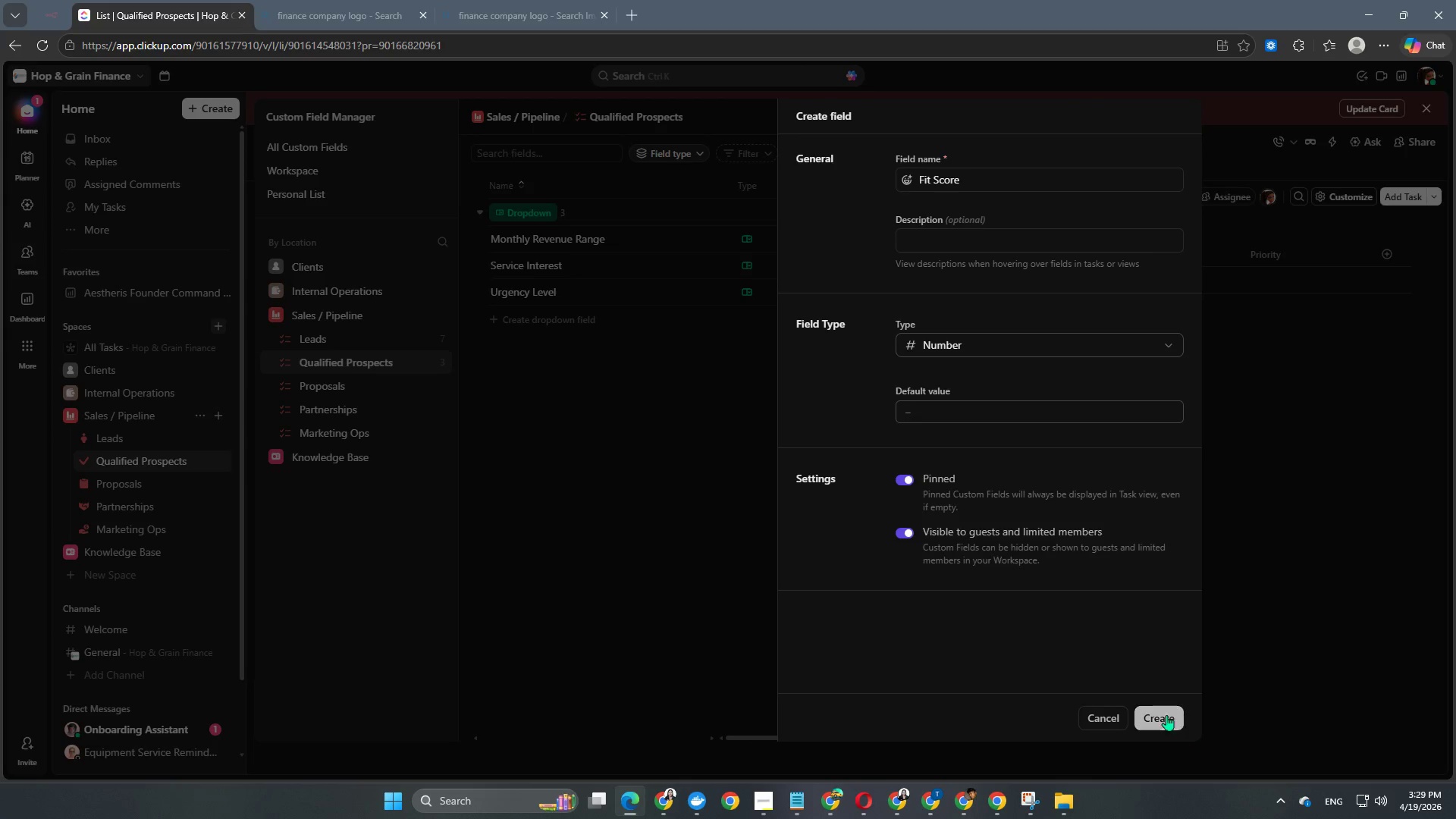 
left_click([1162, 711])
 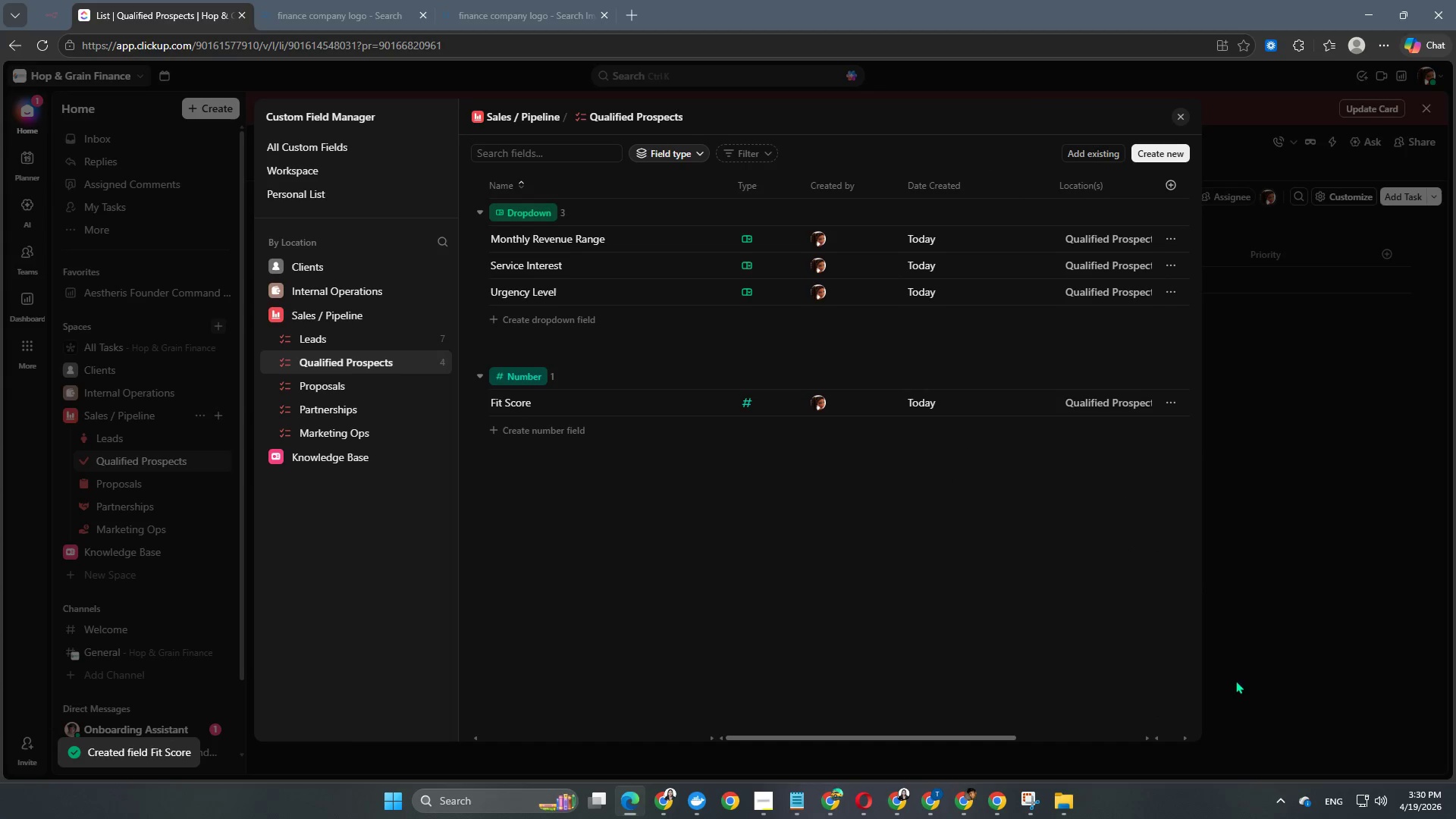 
wait(6.48)
 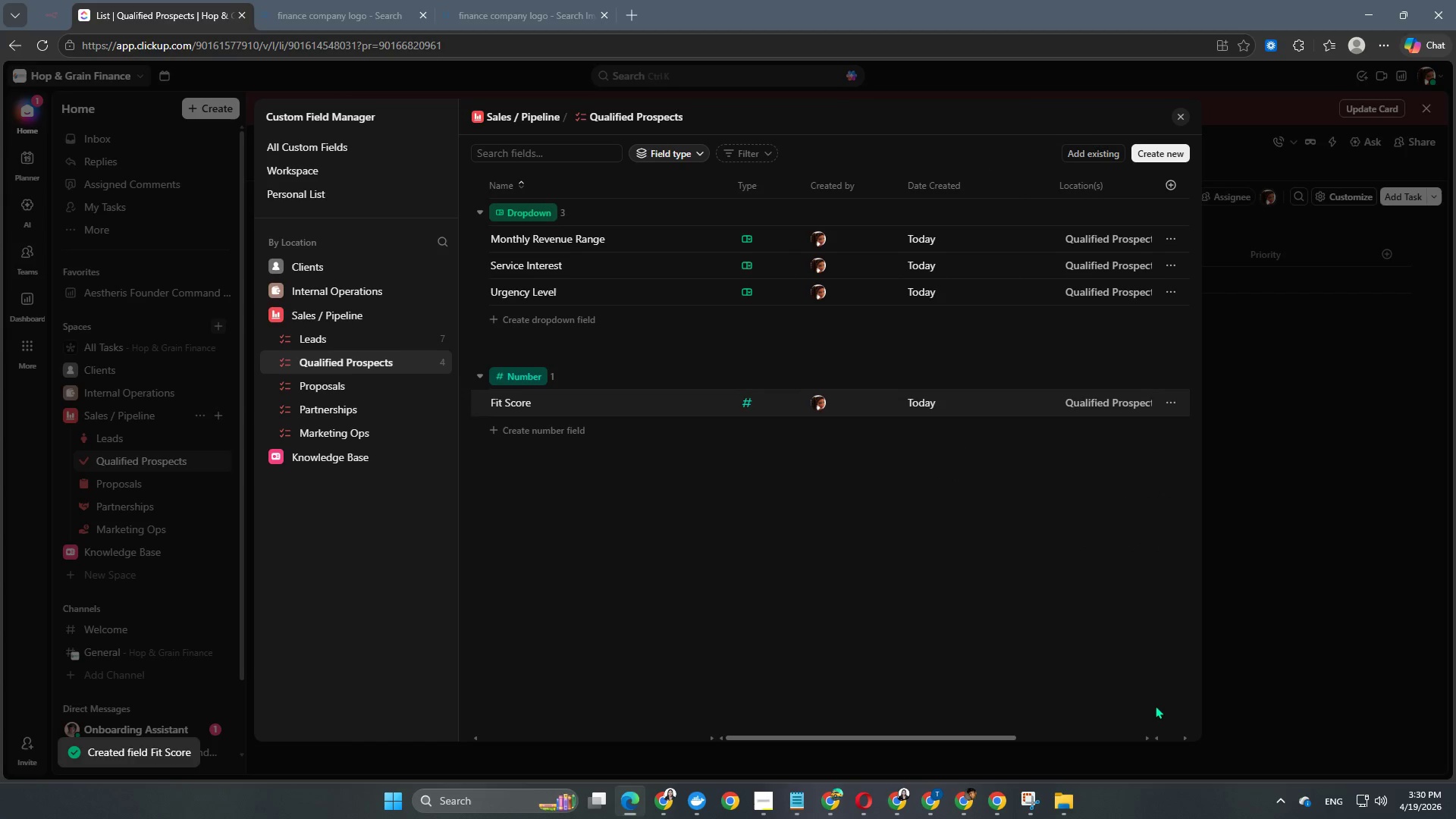 
left_click([1160, 150])
 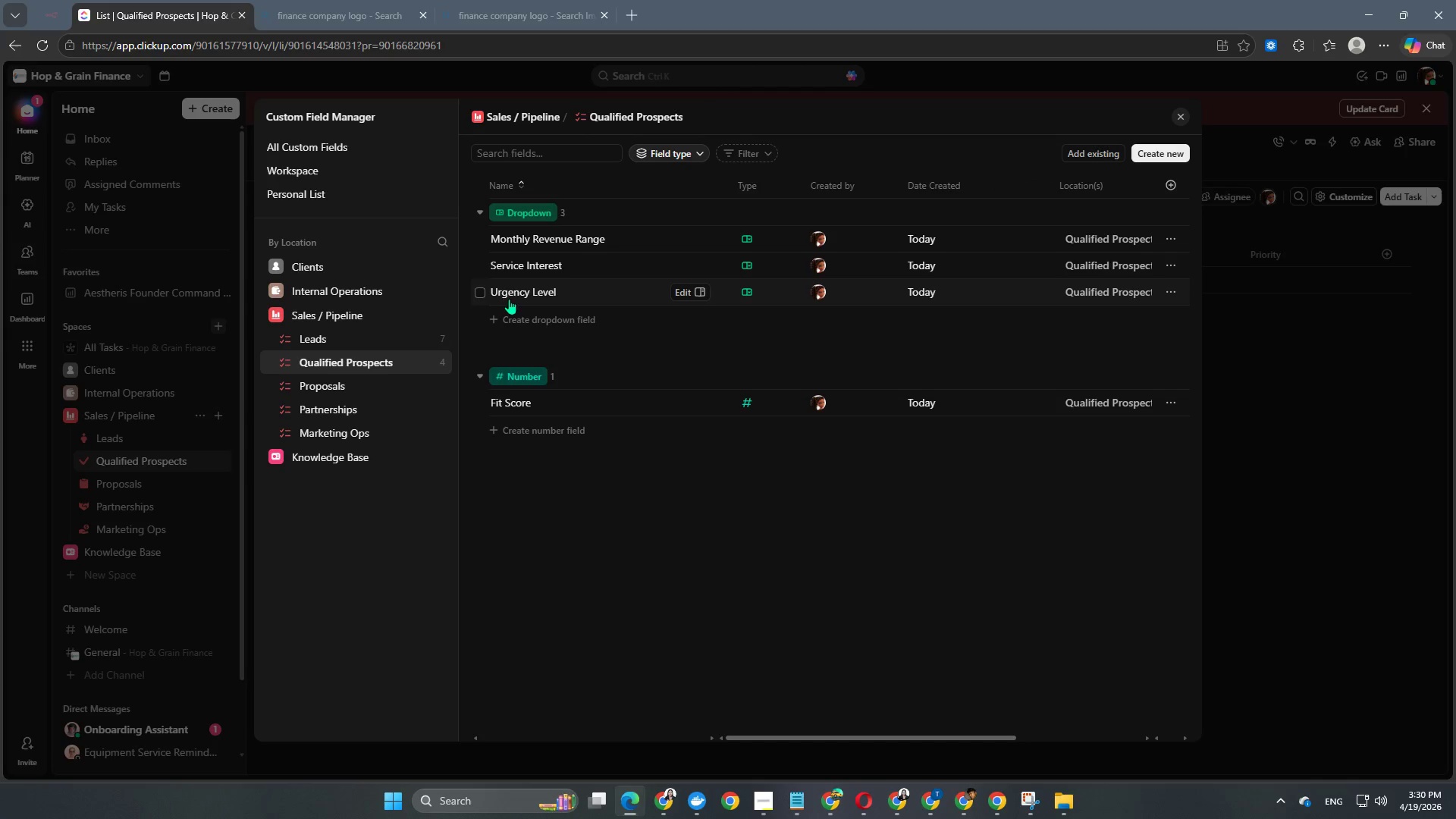 
left_click([516, 318])
 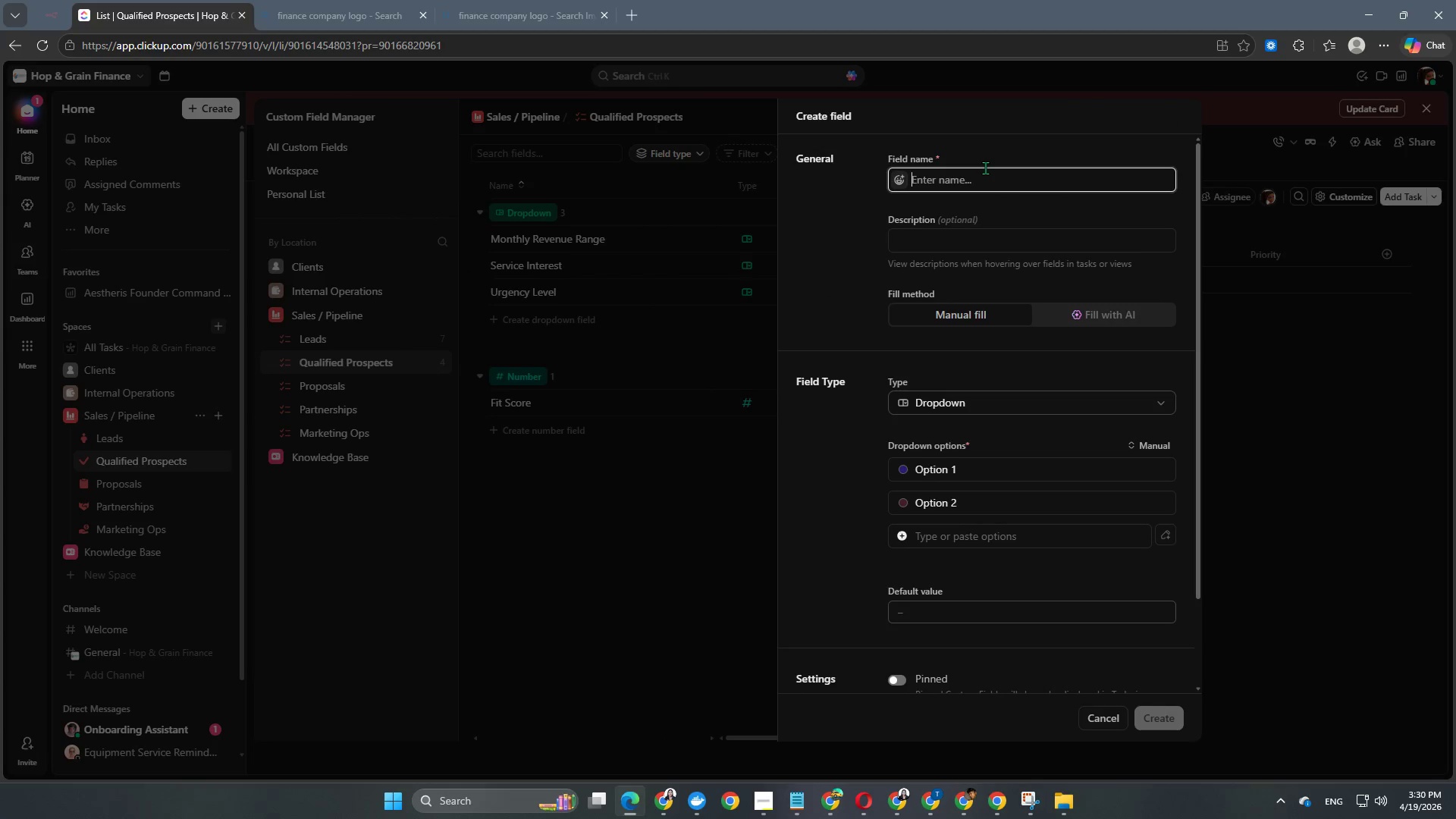 
type(Current Finance Setup)
 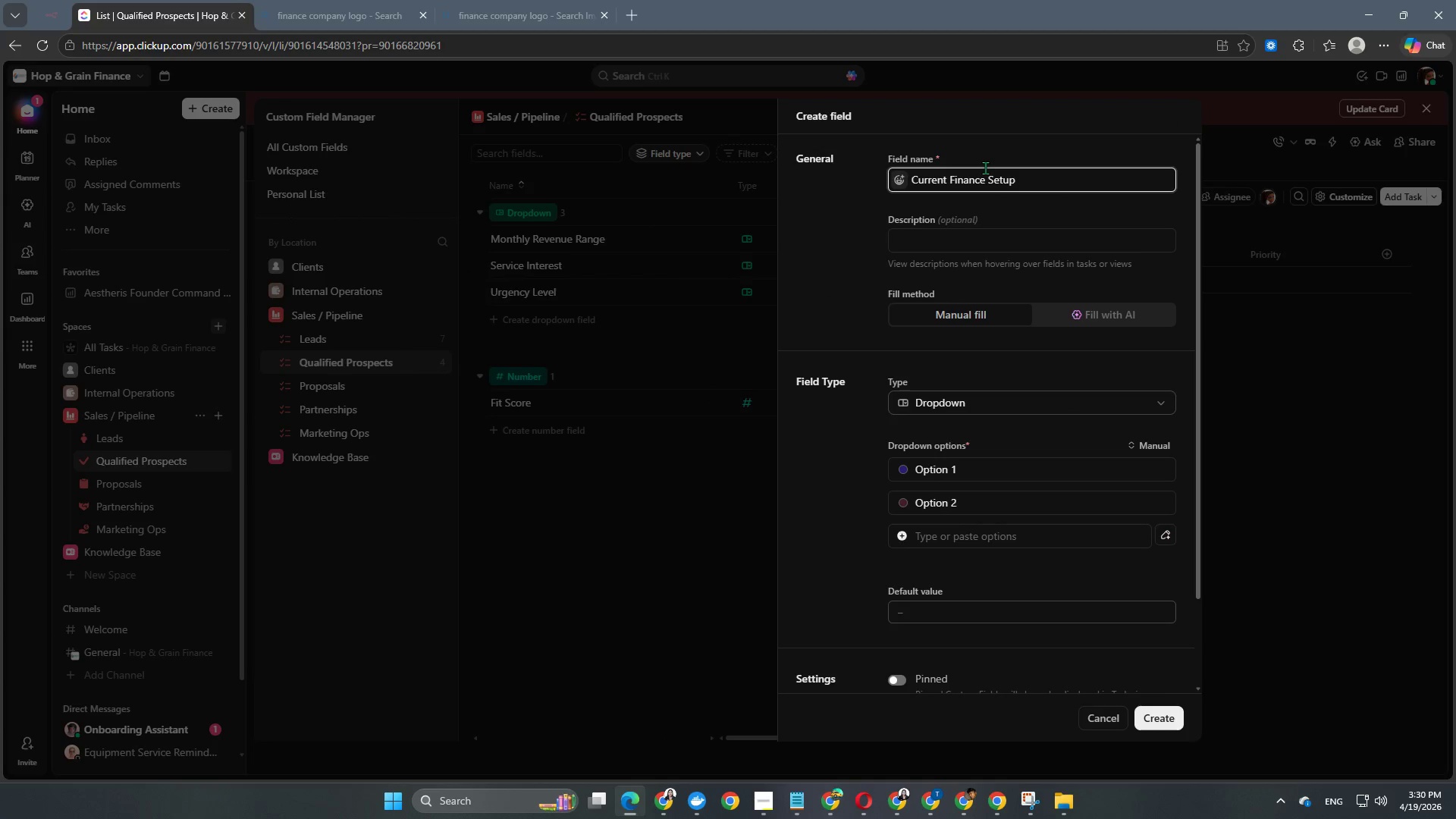 
scroll: coordinate [996, 566], scroll_direction: down, amount: 2.0
 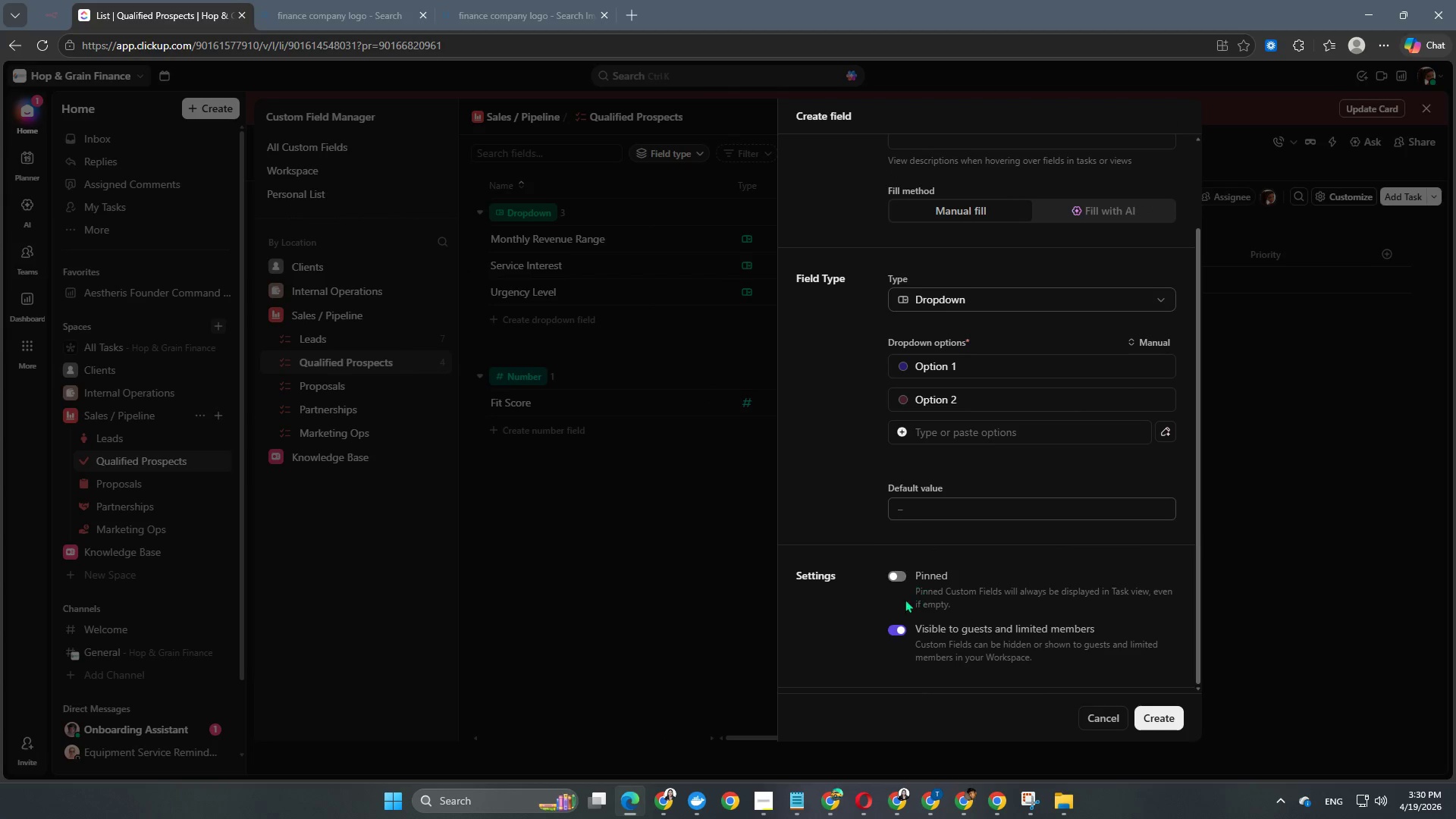 
left_click([892, 580])
 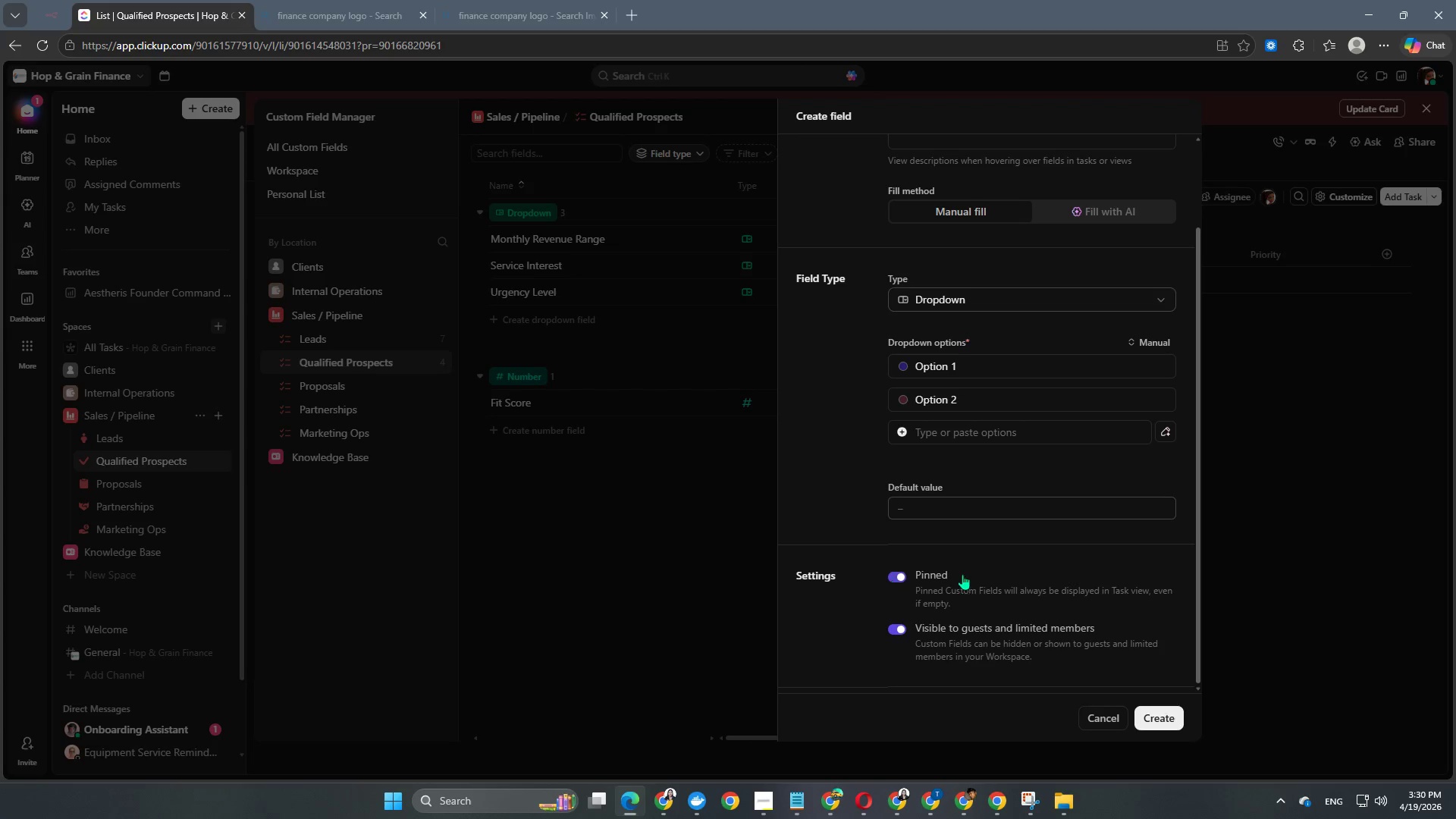 
scroll: coordinate [972, 576], scroll_direction: up, amount: 4.0
 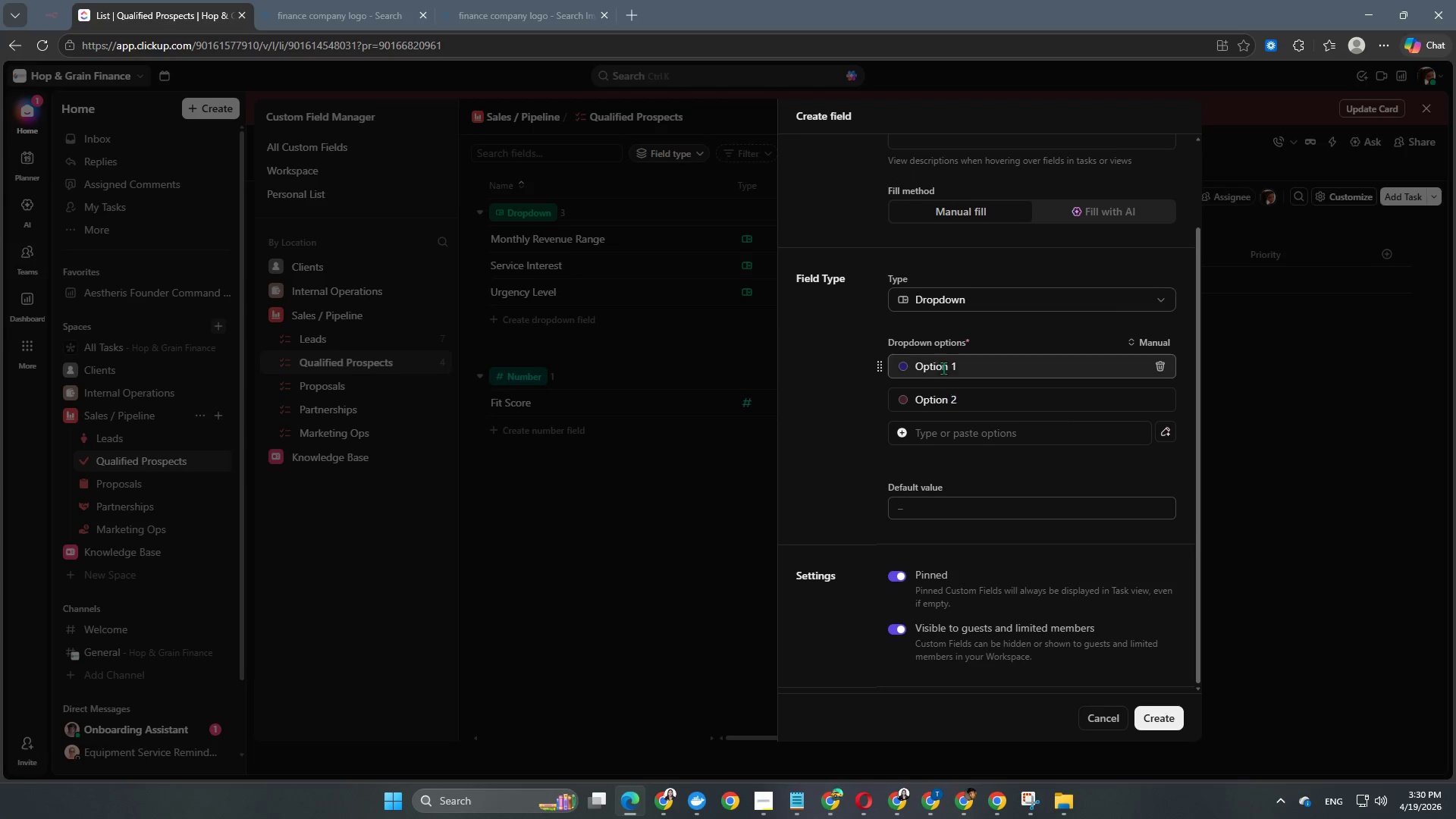 
left_click([942, 360])
 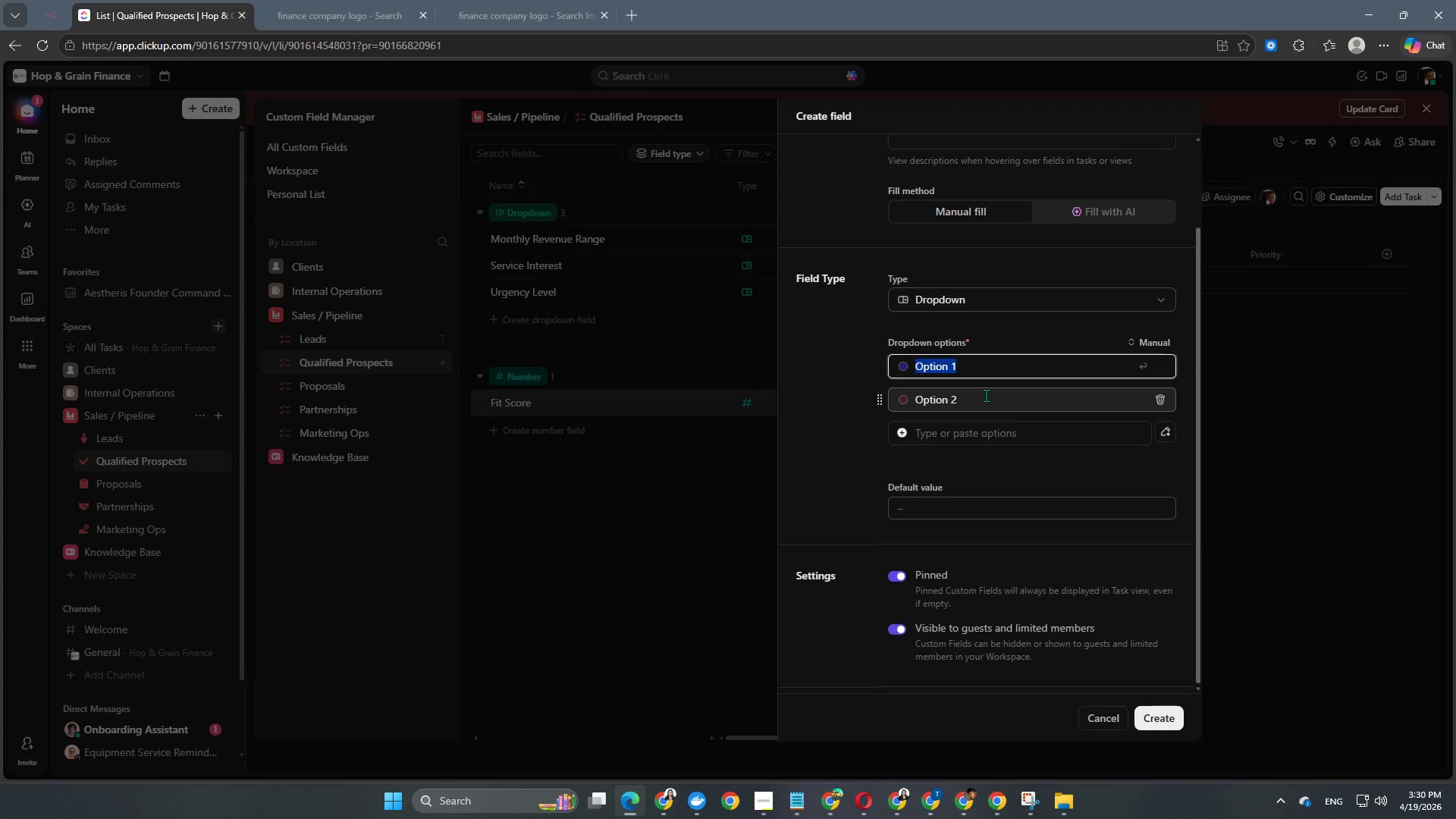 
type(Founder Managed)
 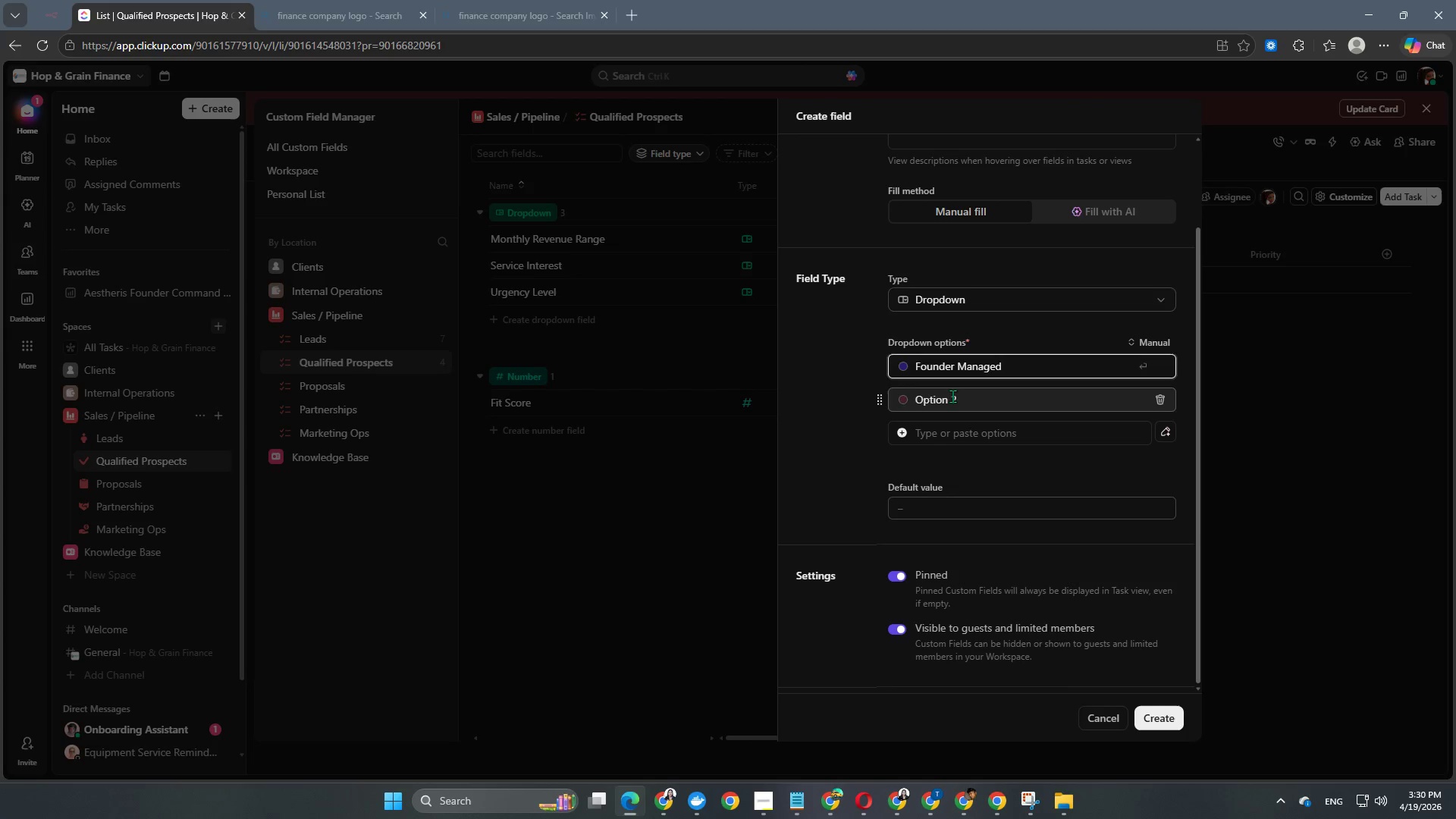 
left_click([950, 397])
 